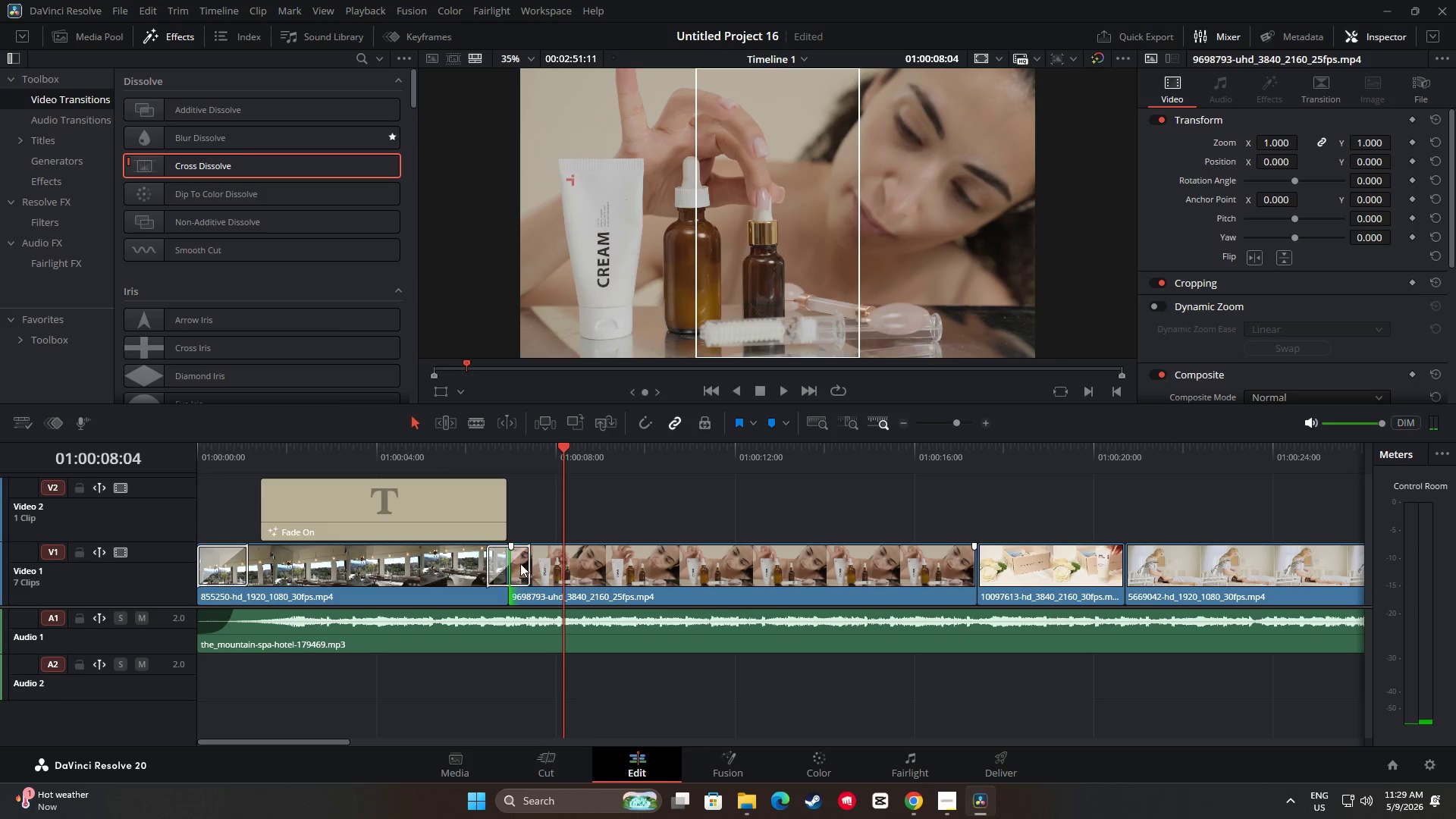 
left_click([521, 565])
 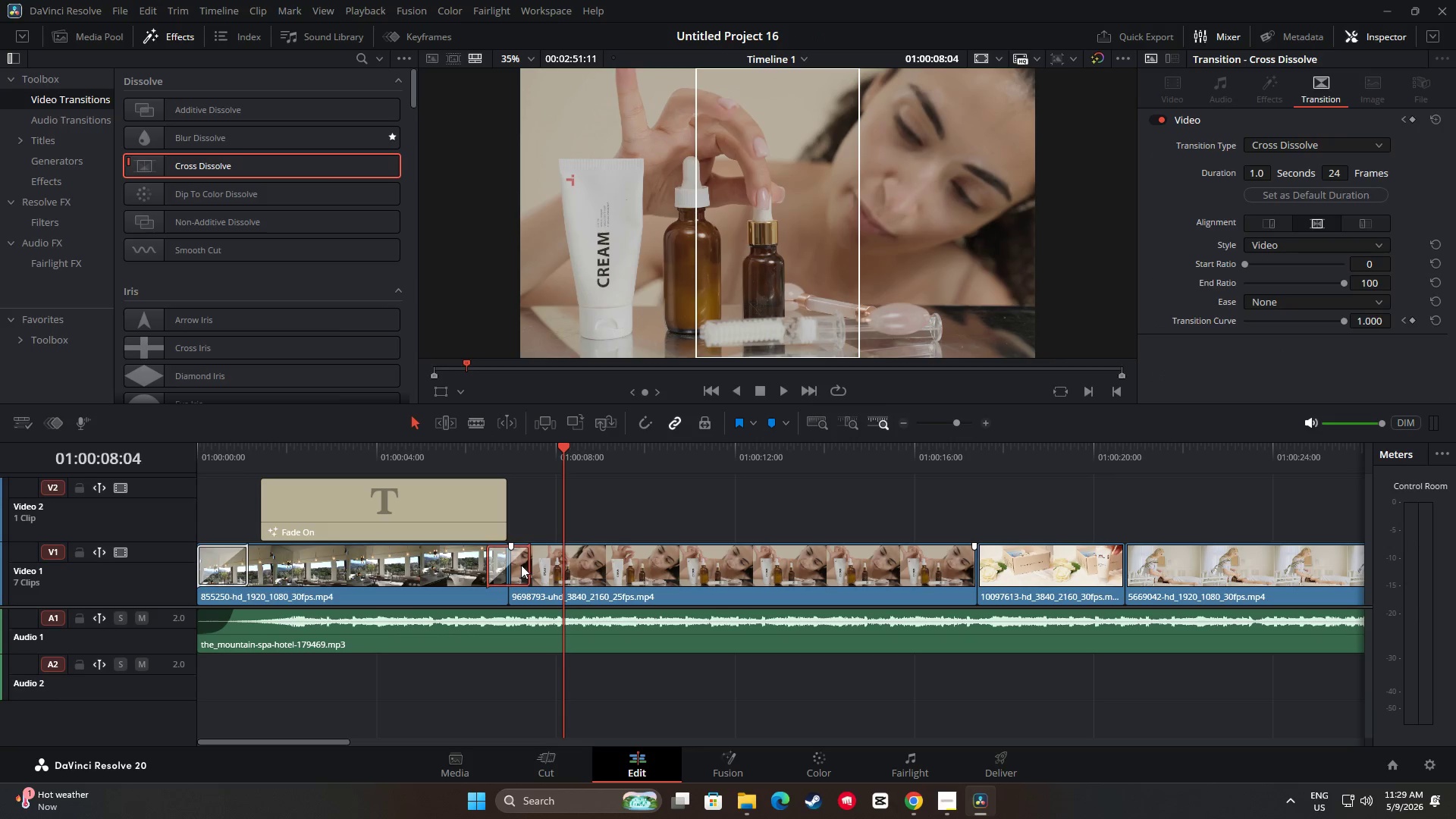 
key(Backspace)
 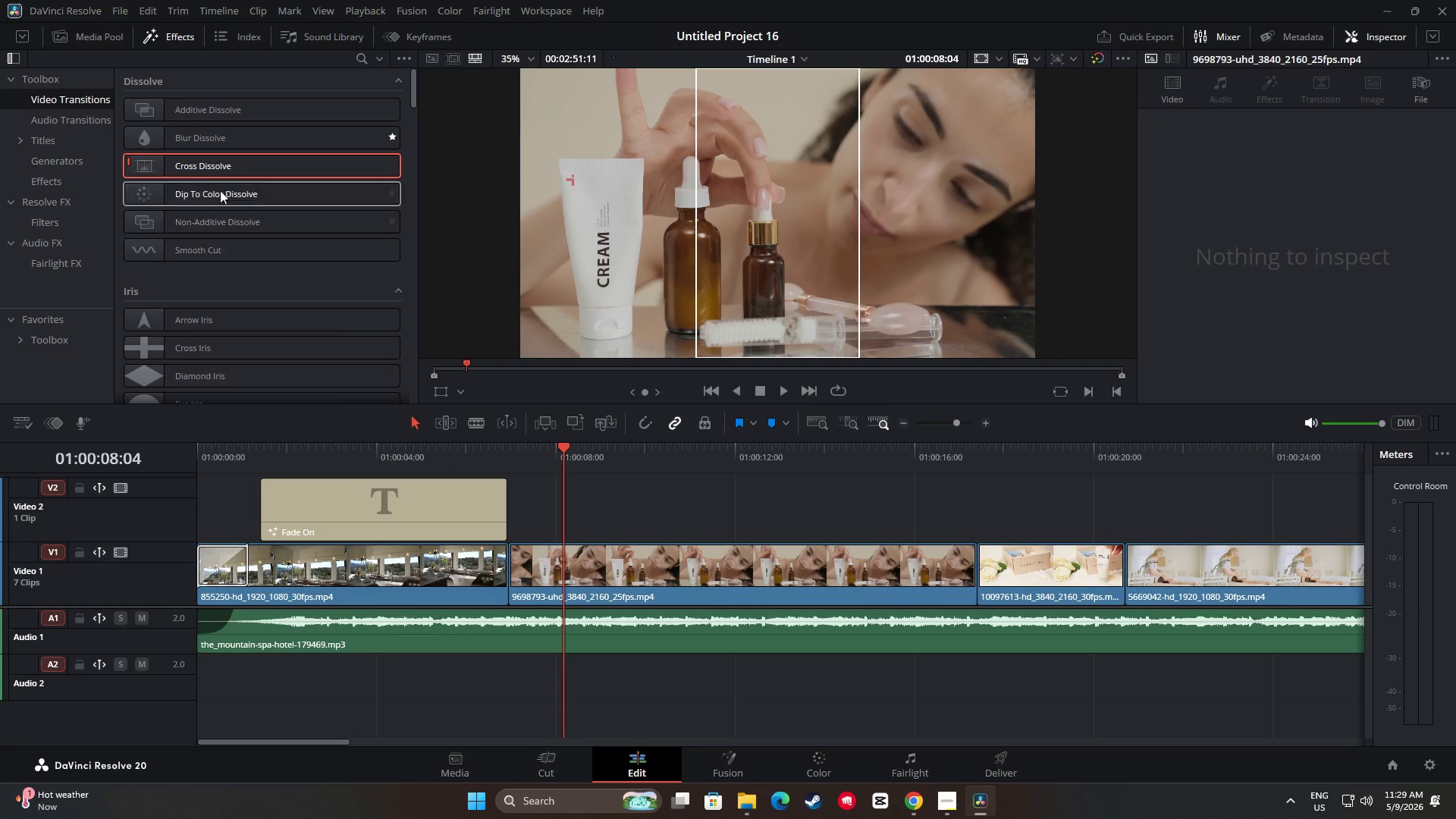 
left_click_drag(start_coordinate=[204, 165], to_coordinate=[532, 567])
 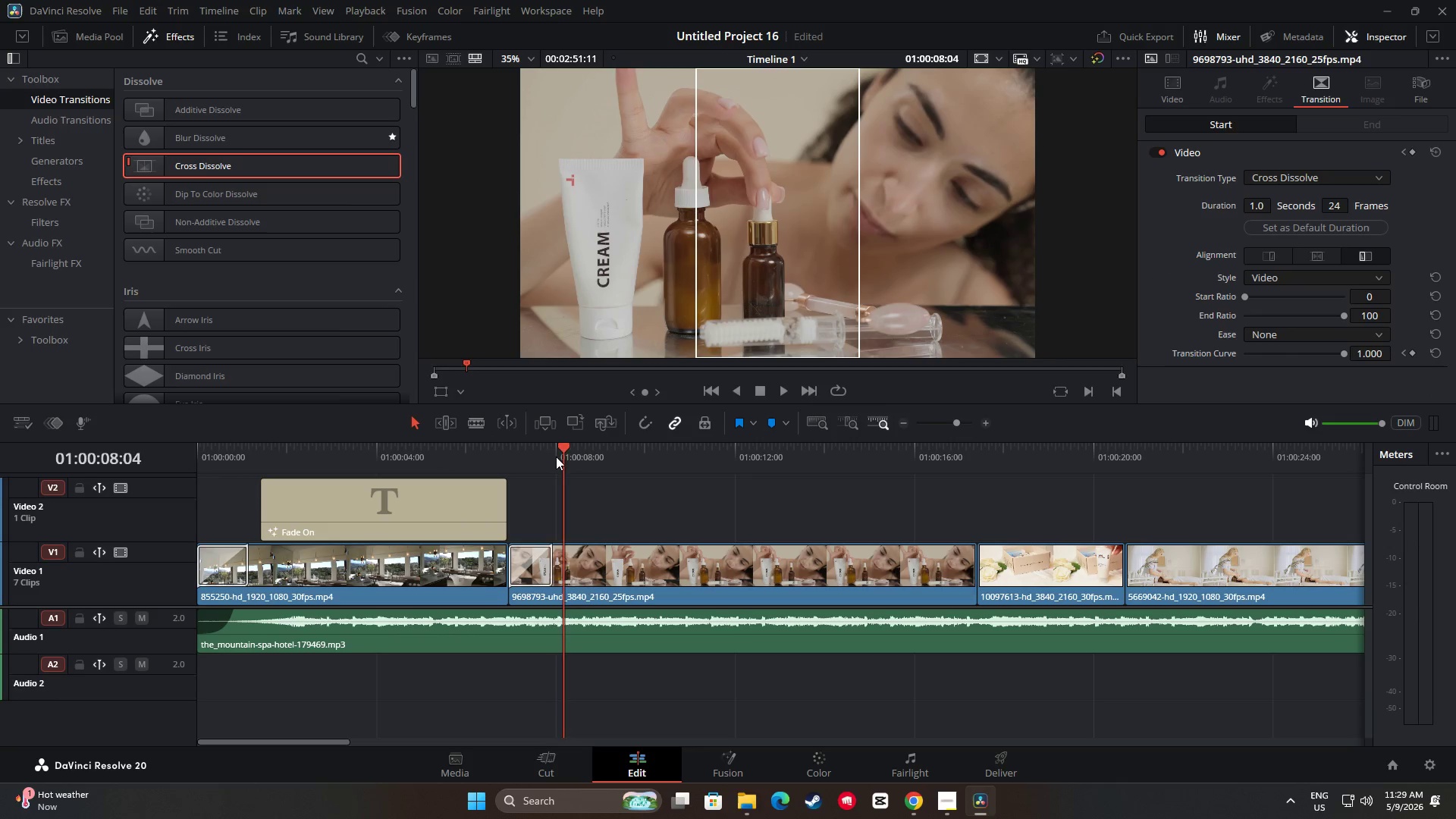 
left_click_drag(start_coordinate=[557, 450], to_coordinate=[453, 452])
 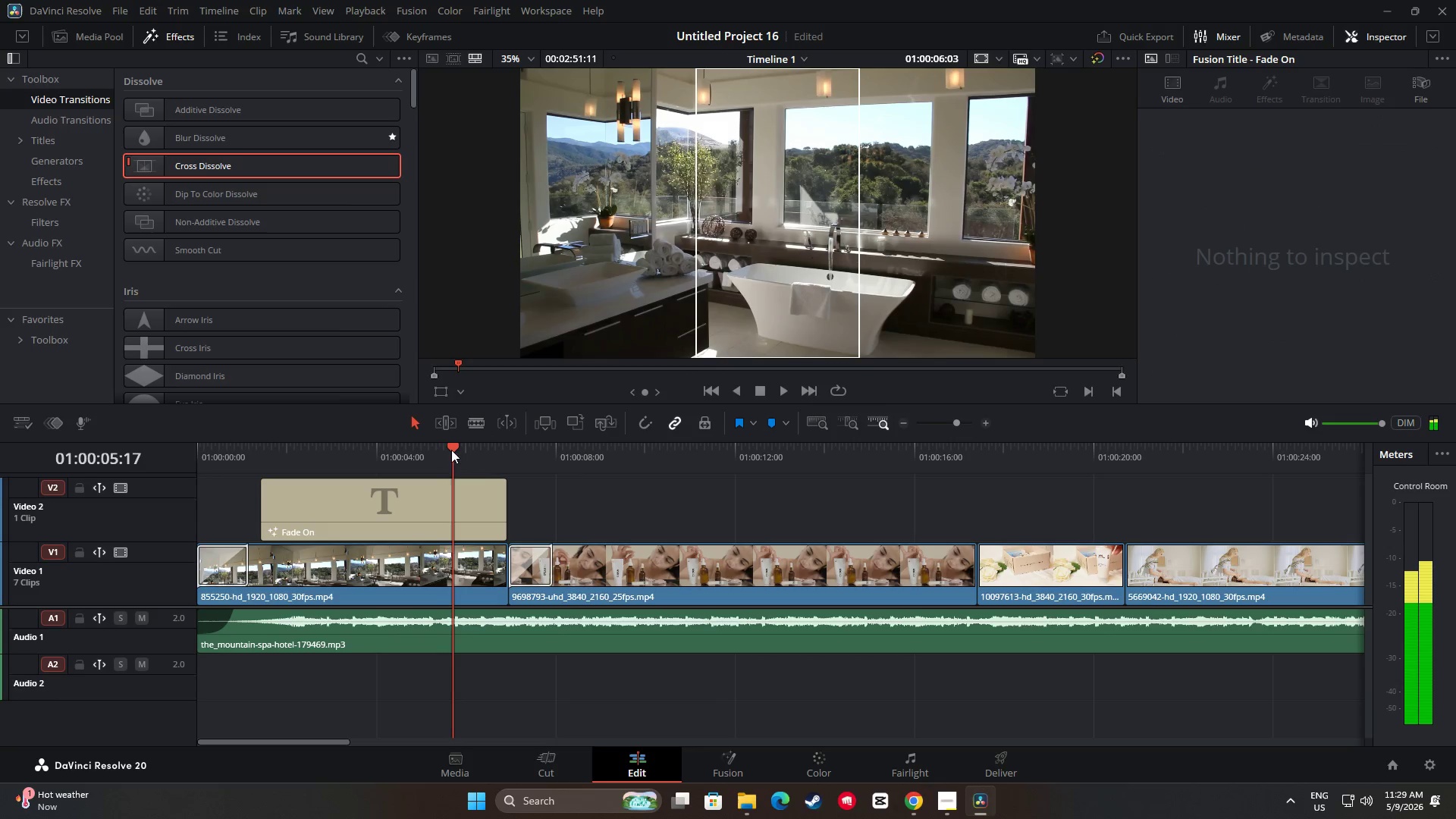 
key(Space)
 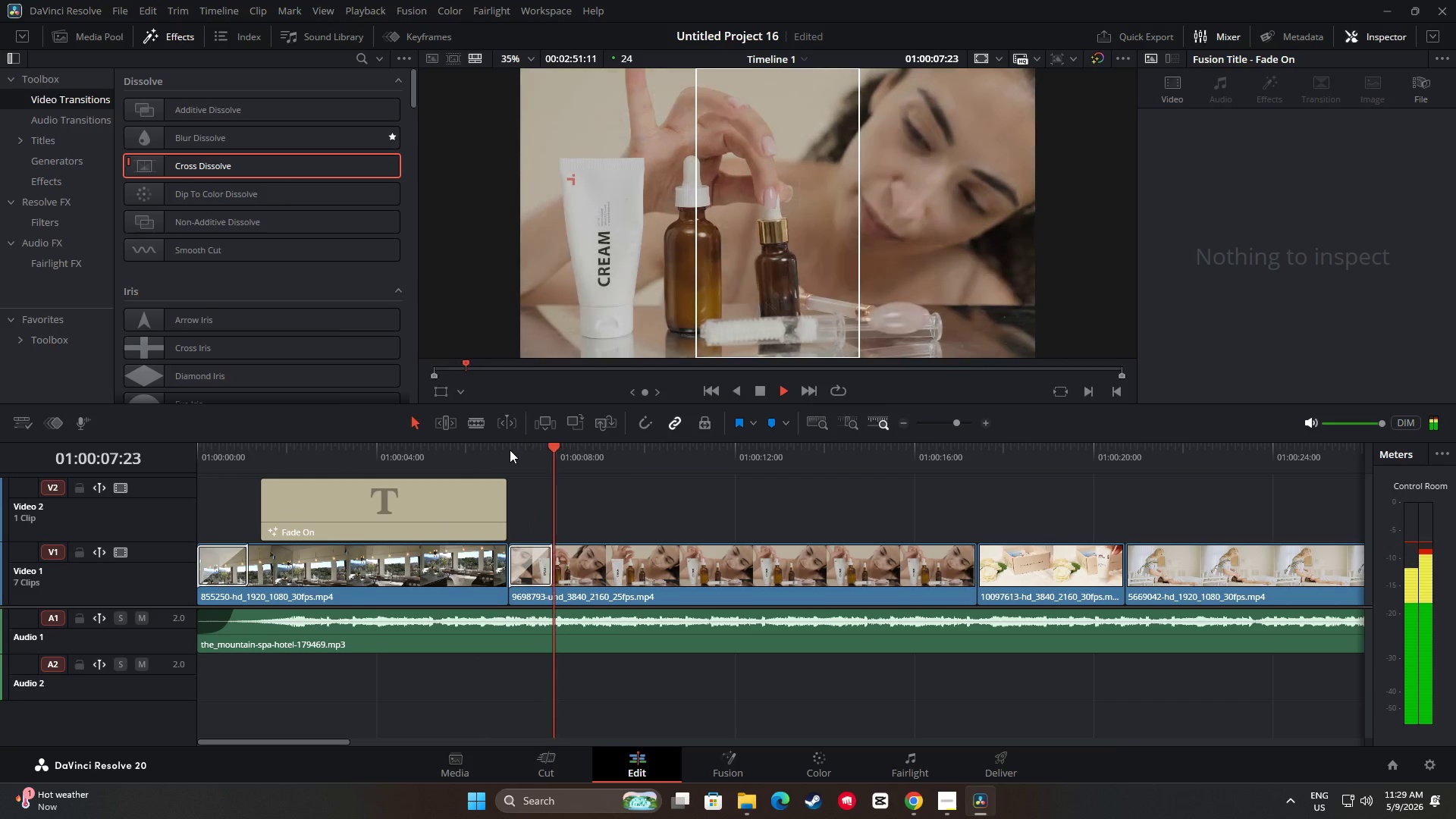 
key(Space)
 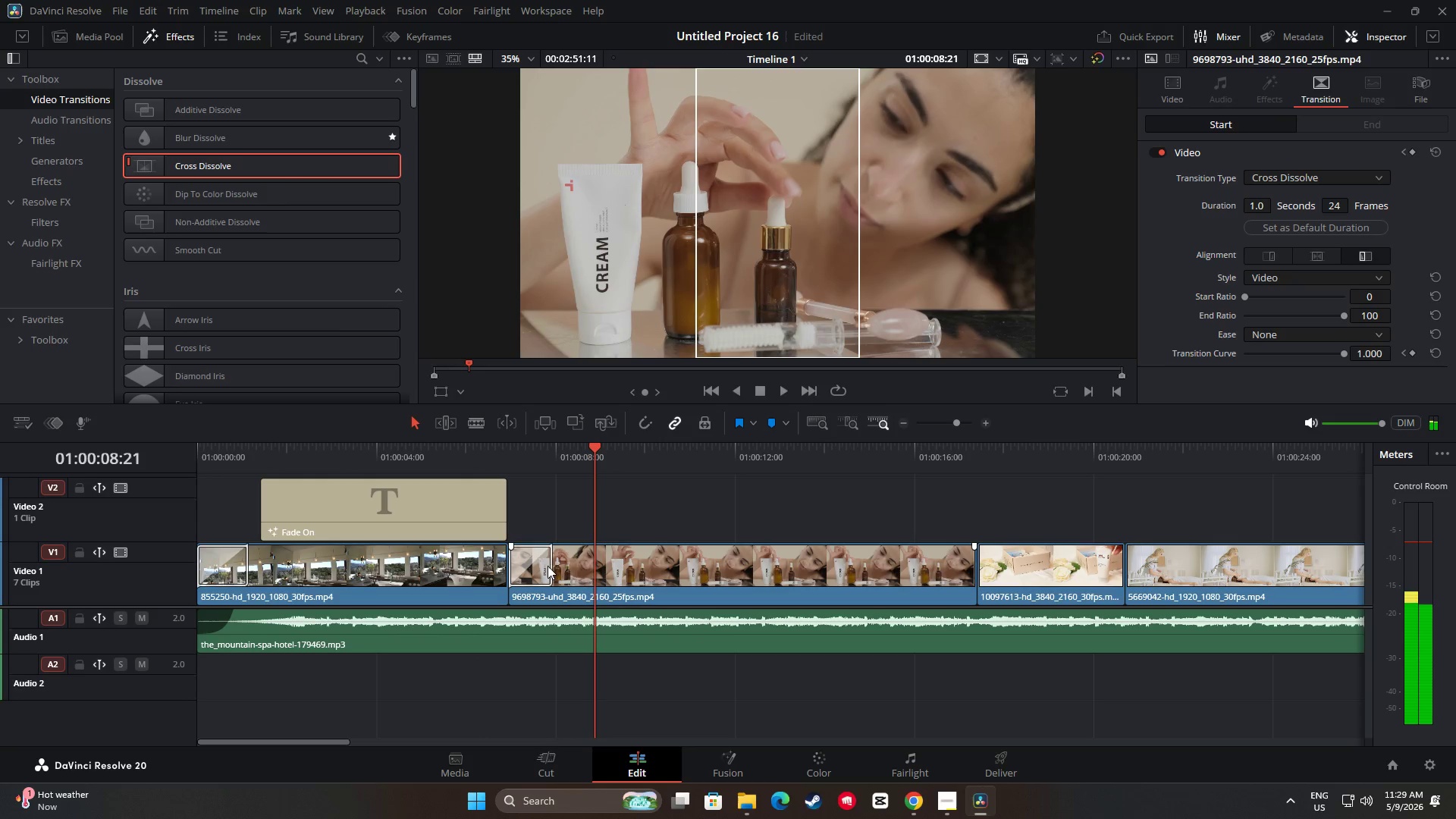 
left_click_drag(start_coordinate=[551, 564], to_coordinate=[540, 564])
 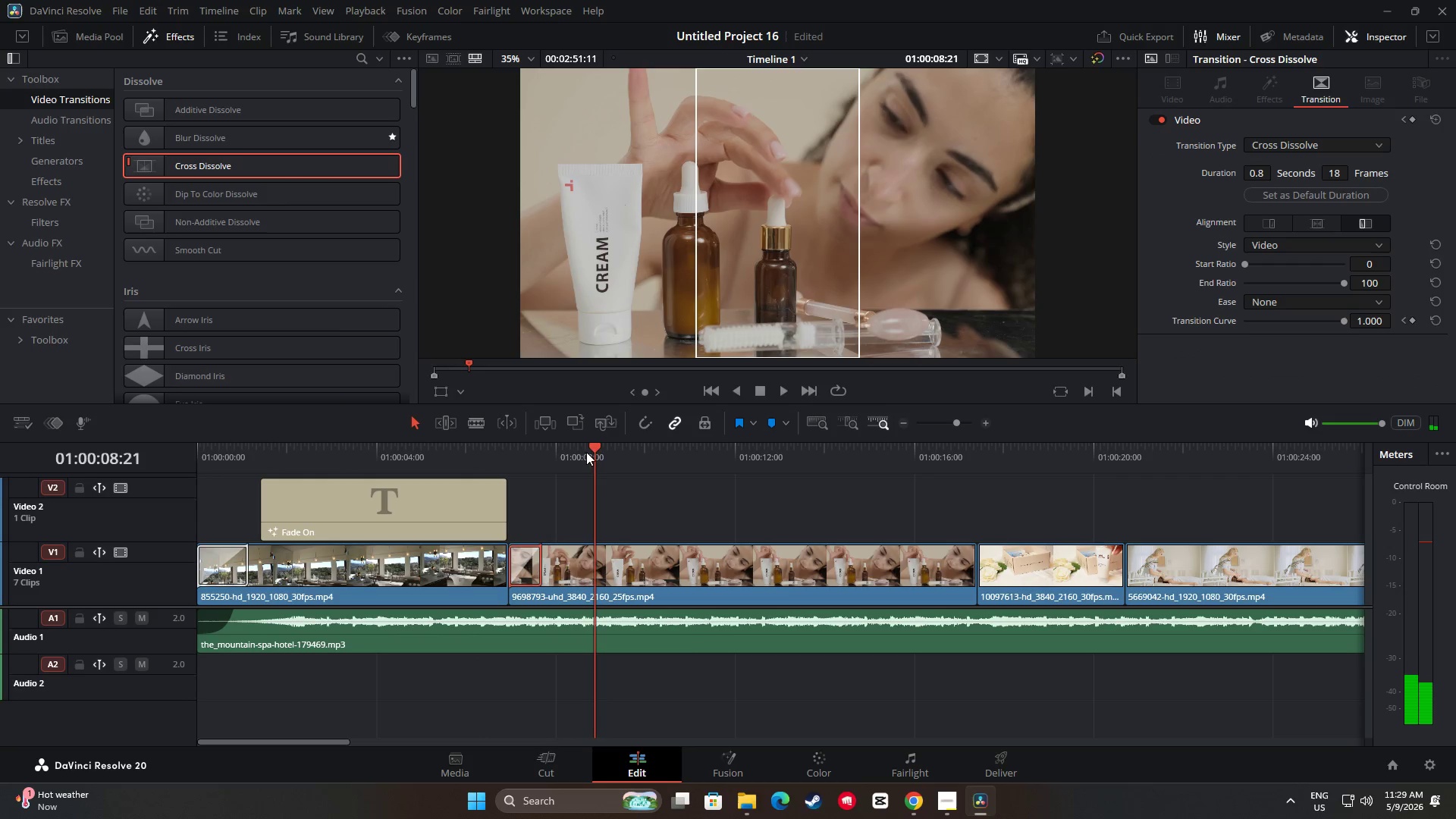 
left_click_drag(start_coordinate=[592, 447], to_coordinate=[480, 451])
 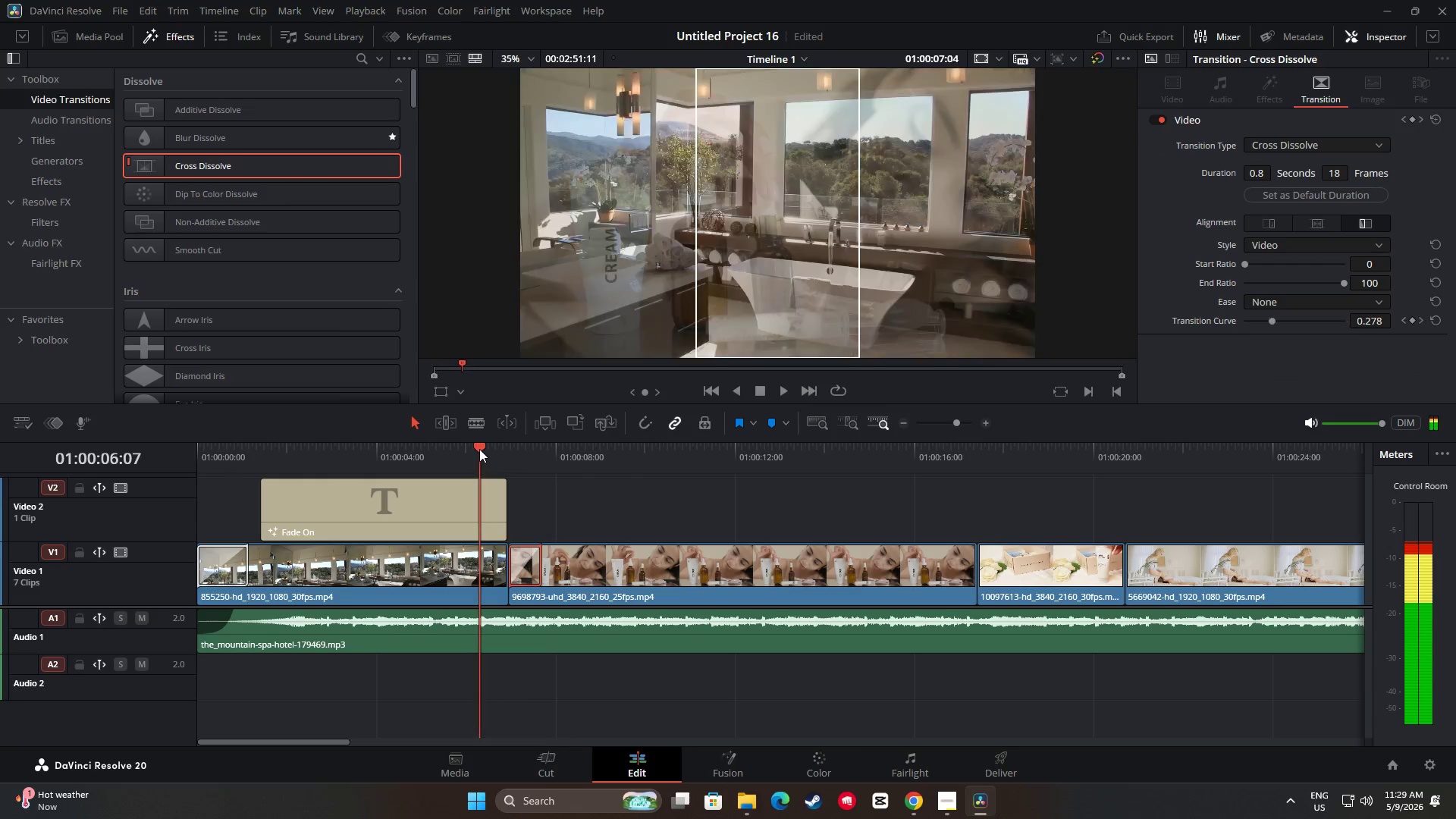 
key(Space)
 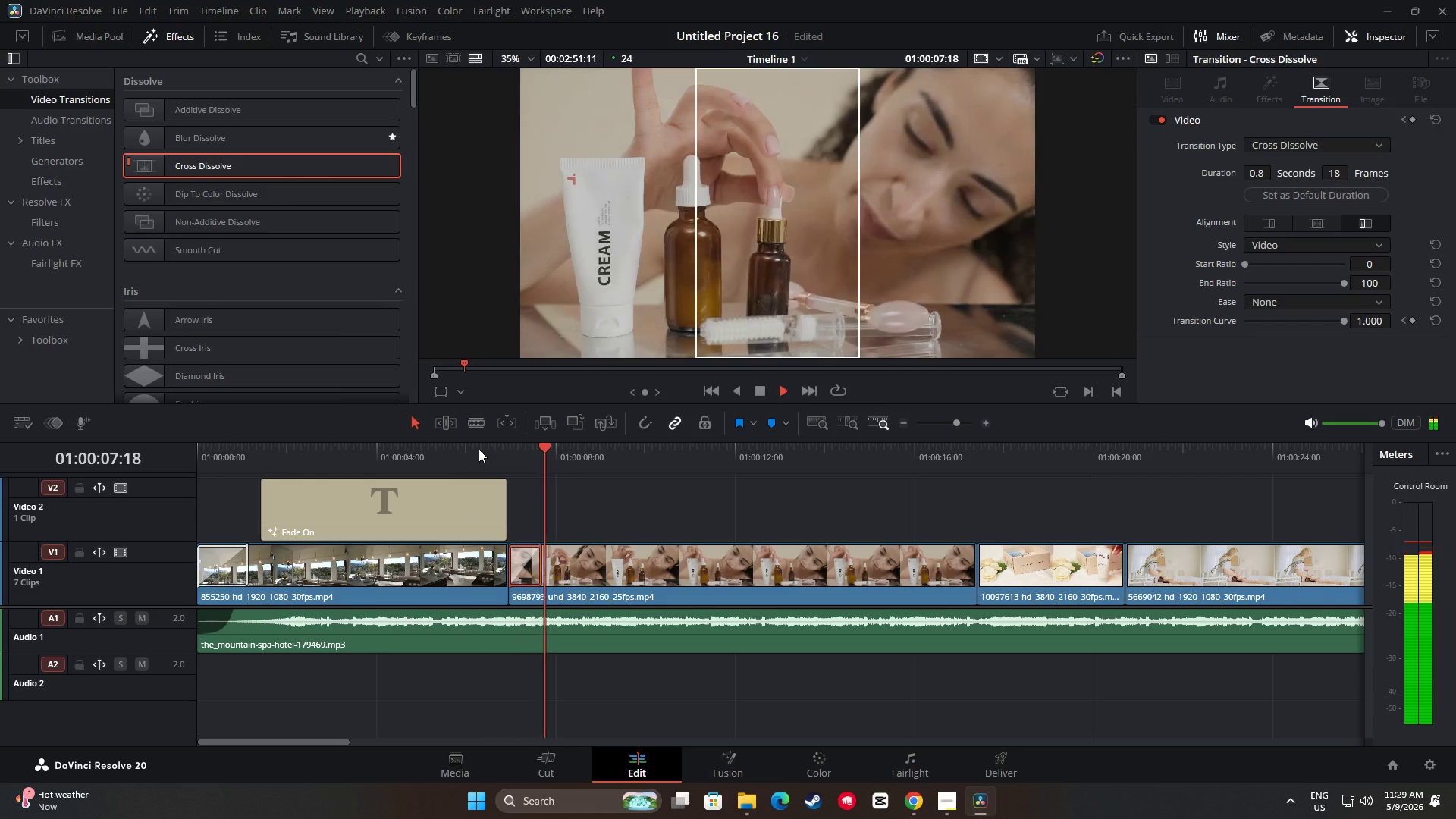 
key(Space)
 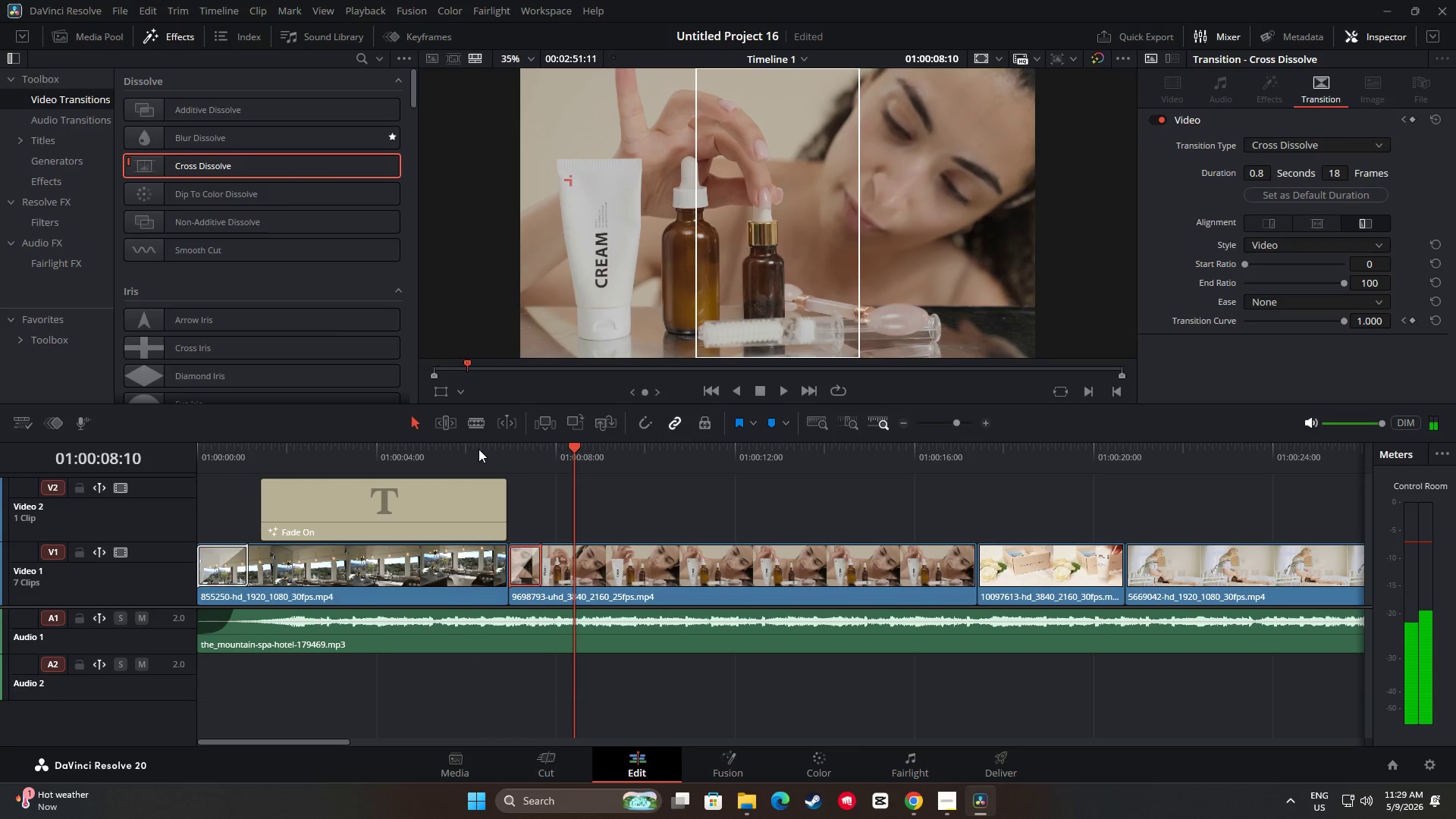 
key(Space)
 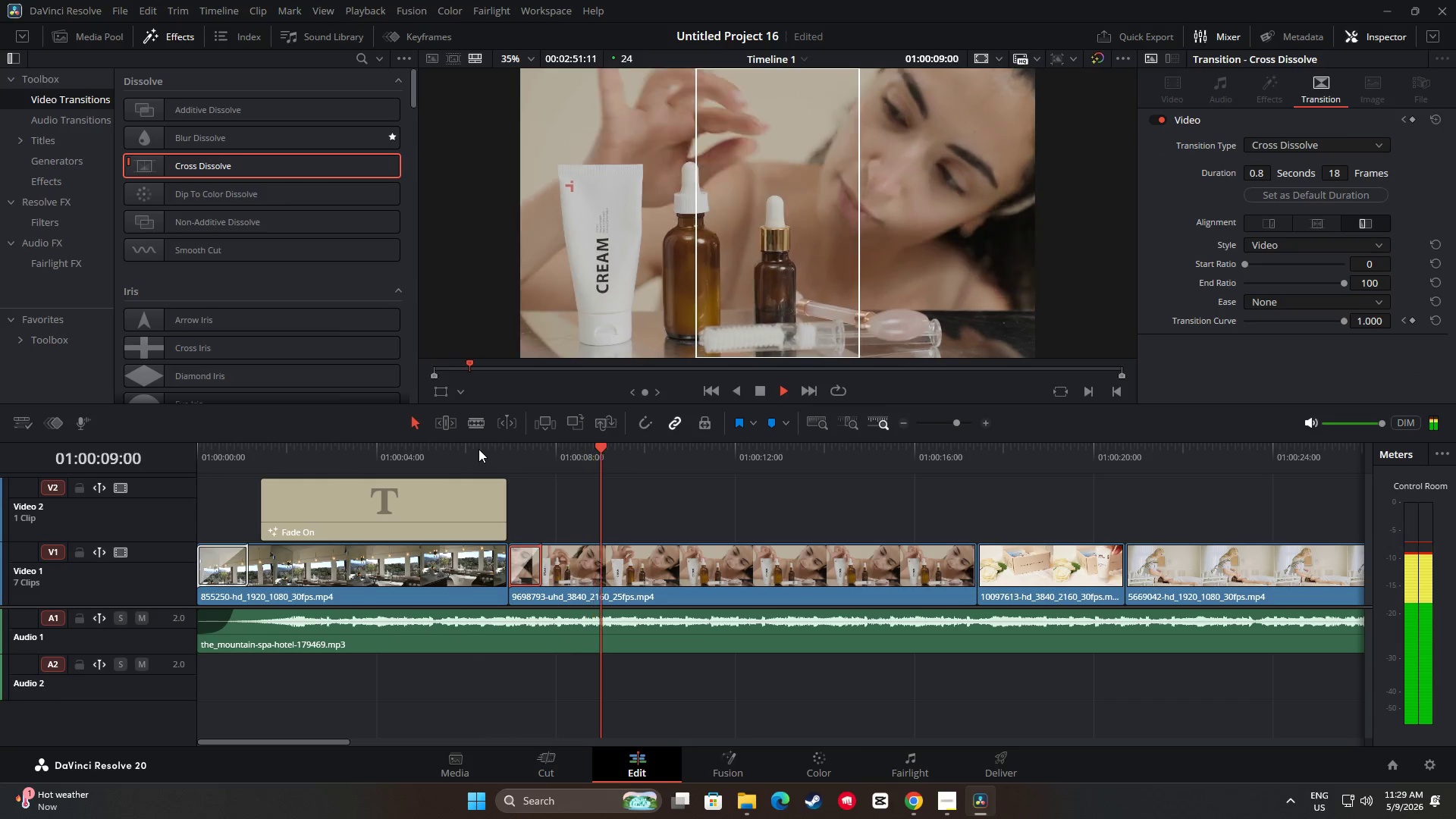 
key(Space)
 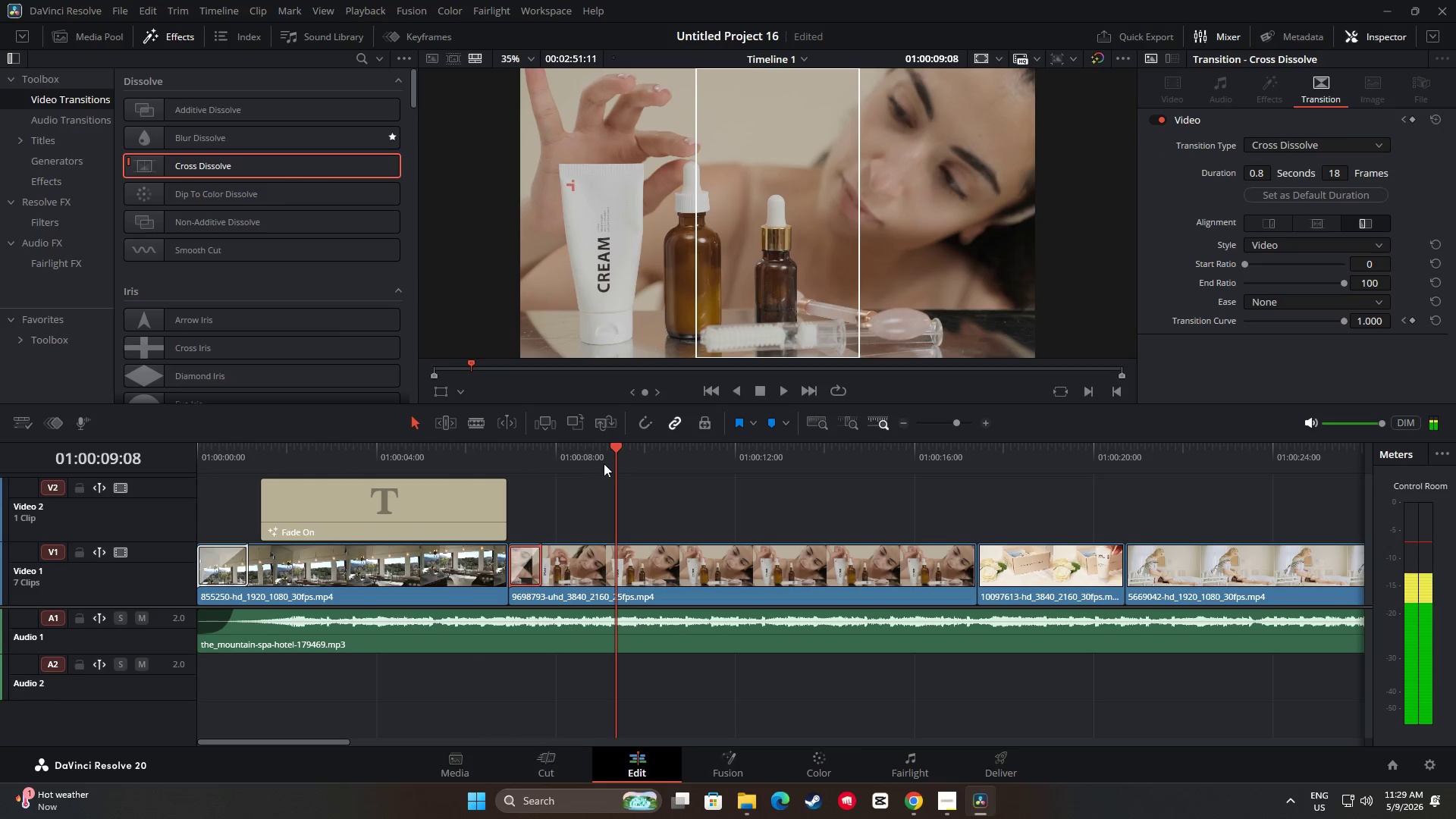 
left_click_drag(start_coordinate=[616, 450], to_coordinate=[476, 453])
 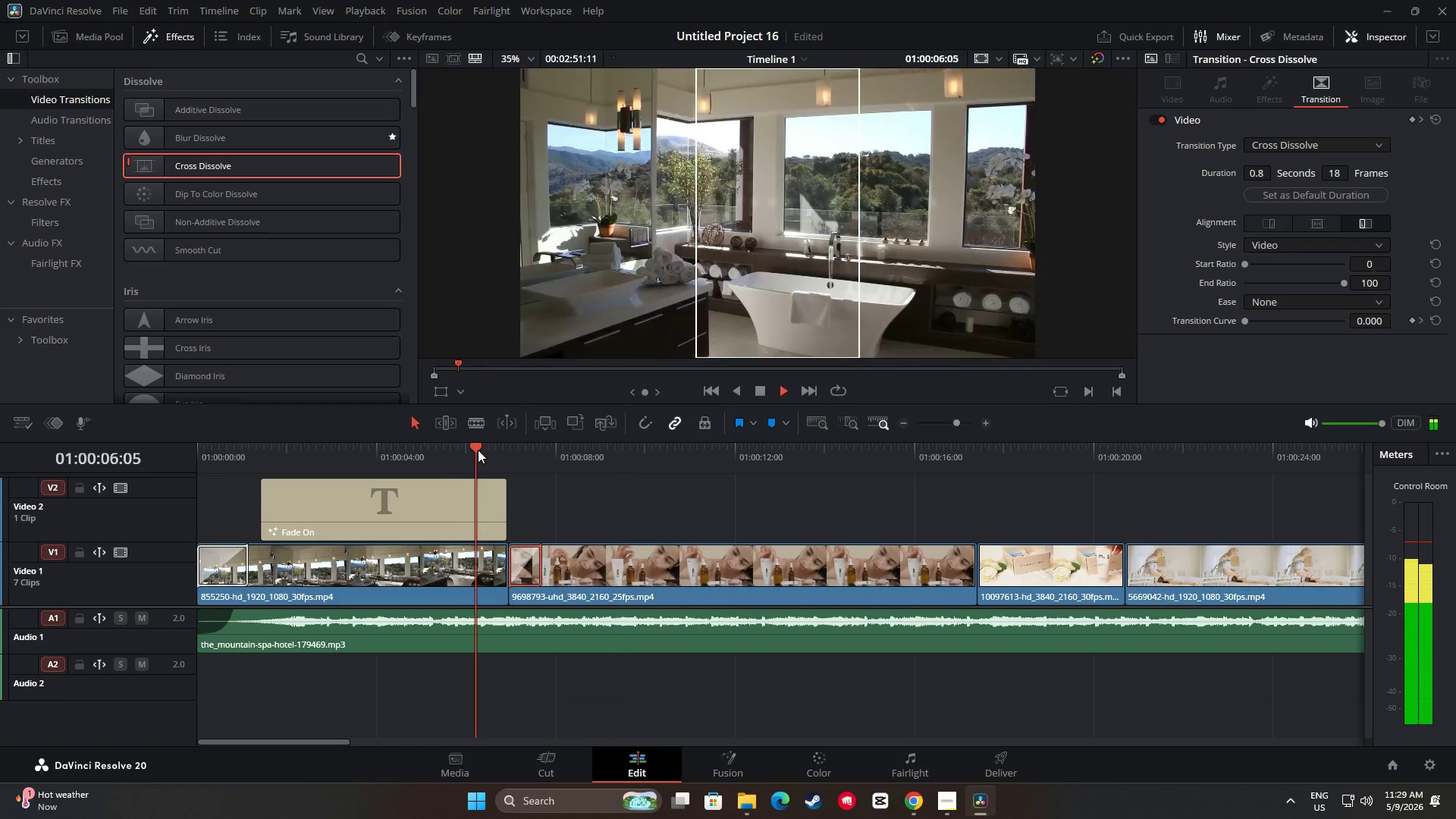 
key(Space)
 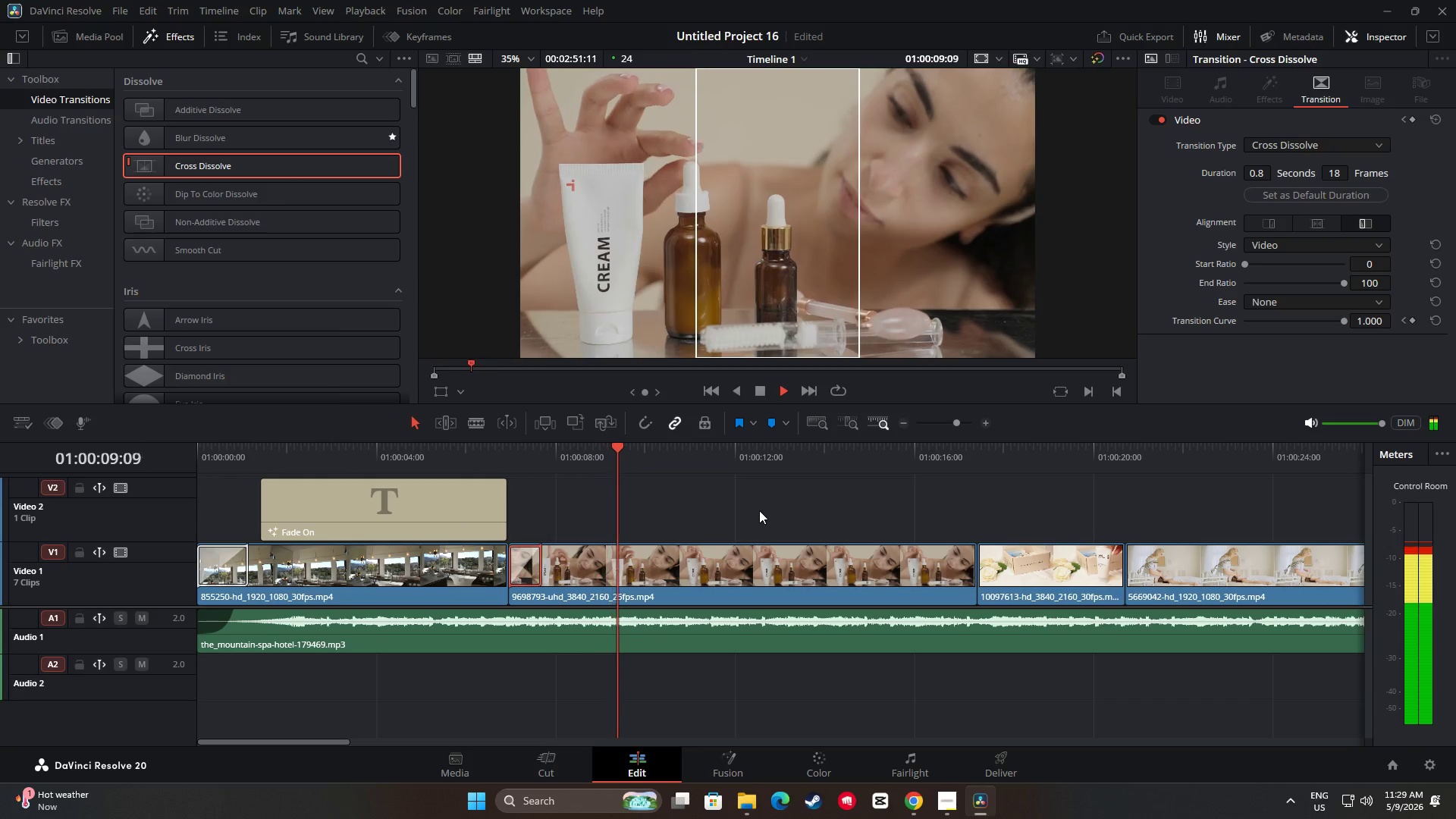 
left_click_drag(start_coordinate=[344, 742], to_coordinate=[352, 741])
 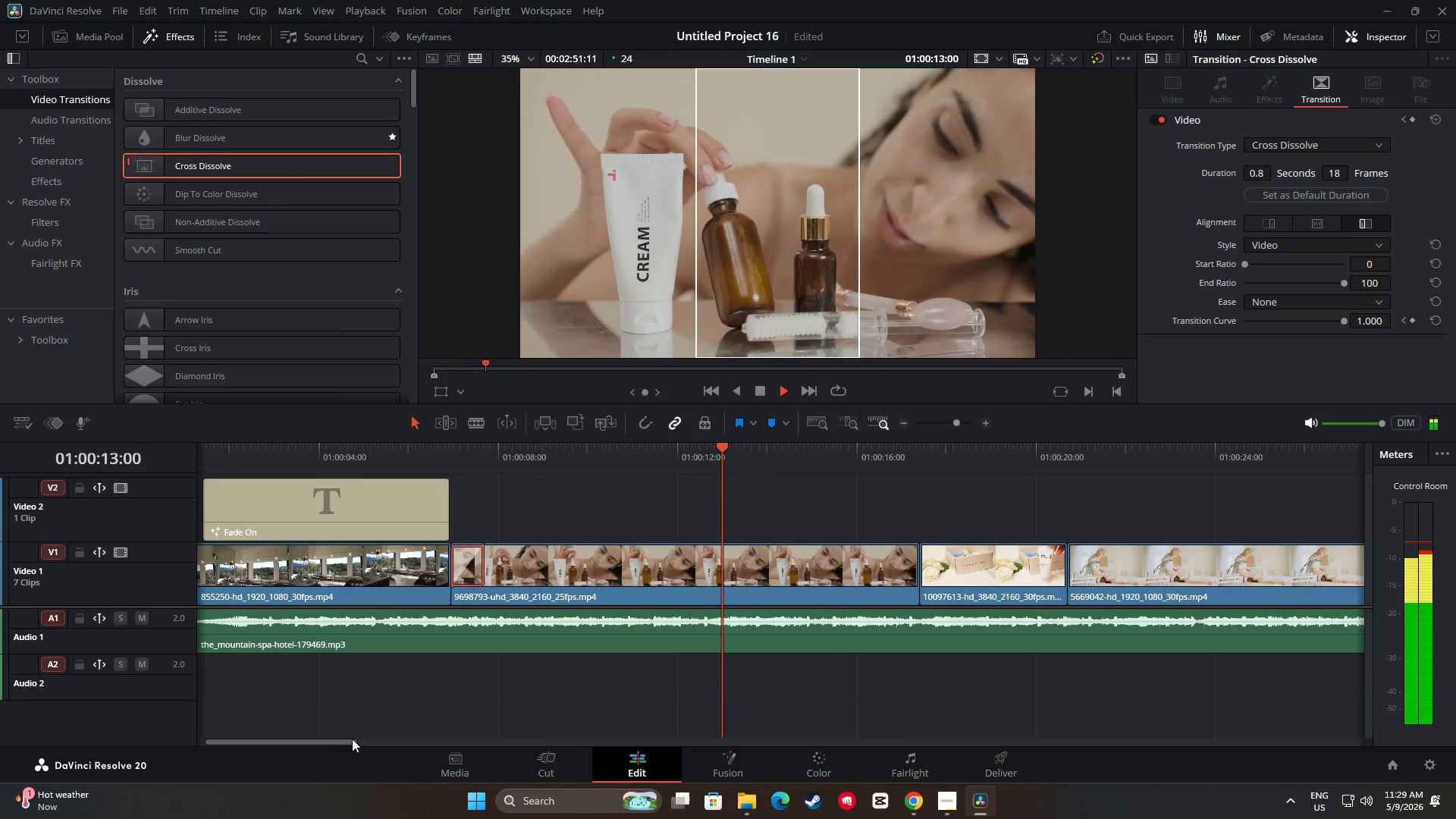 
key(Space)
 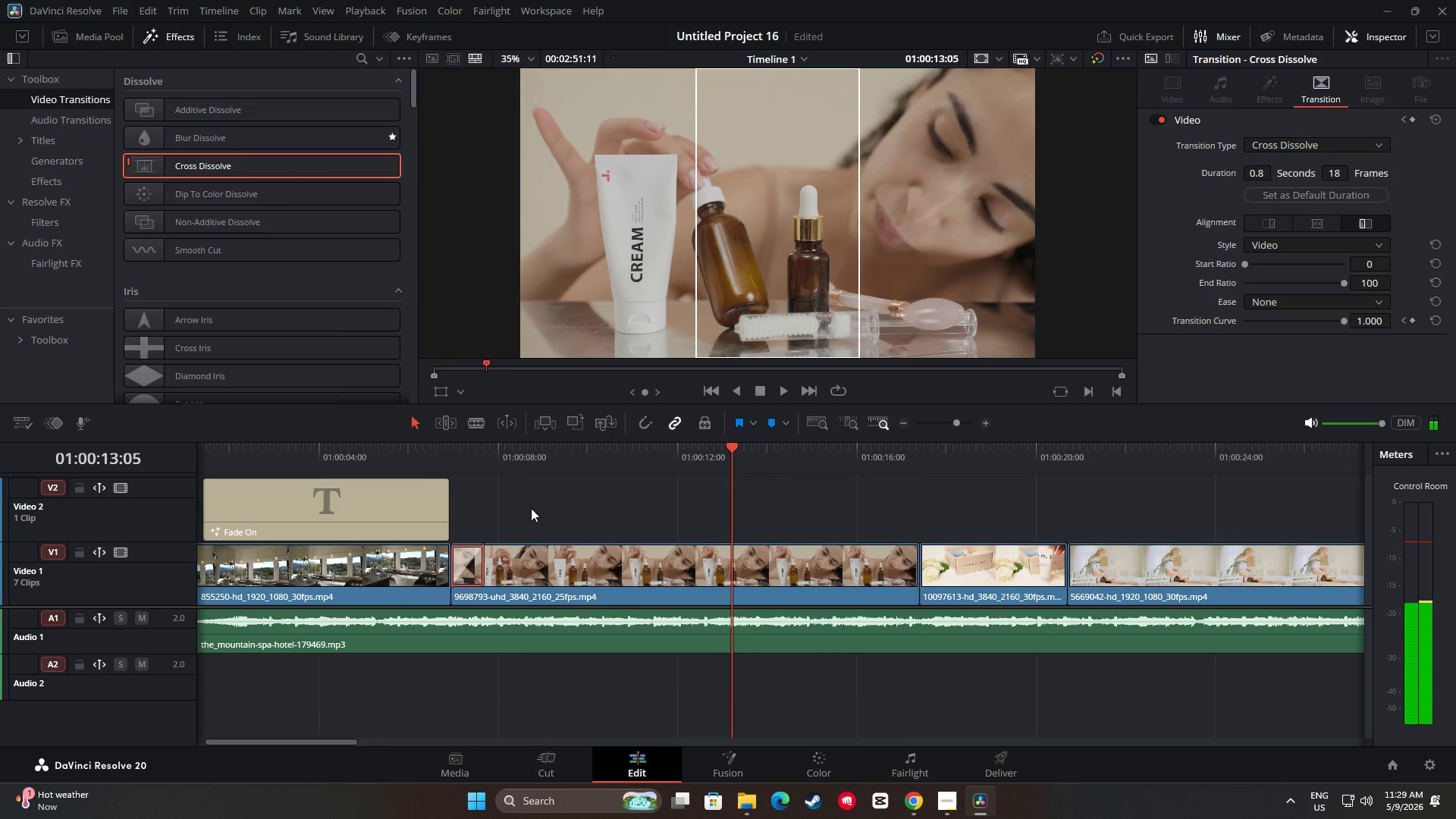 
left_click([475, 569])
 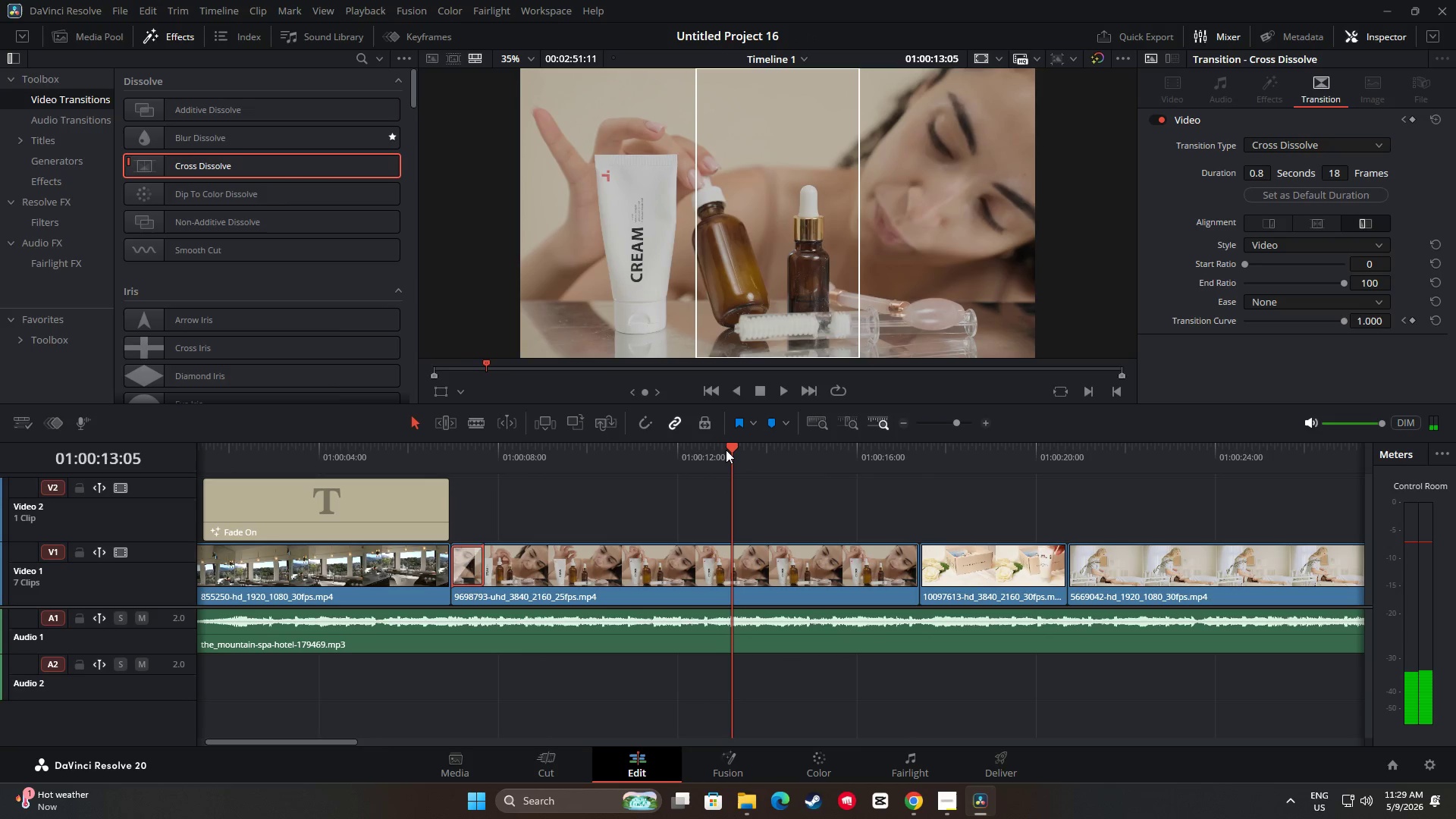 
key(Backspace)
 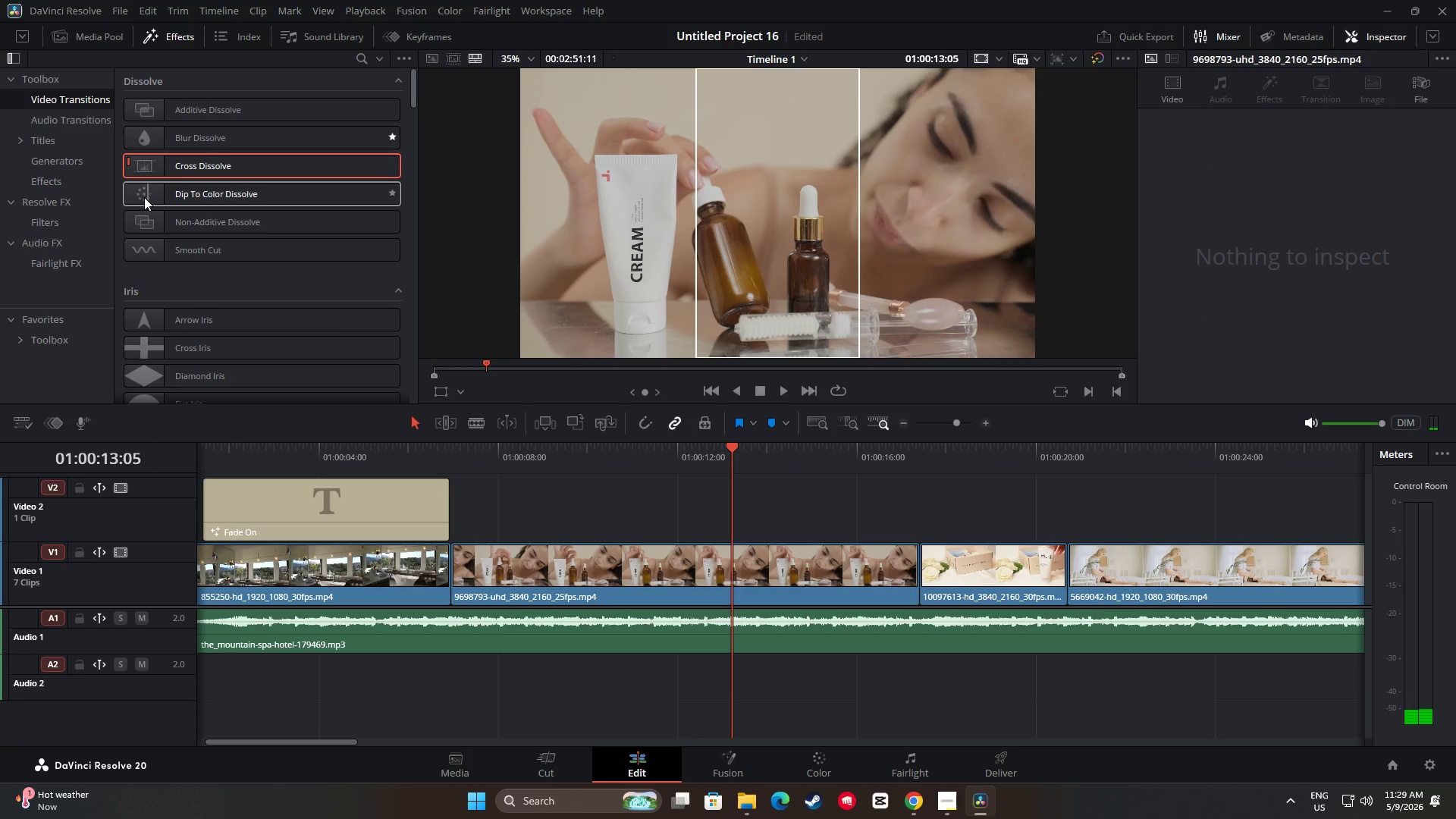 
left_click_drag(start_coordinate=[158, 197], to_coordinate=[450, 570])
 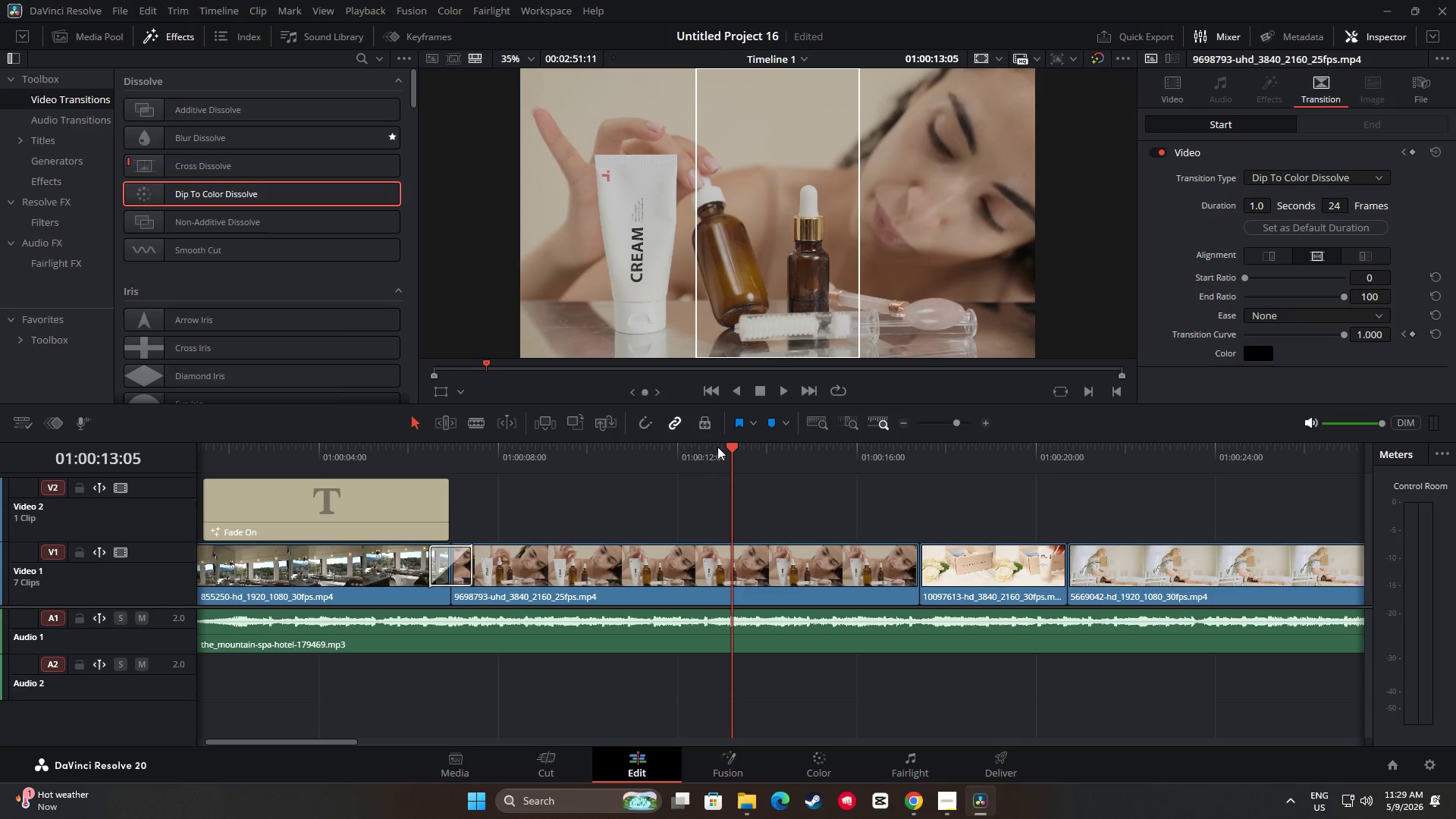 
left_click_drag(start_coordinate=[729, 446], to_coordinate=[407, 467])
 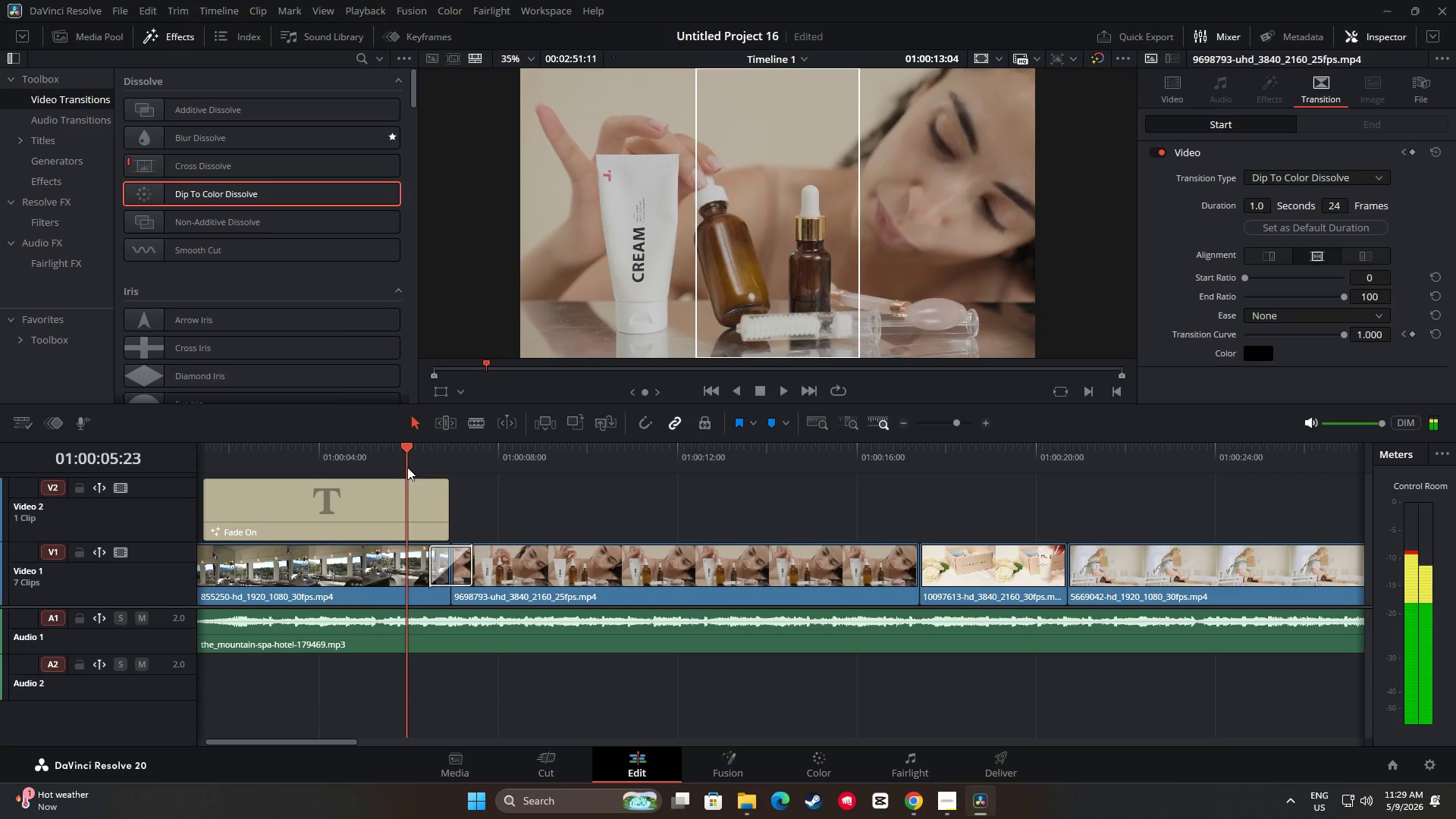 
key(Space)
 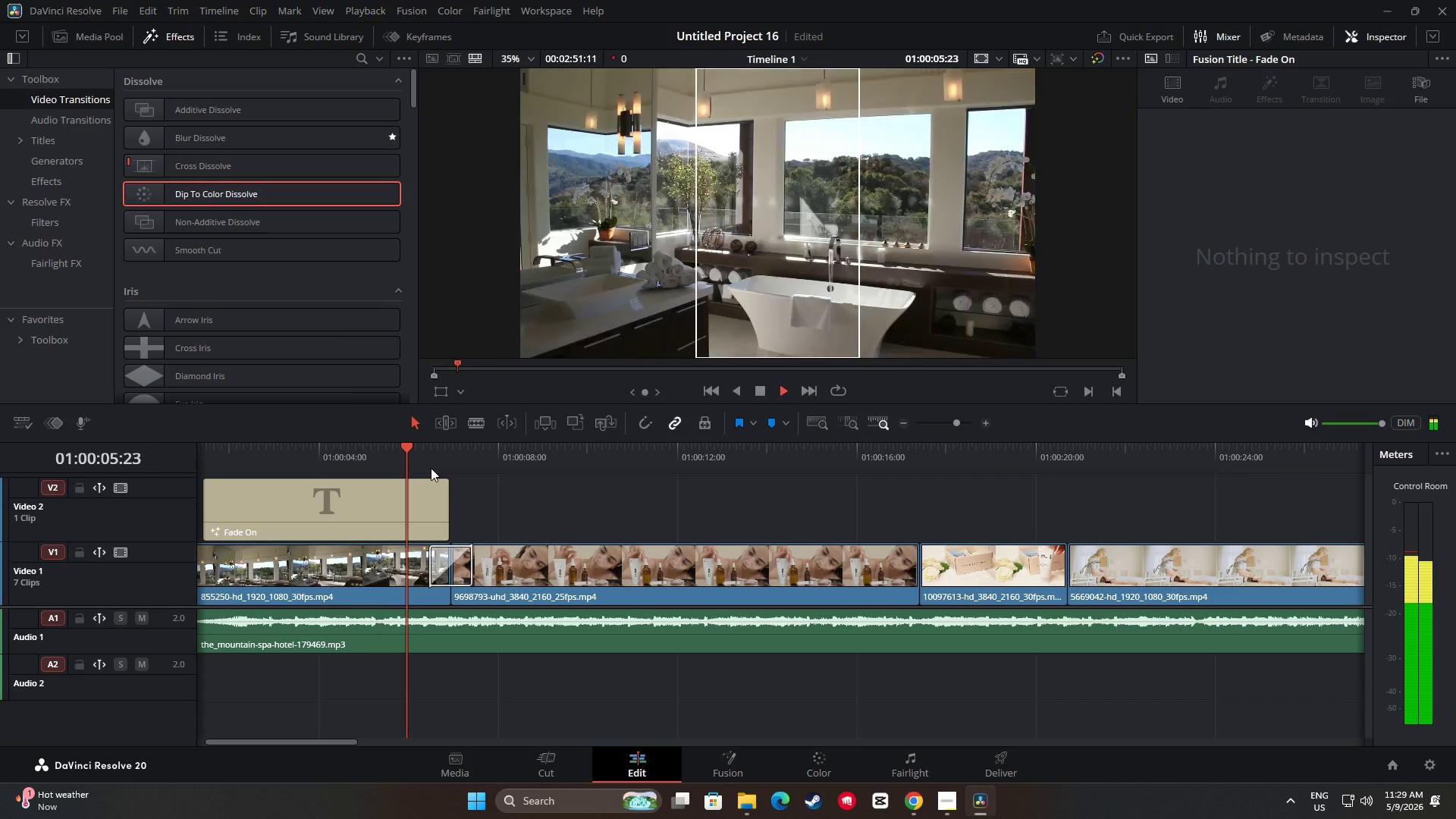 
key(Space)
 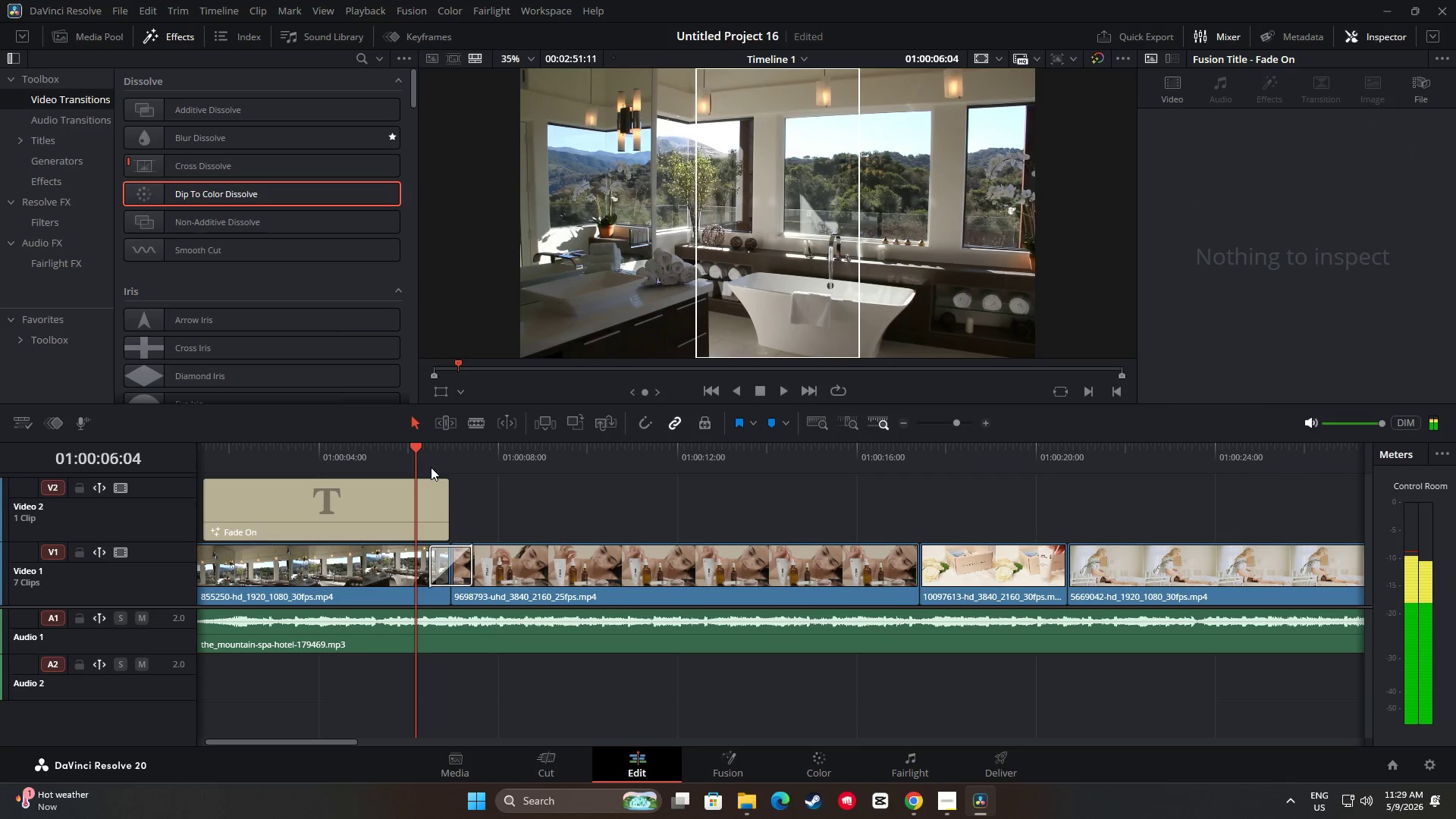 
key(Space)
 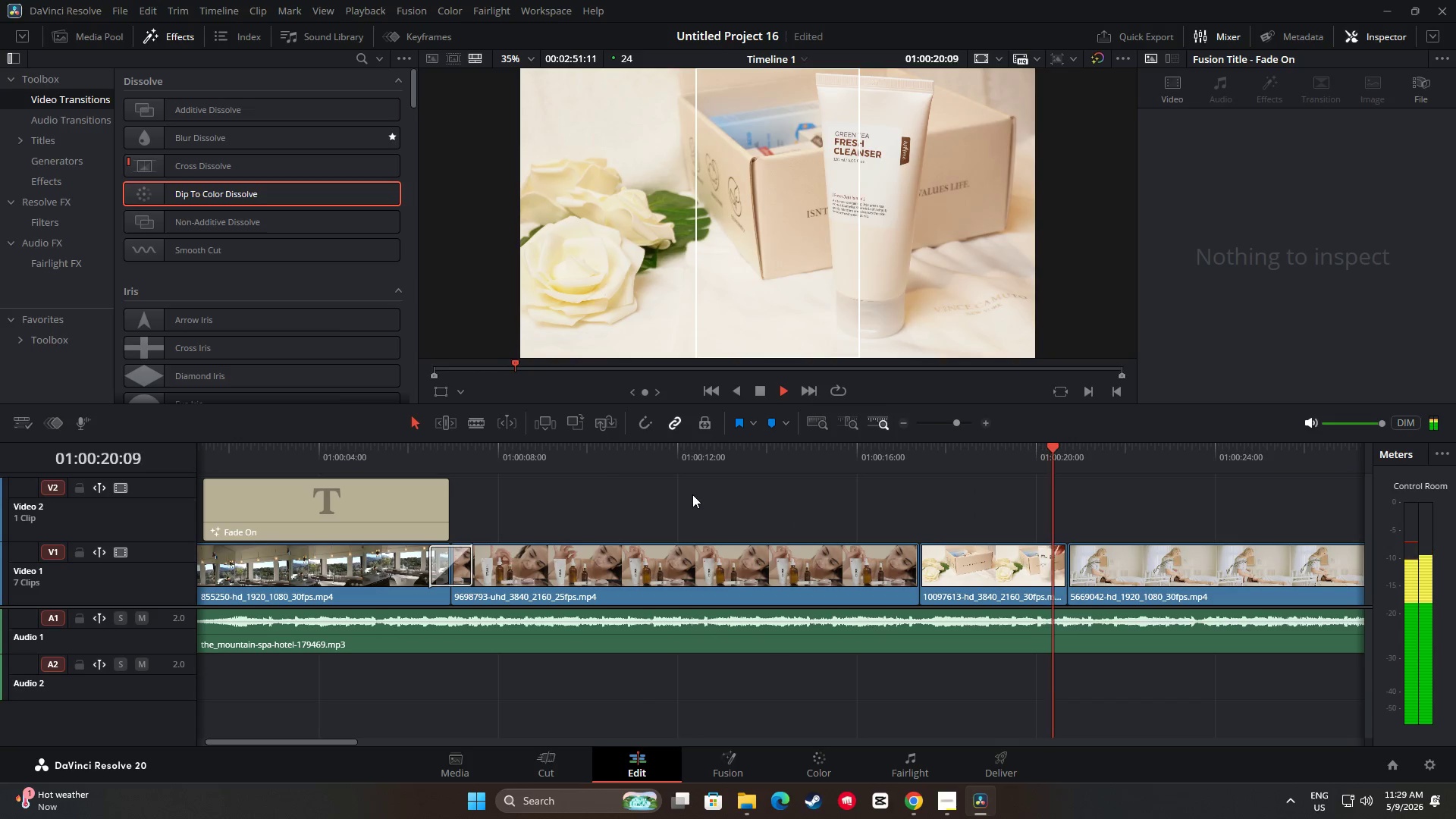 
wait(19.28)
 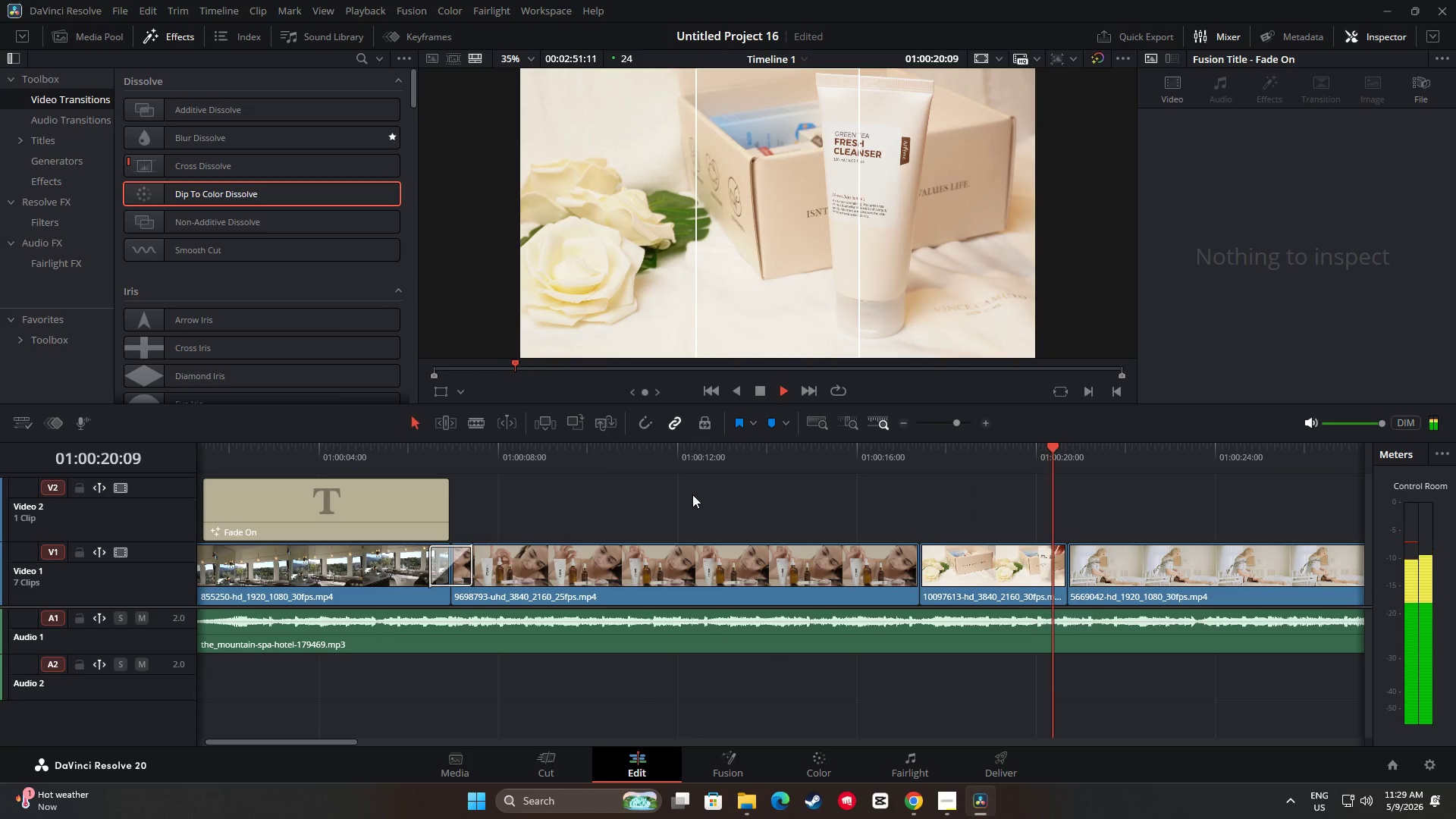 
key(Space)
 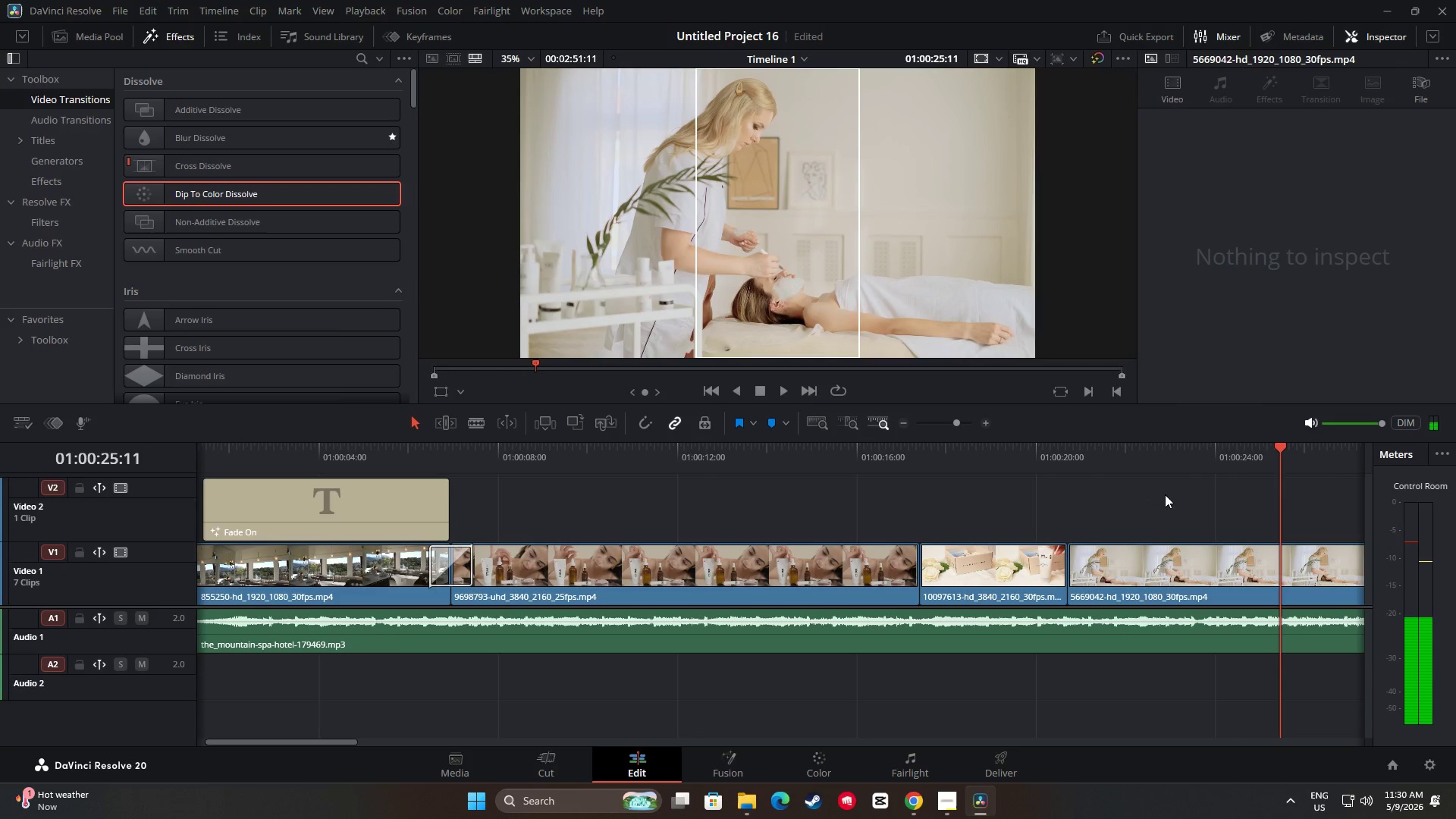 
left_click_drag(start_coordinate=[1275, 448], to_coordinate=[874, 479])
 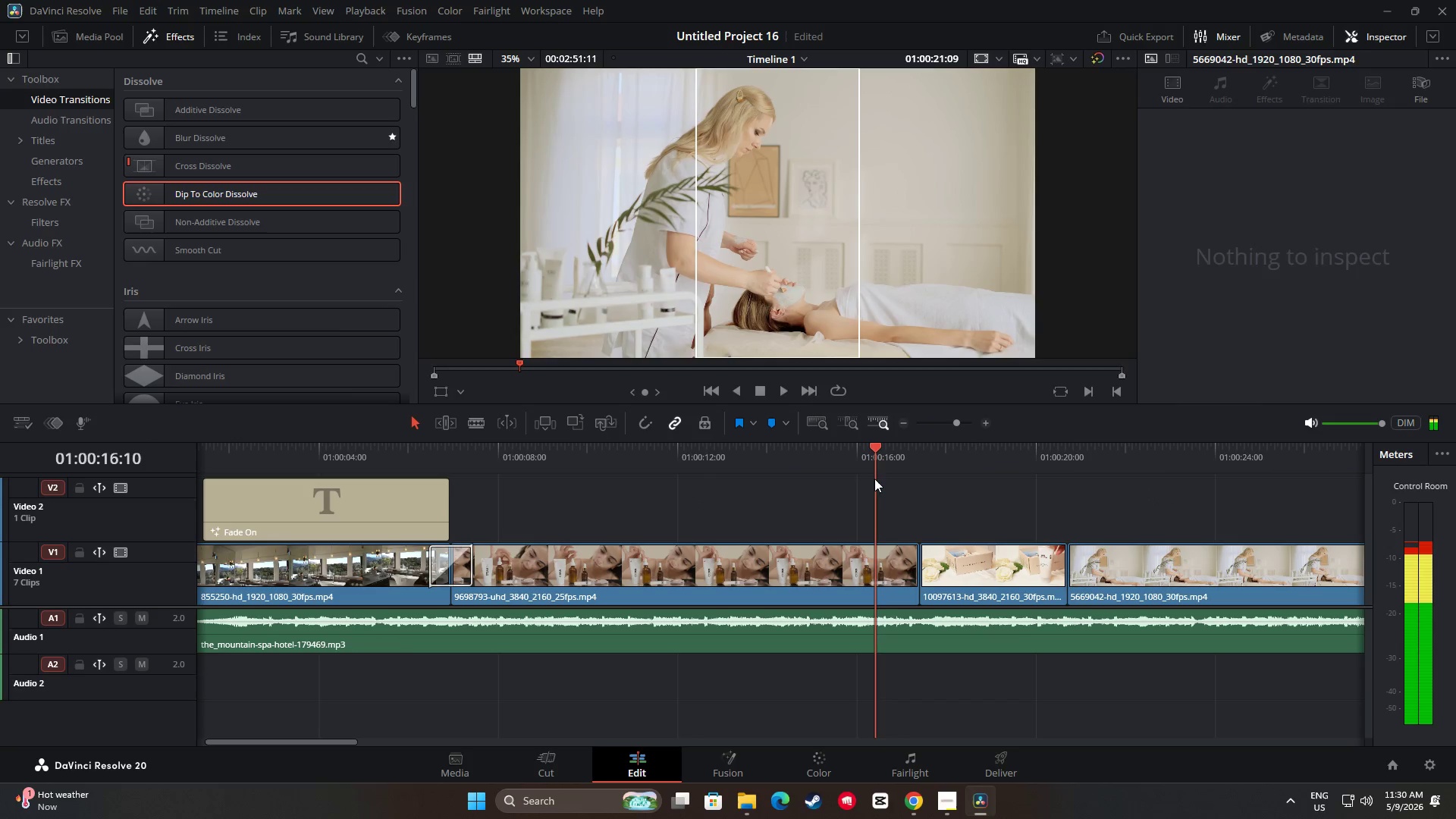 
key(Space)
 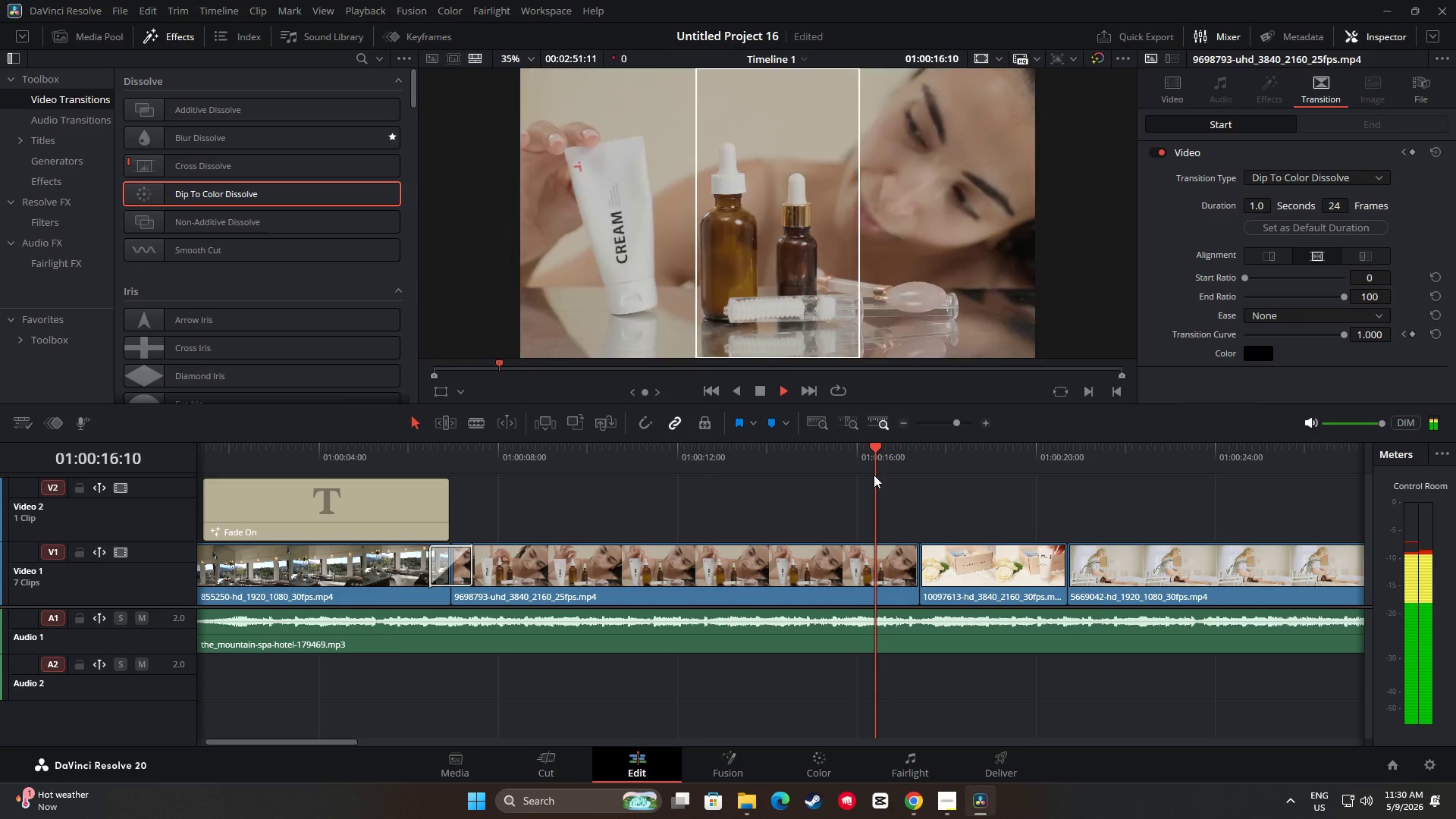 
key(Space)
 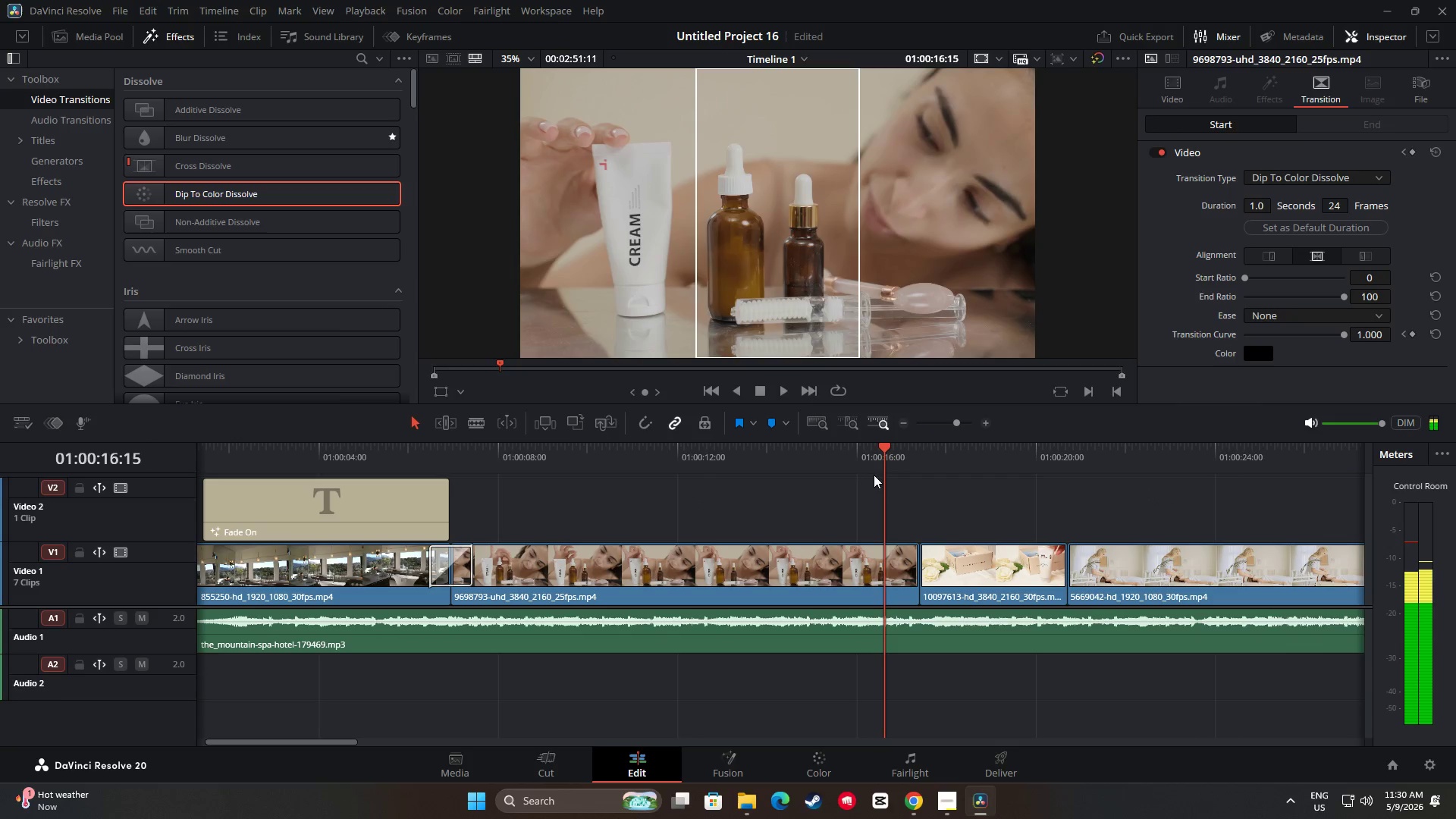 
key(Space)
 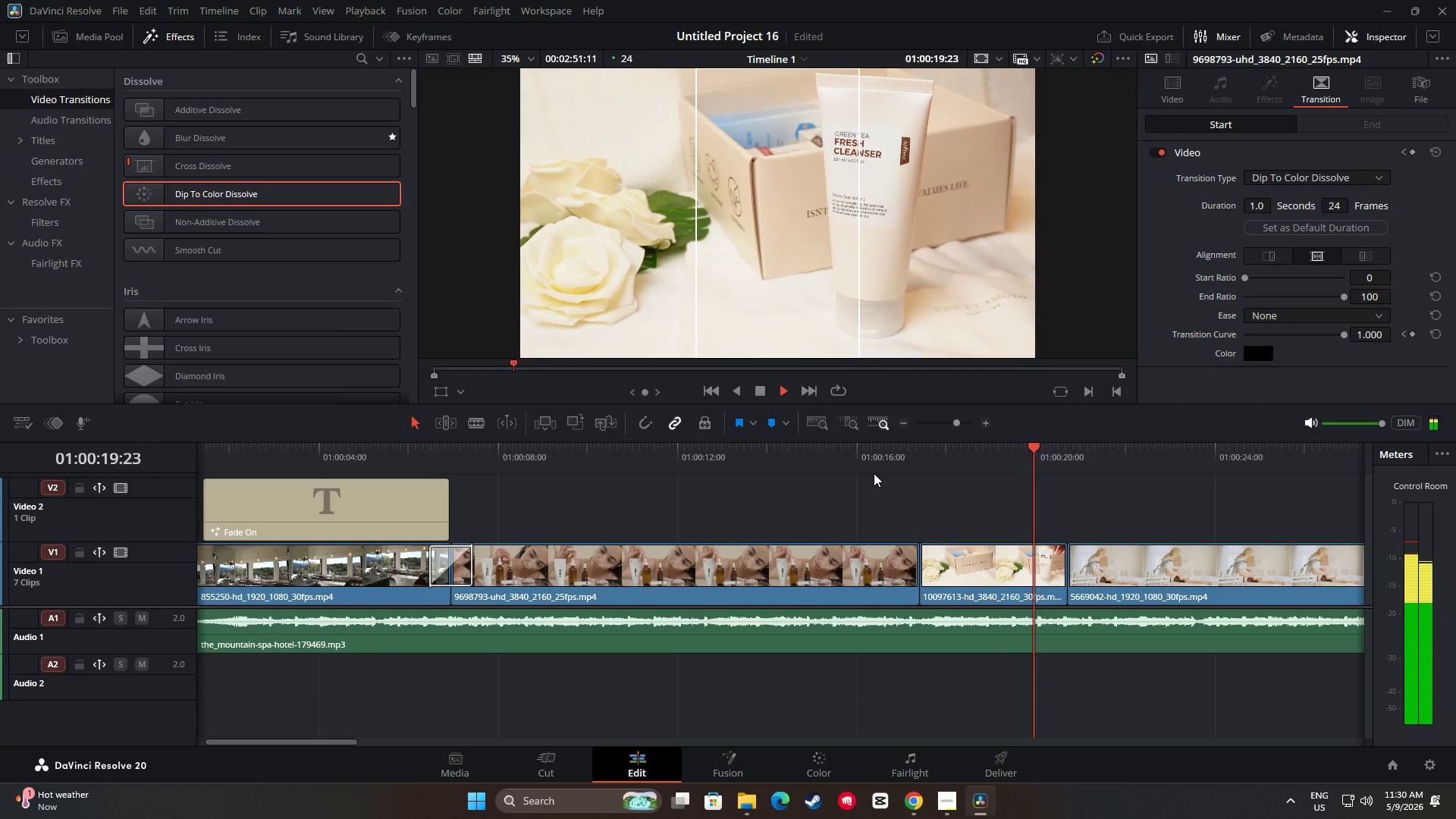 
key(Space)
 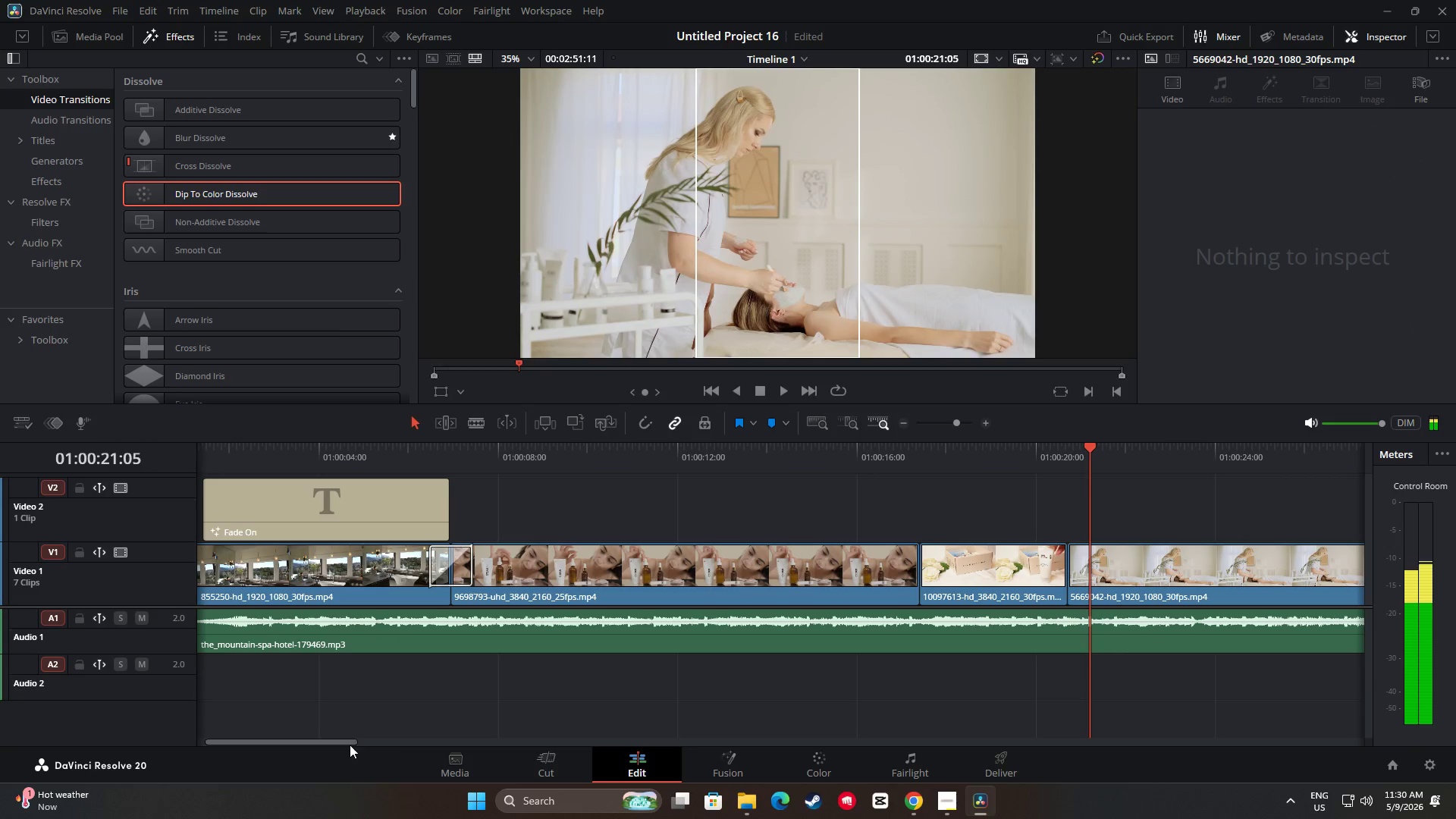 
left_click_drag(start_coordinate=[343, 742], to_coordinate=[433, 740])
 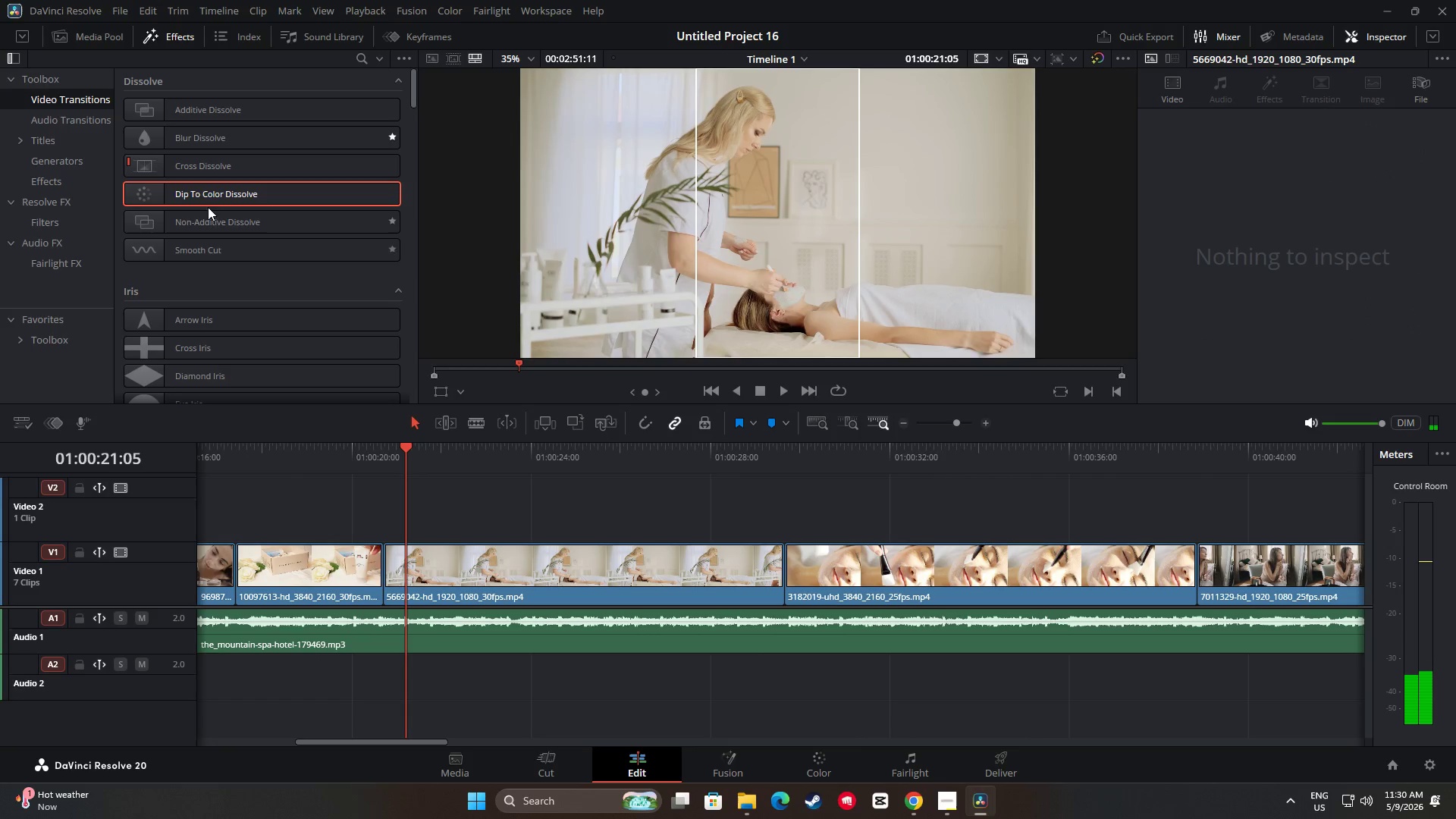 
left_click_drag(start_coordinate=[206, 190], to_coordinate=[432, 560])
 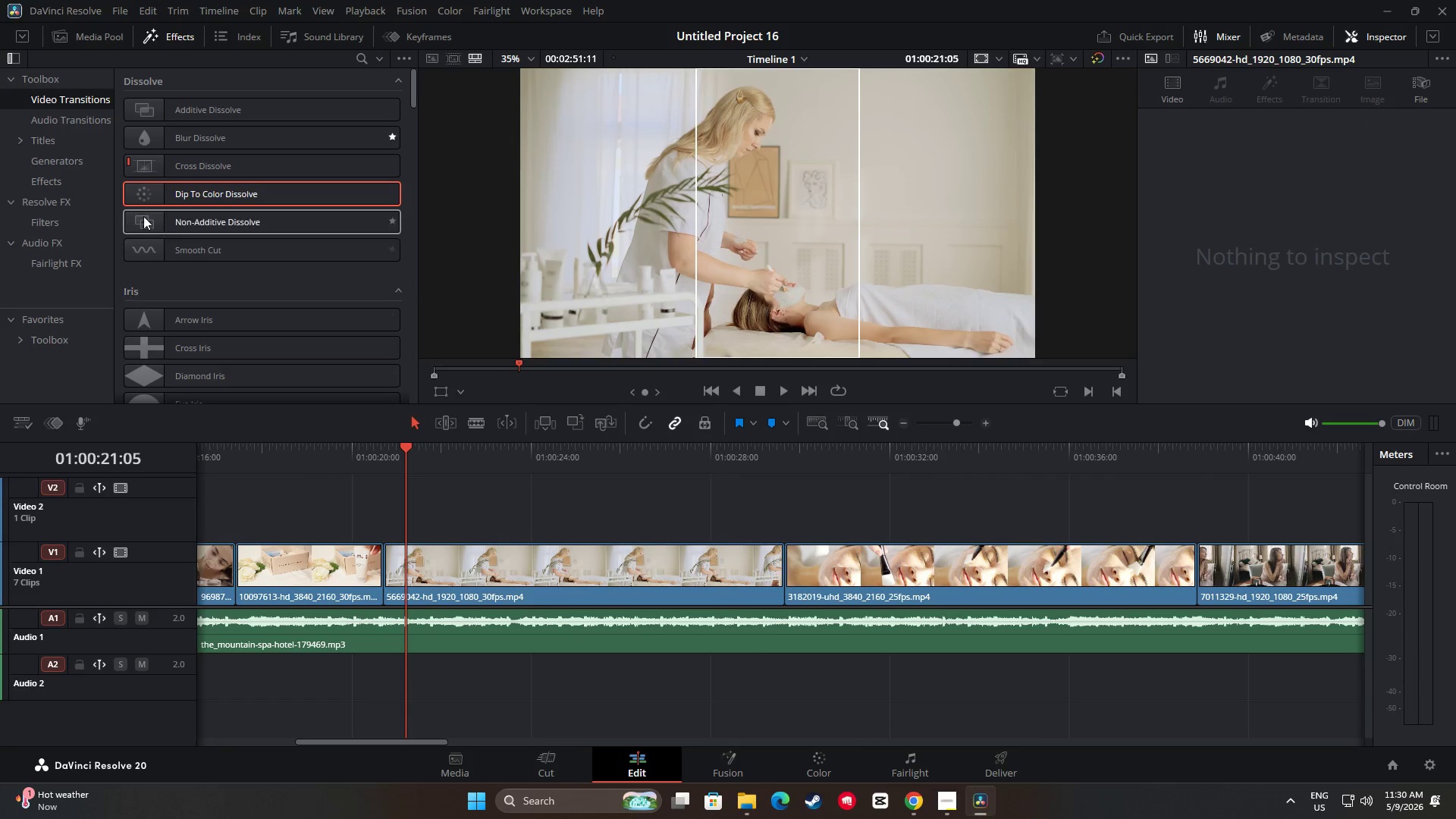 
left_click_drag(start_coordinate=[135, 195], to_coordinate=[395, 573])
 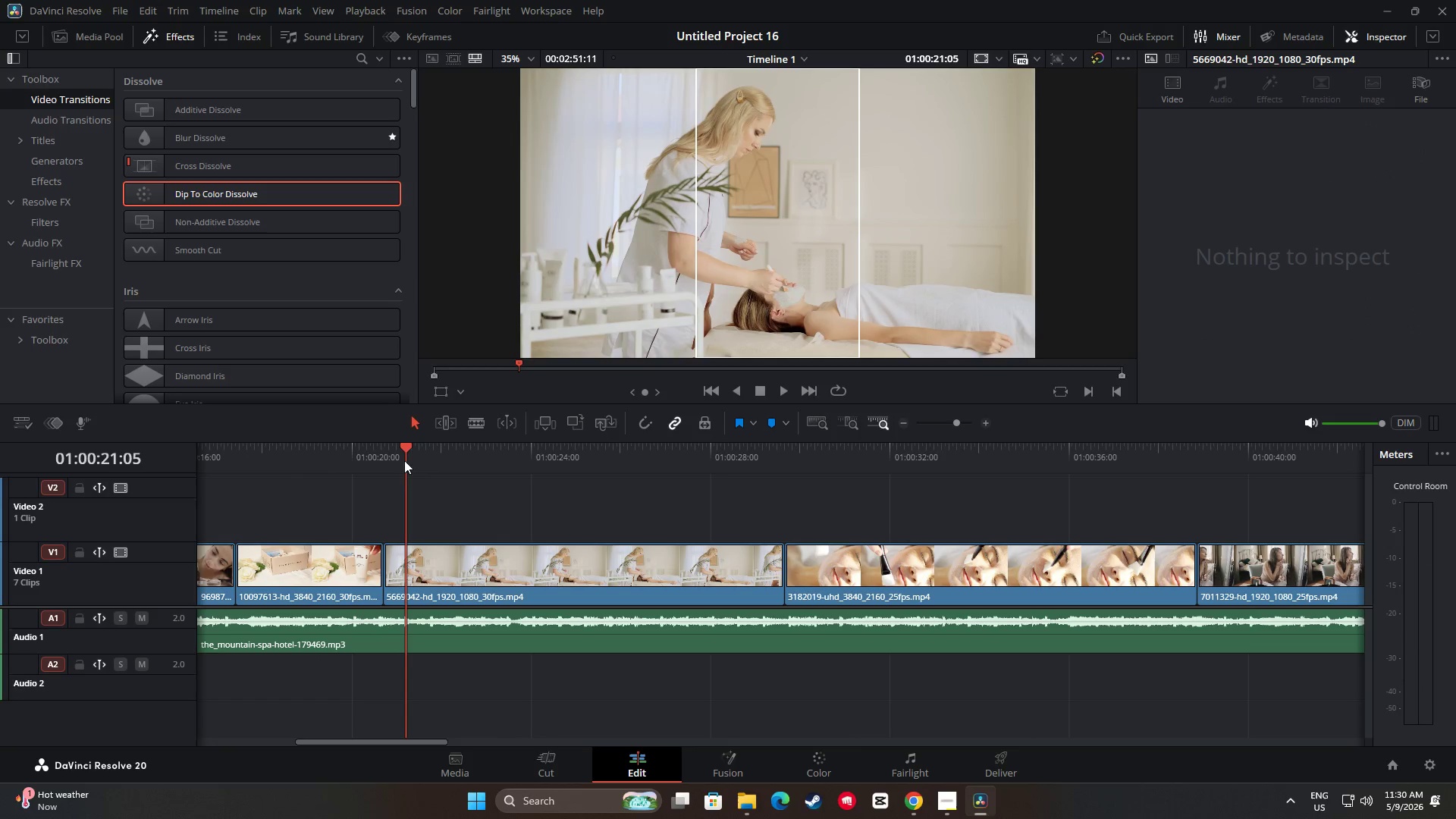 
left_click_drag(start_coordinate=[405, 447], to_coordinate=[466, 460])
 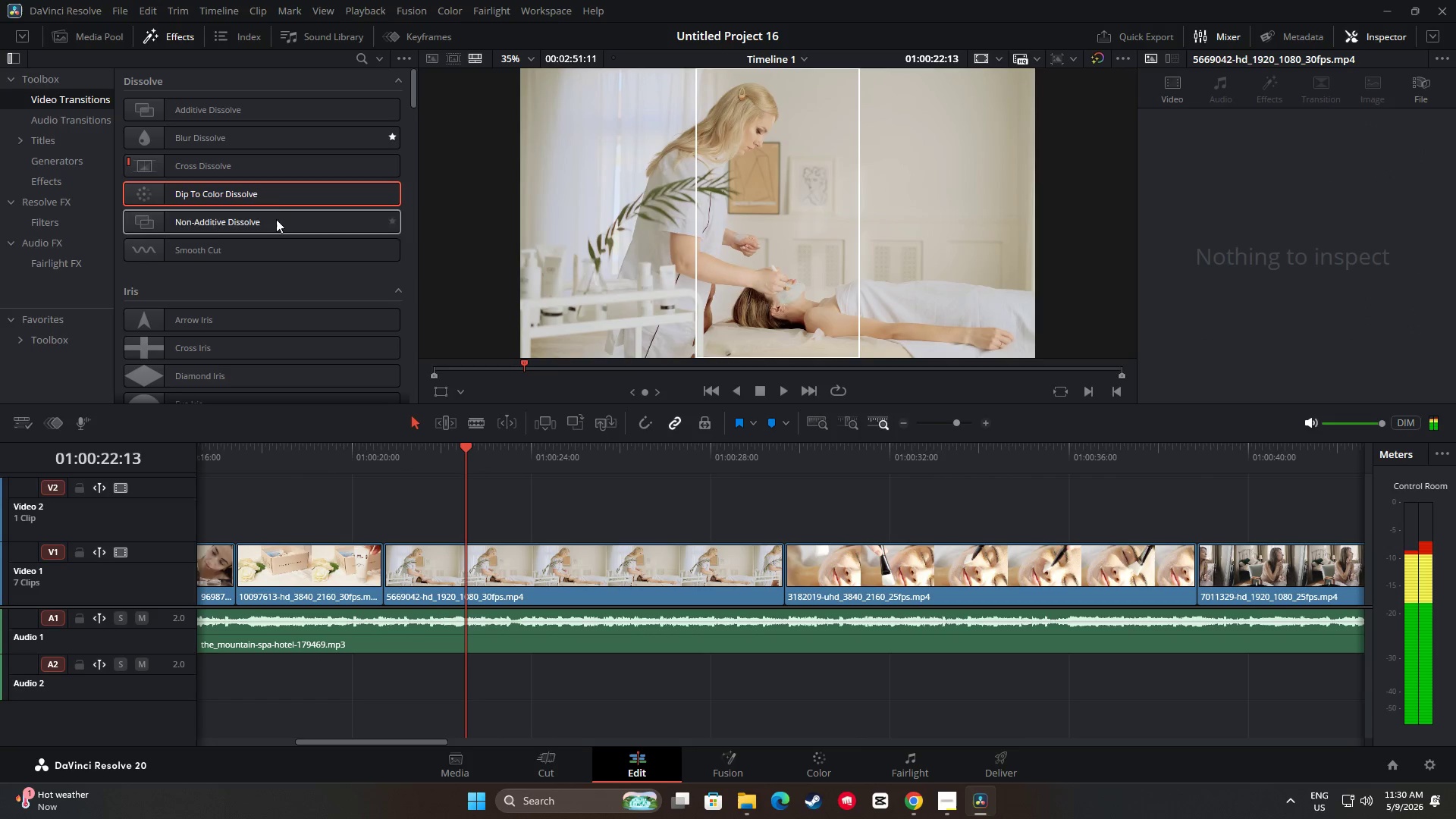 
left_click_drag(start_coordinate=[275, 199], to_coordinate=[406, 563])
 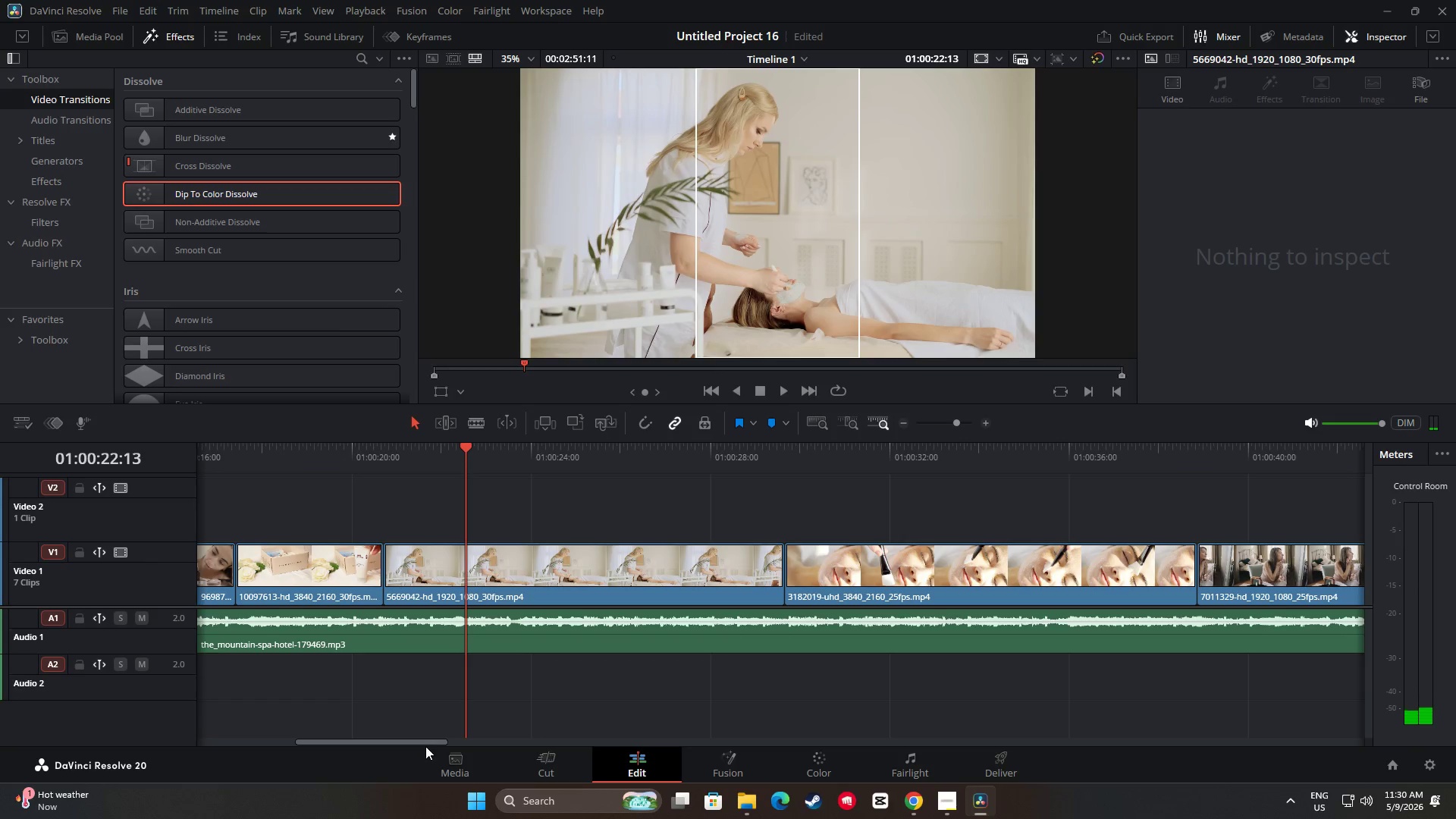 
left_click_drag(start_coordinate=[425, 739], to_coordinate=[390, 742])
 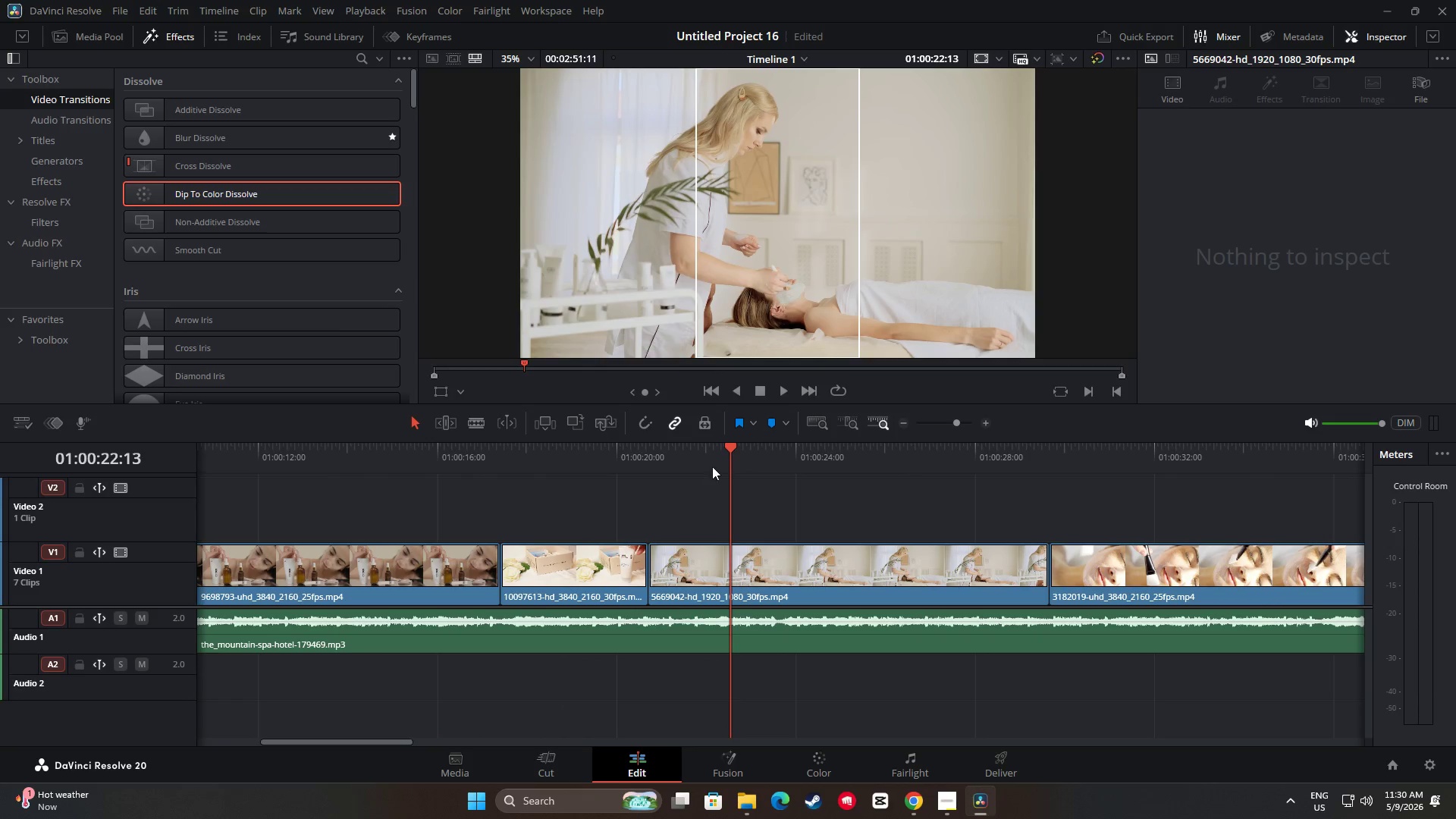 
left_click_drag(start_coordinate=[726, 450], to_coordinate=[563, 452])
 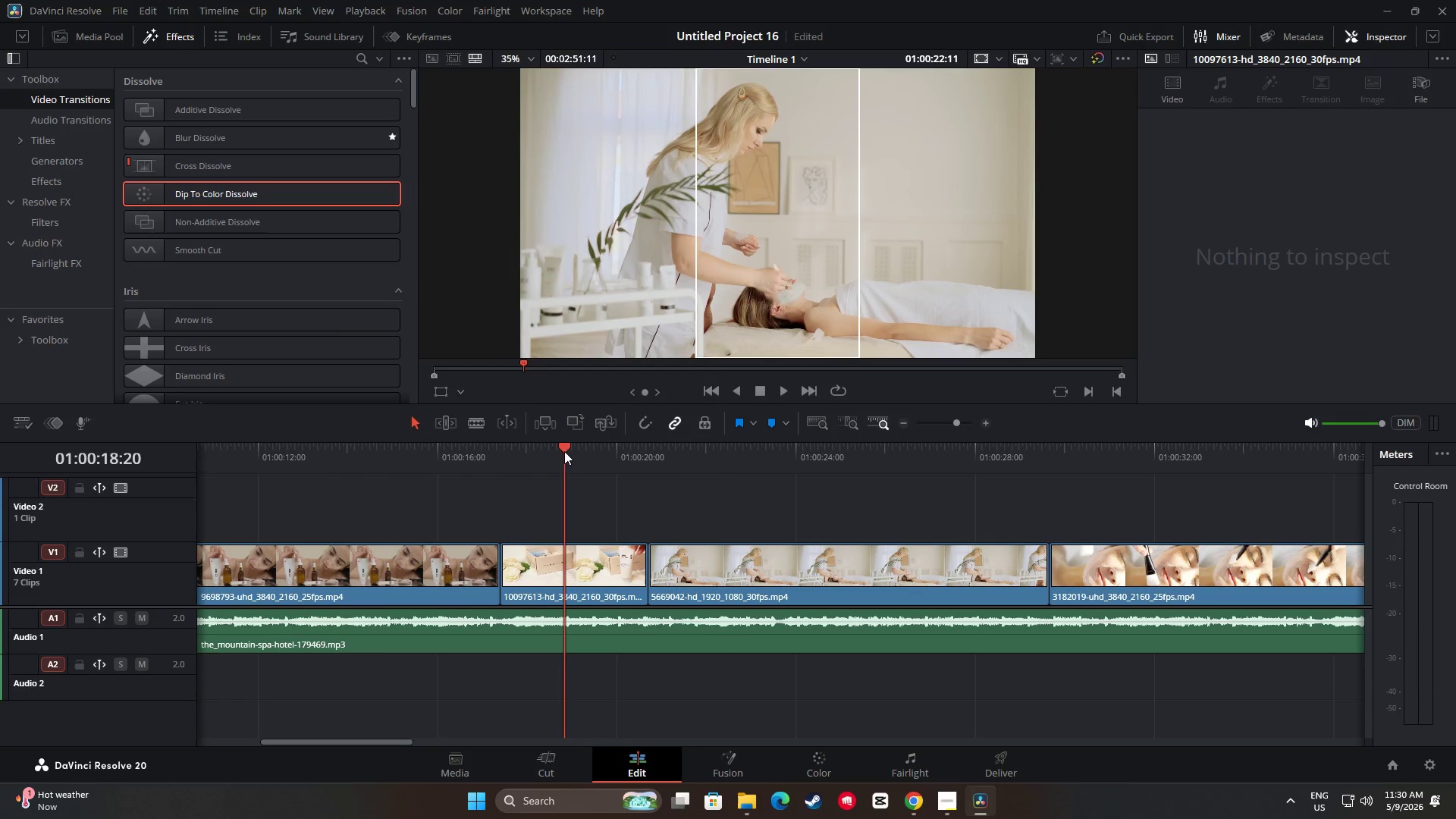 
key(Space)
 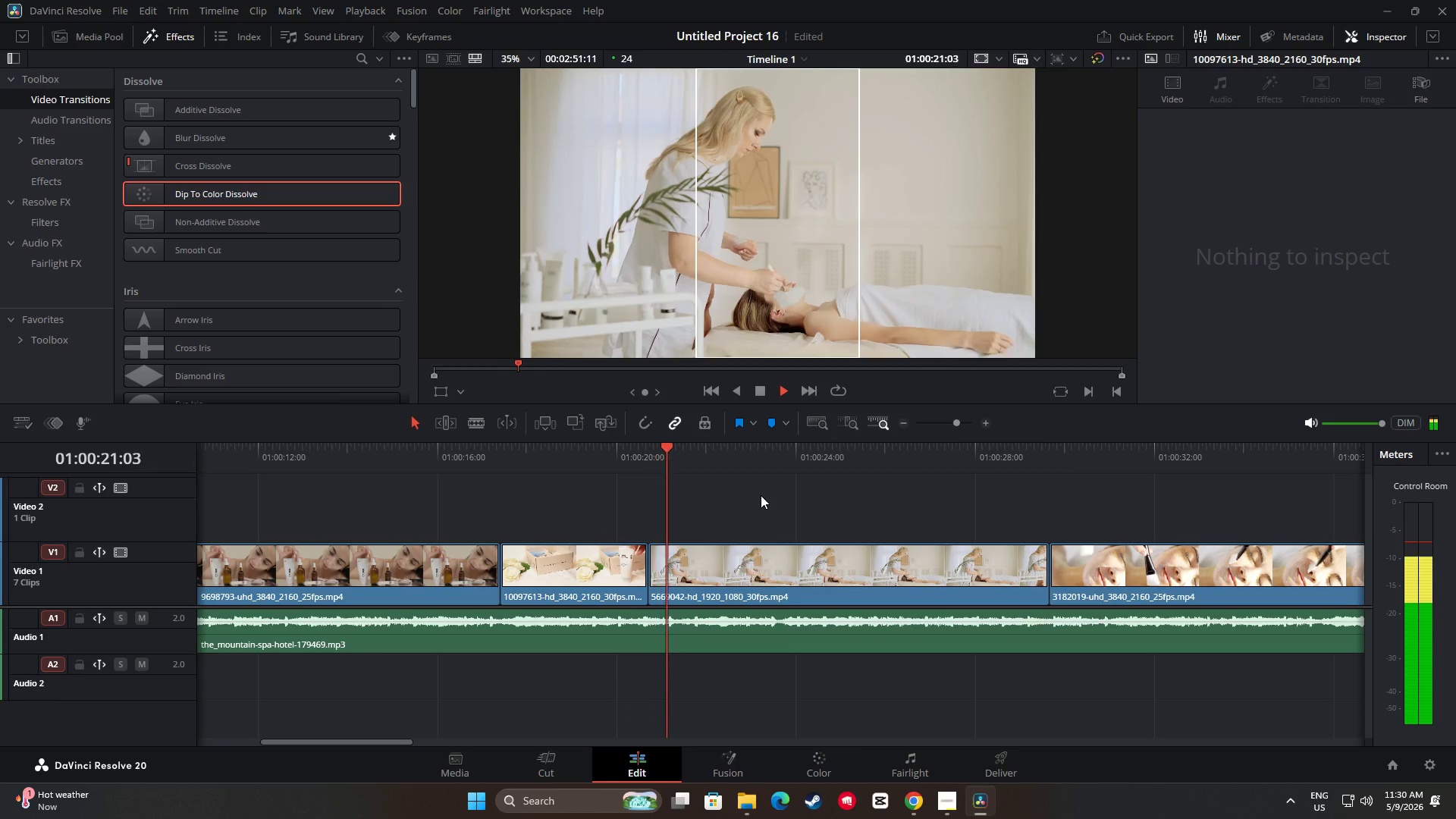 
key(Space)
 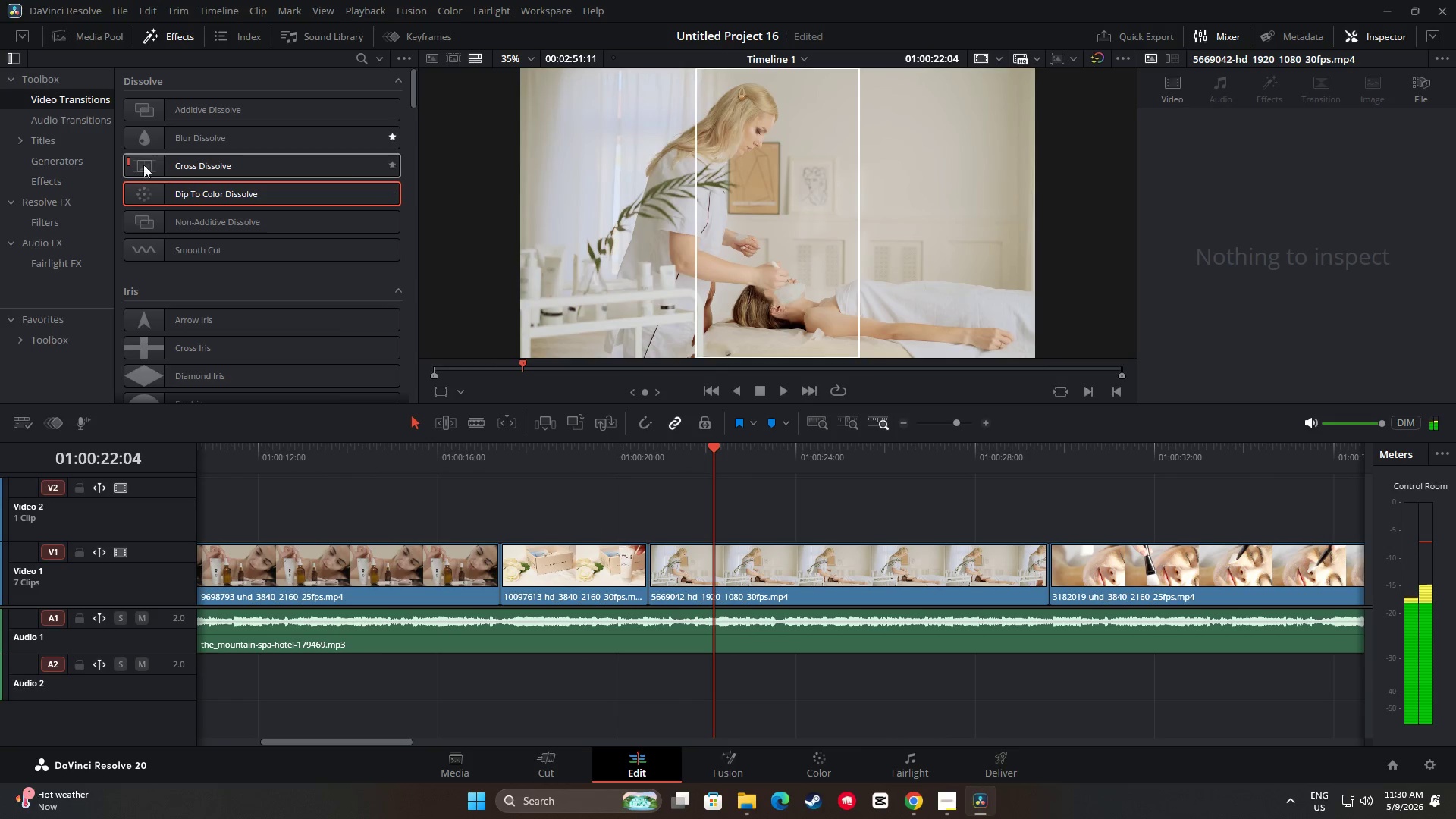 
left_click_drag(start_coordinate=[134, 161], to_coordinate=[658, 560])
 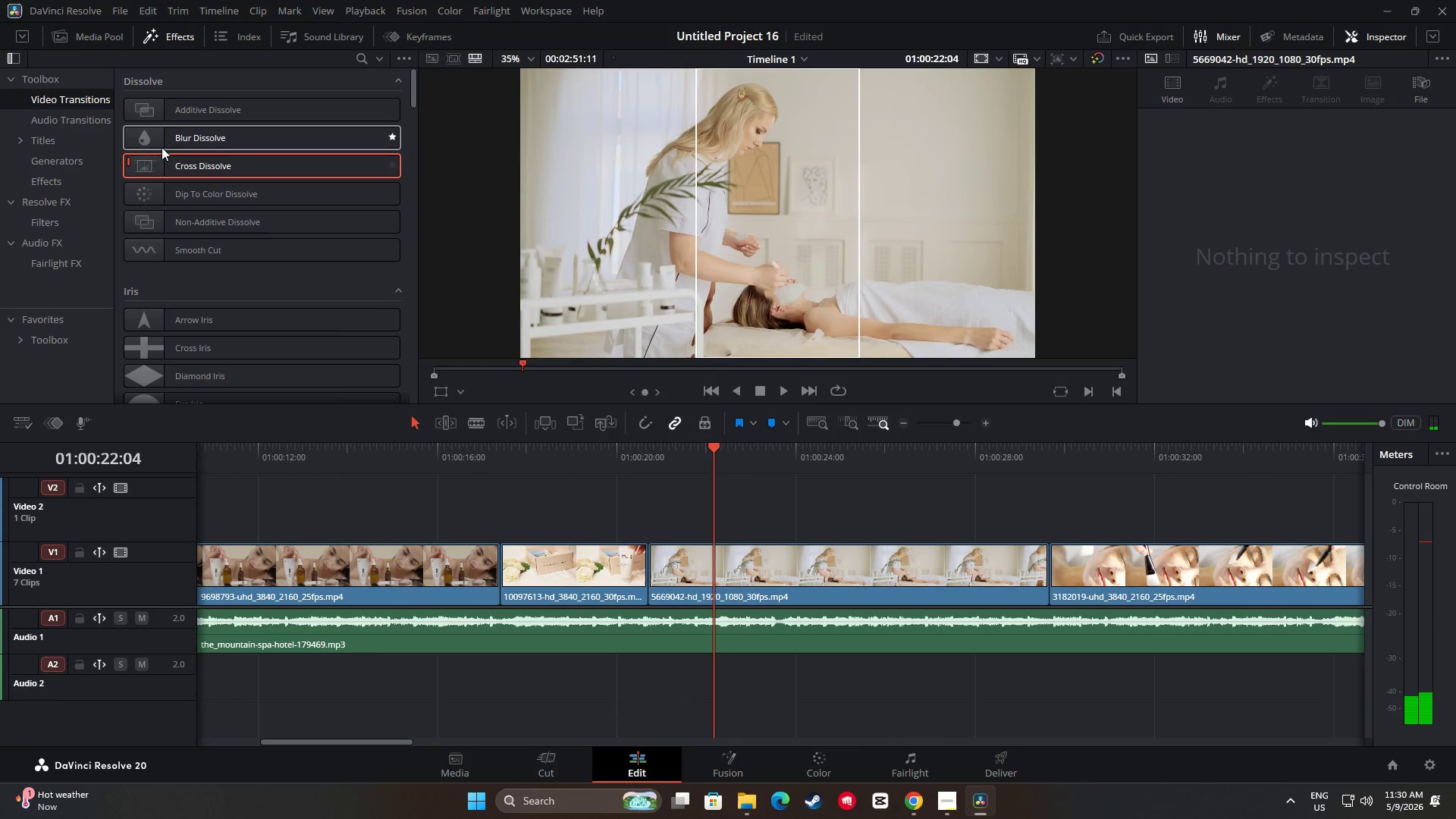 
left_click_drag(start_coordinate=[145, 138], to_coordinate=[628, 563])
 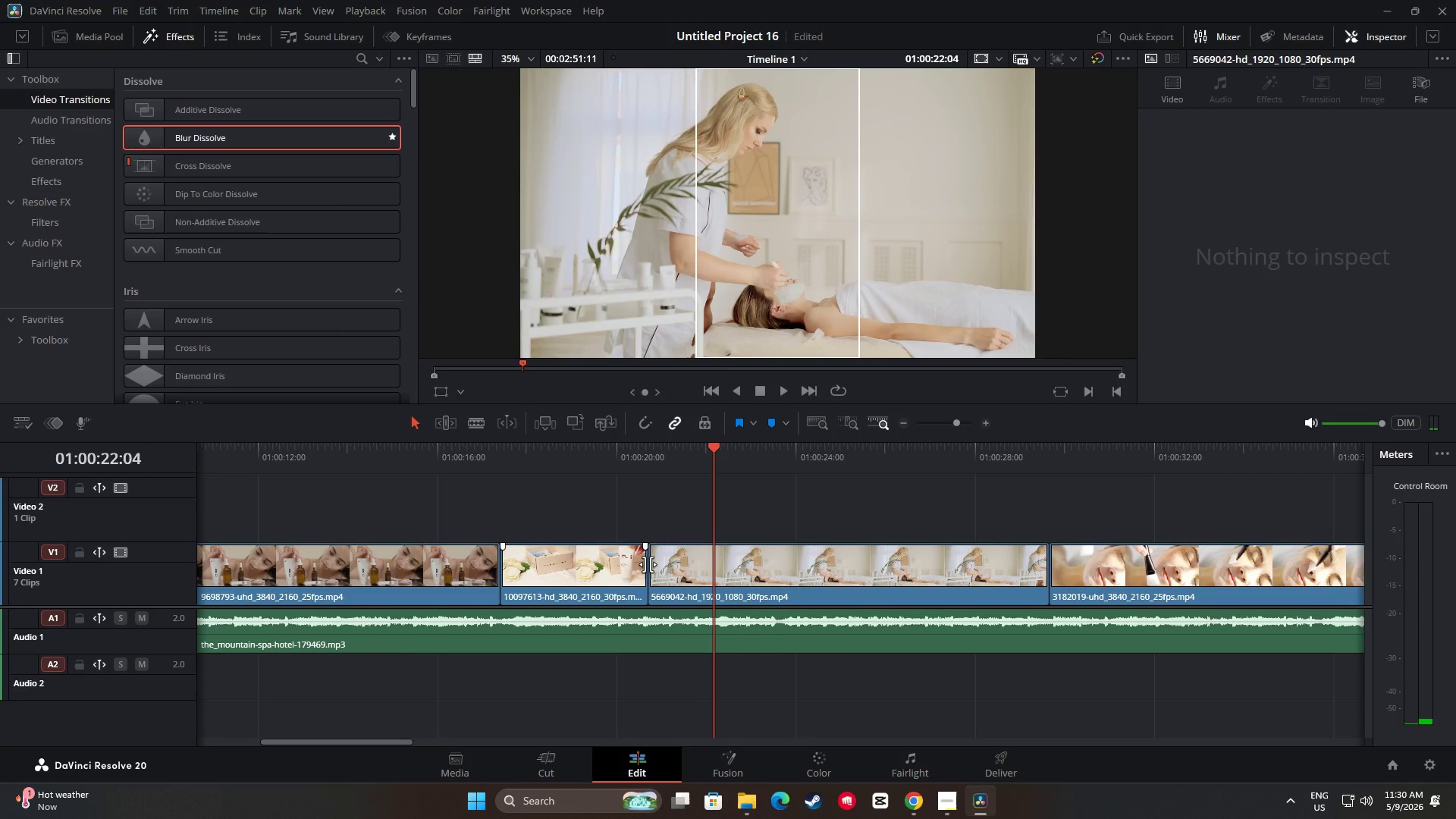 
left_click([697, 559])
 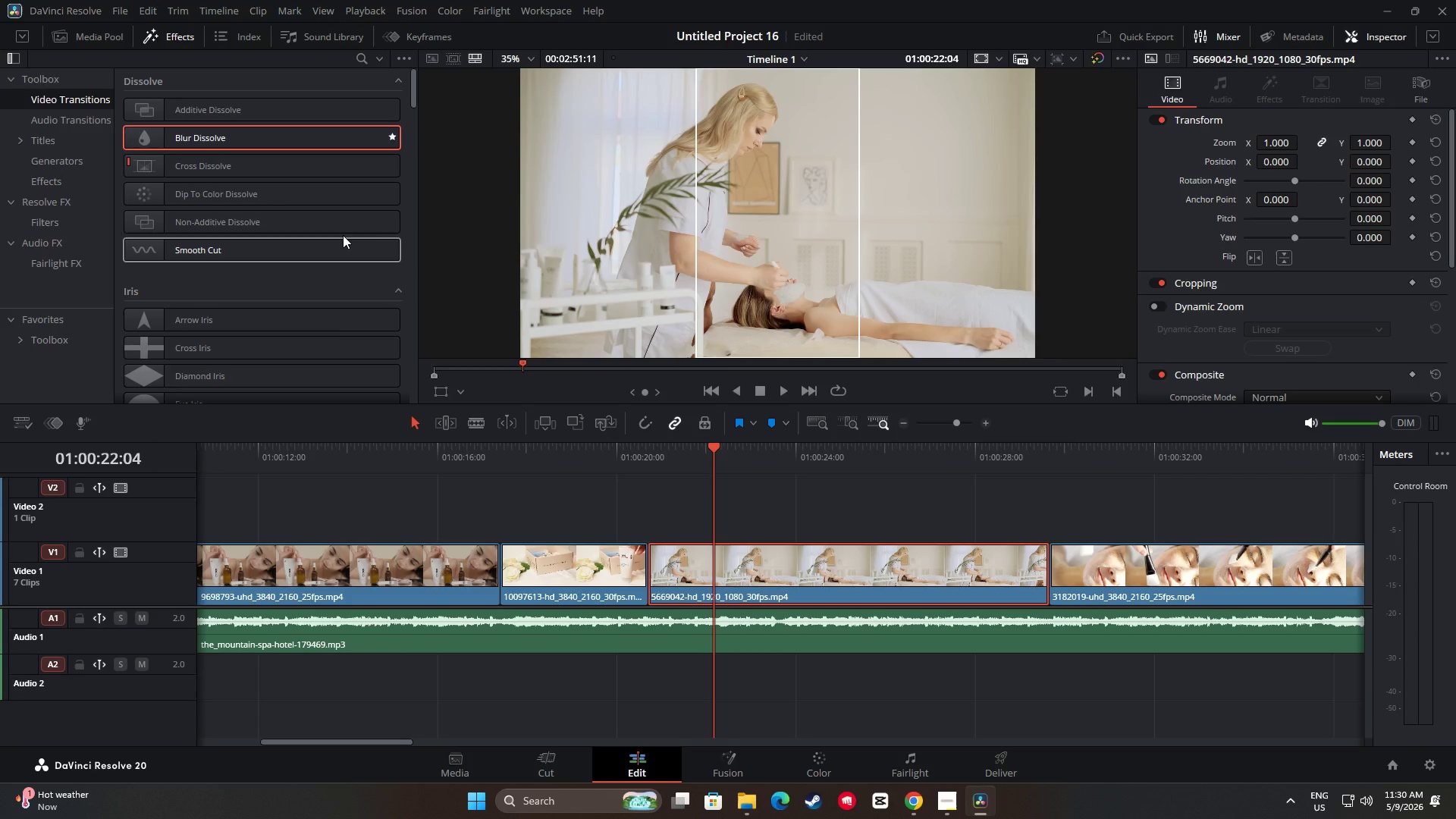 
left_click_drag(start_coordinate=[221, 167], to_coordinate=[669, 565])
 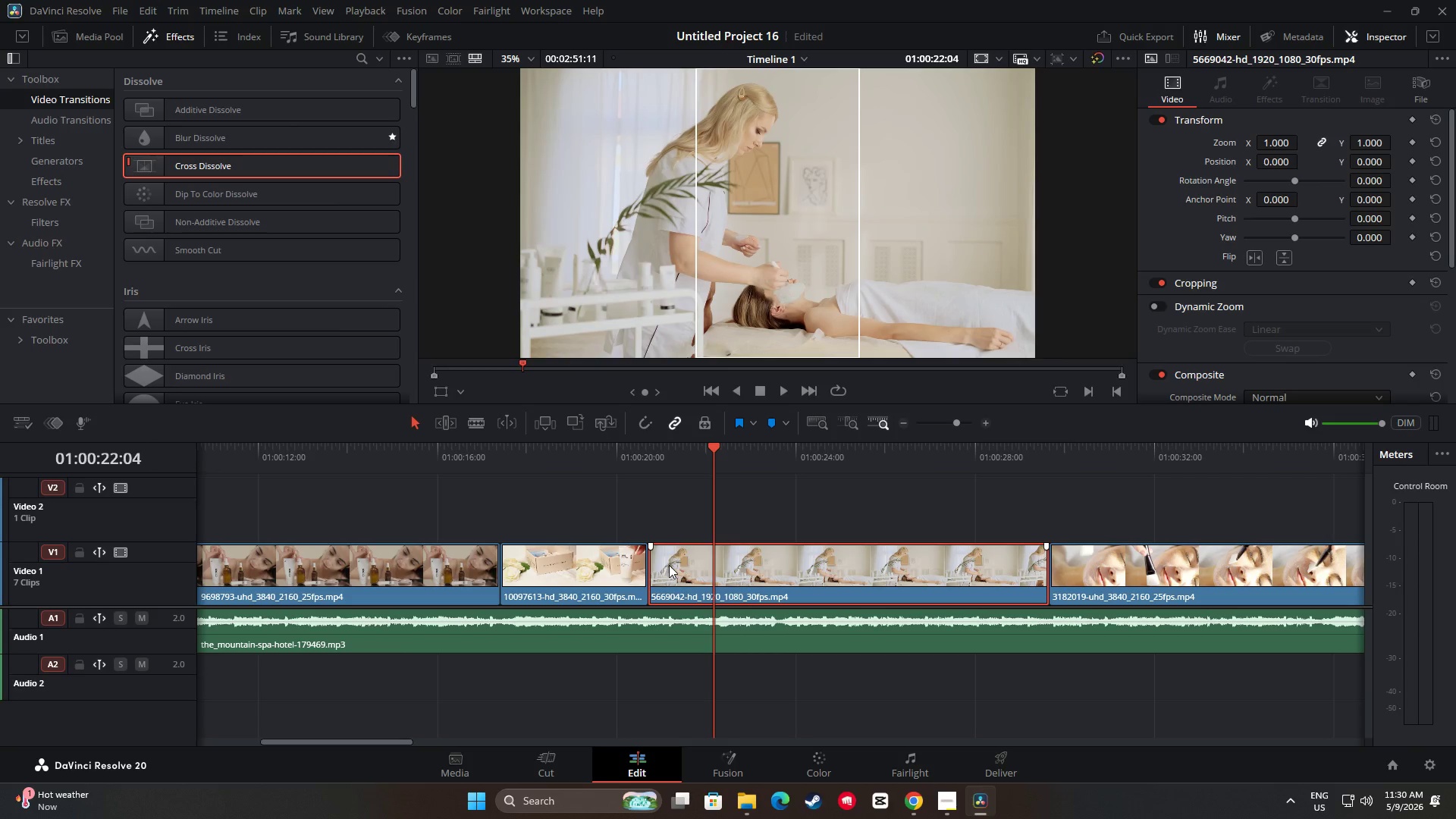 
double_click([669, 565])
 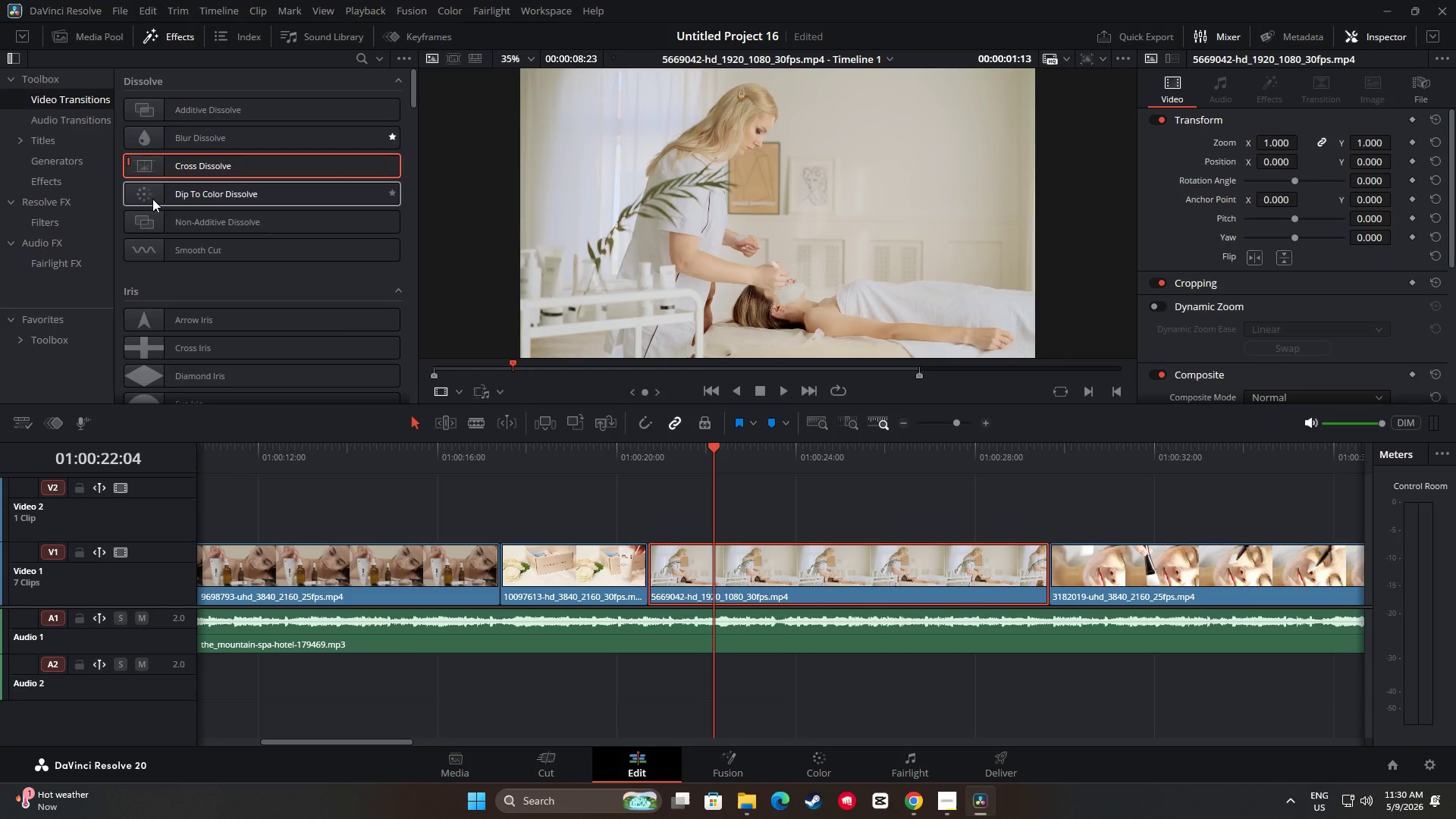 
left_click_drag(start_coordinate=[149, 193], to_coordinate=[679, 572])
 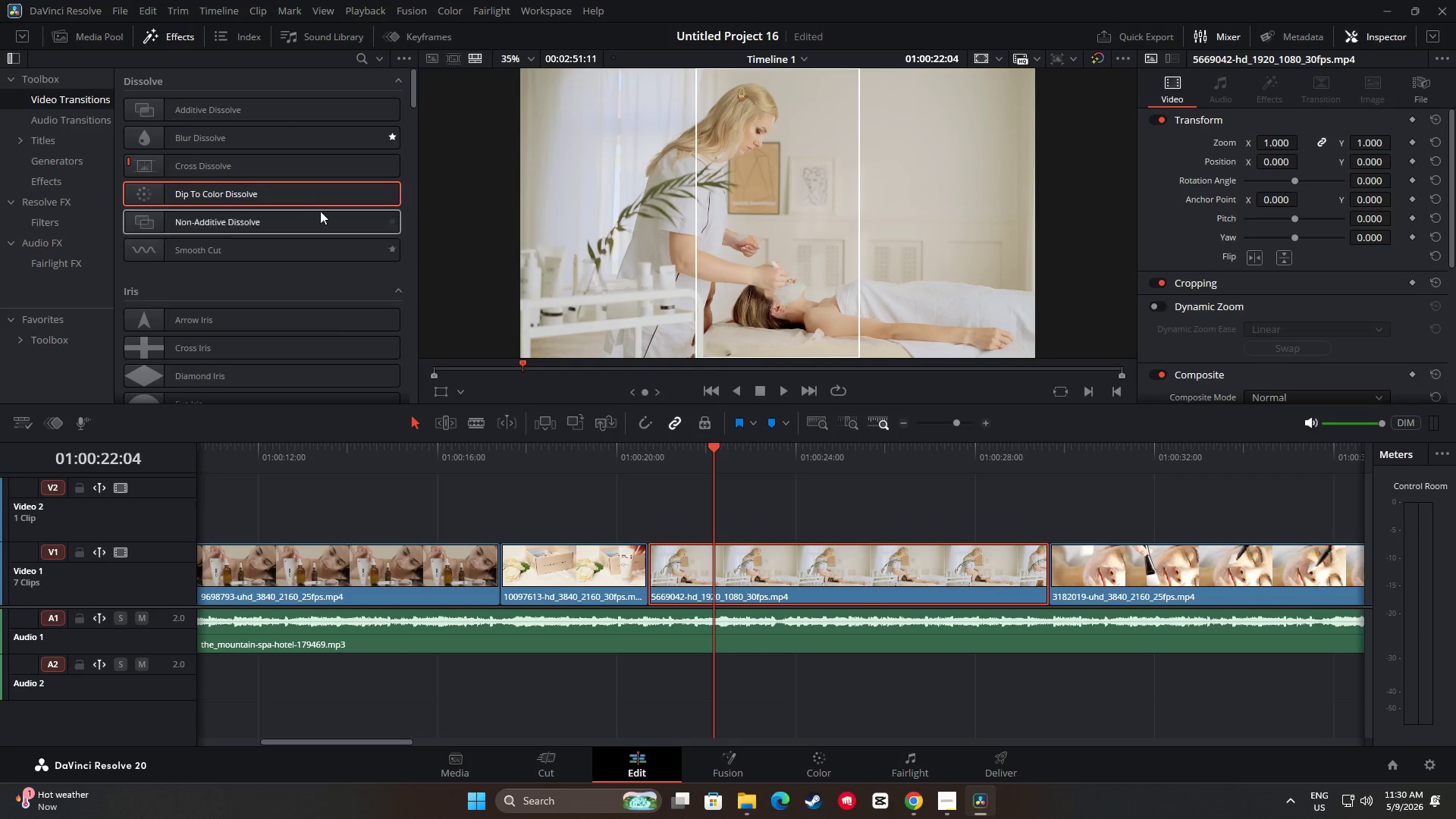 
left_click_drag(start_coordinate=[274, 182], to_coordinate=[671, 560])
 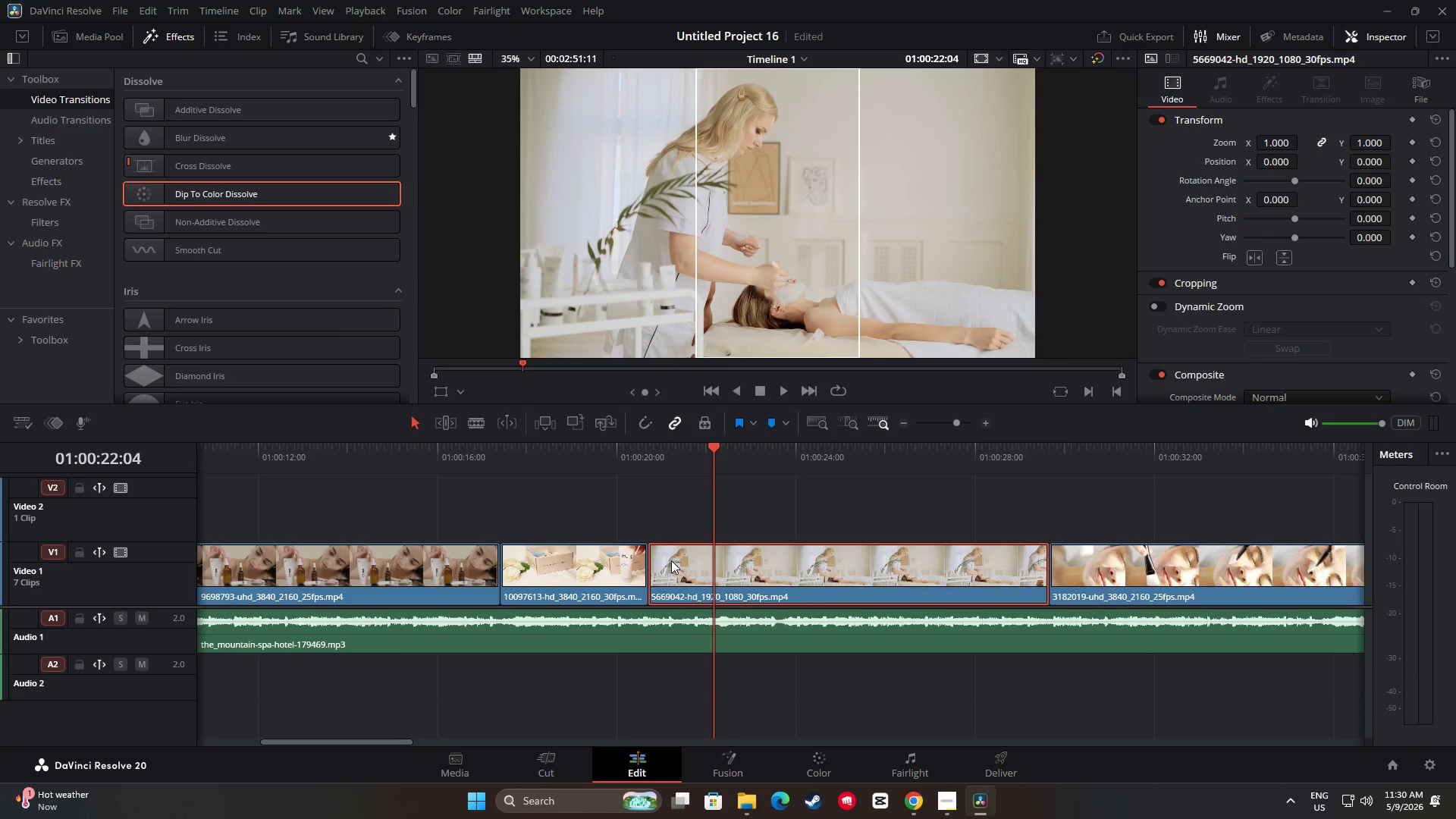 
right_click([671, 560])
 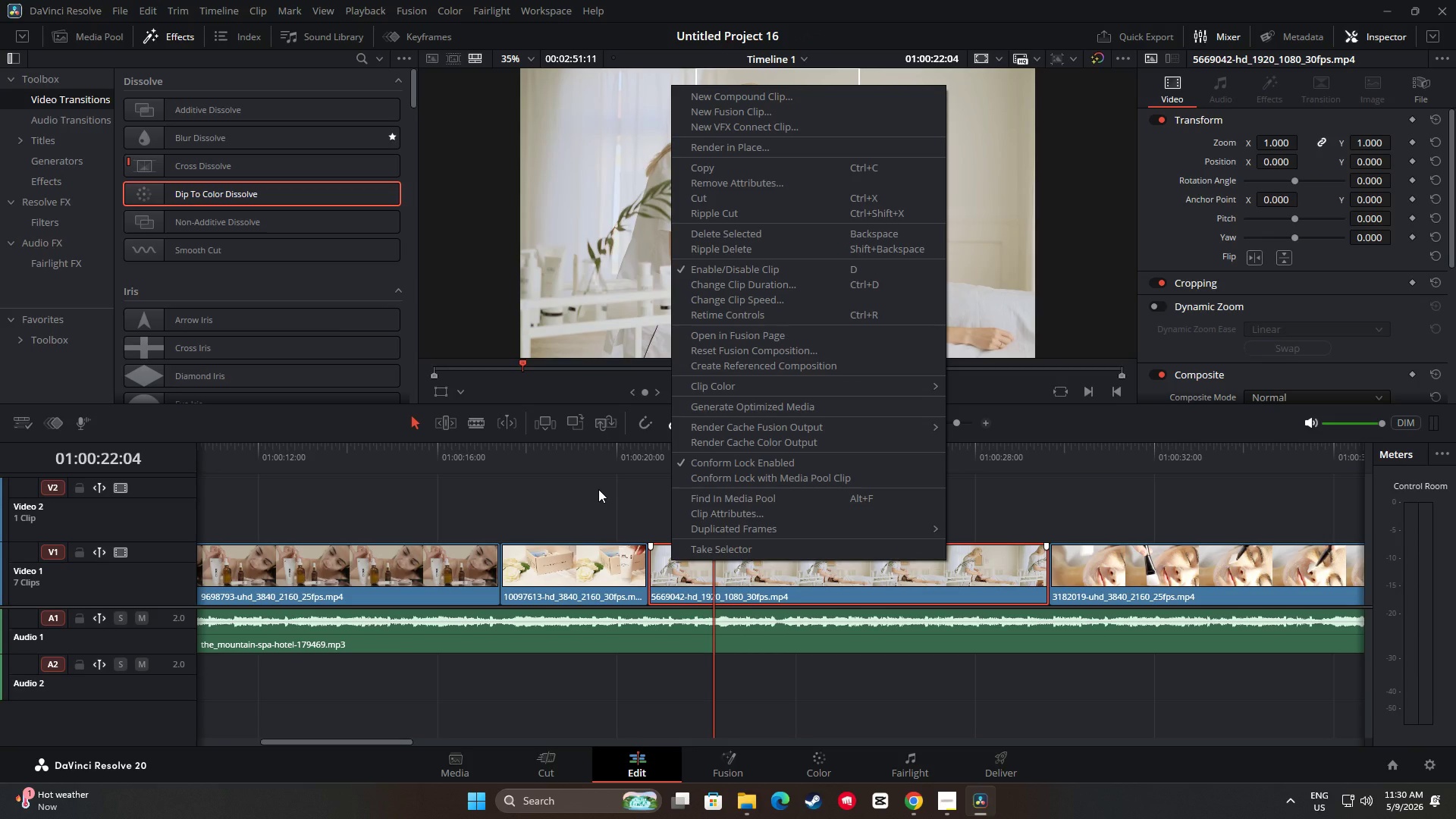 
wait(10.86)
 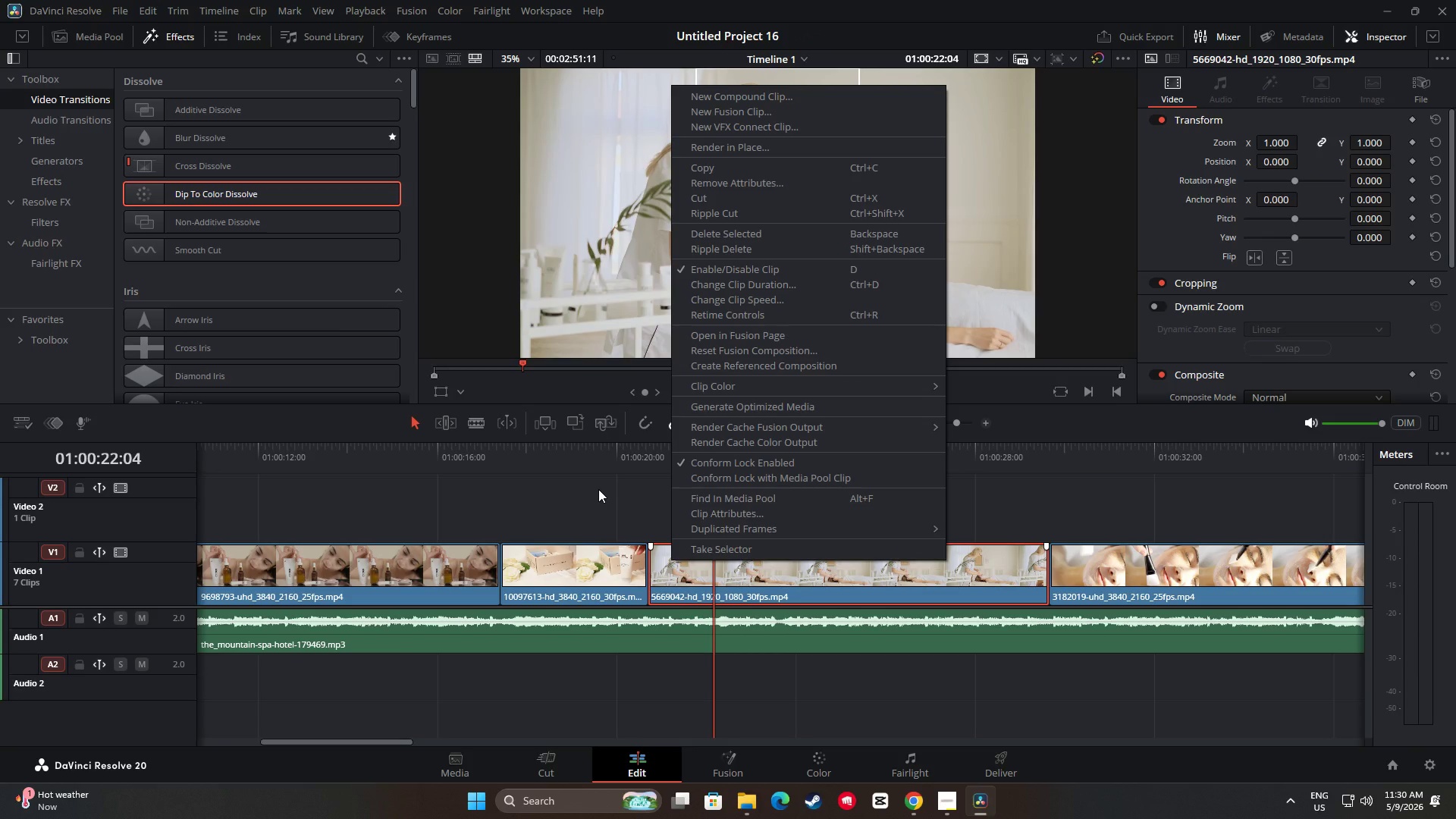 
left_click_drag(start_coordinate=[712, 448], to_coordinate=[614, 454])
 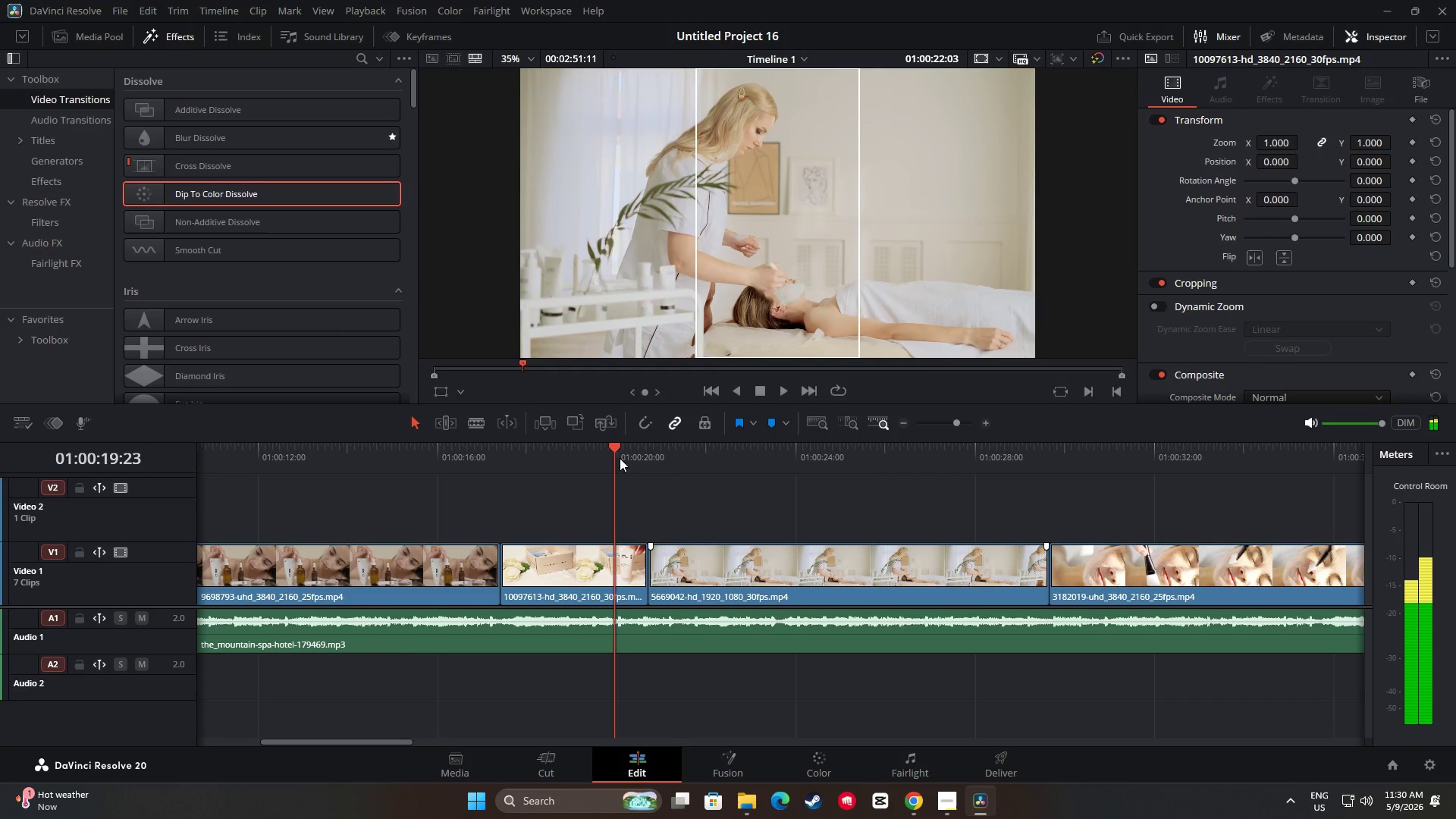 
key(Space)
 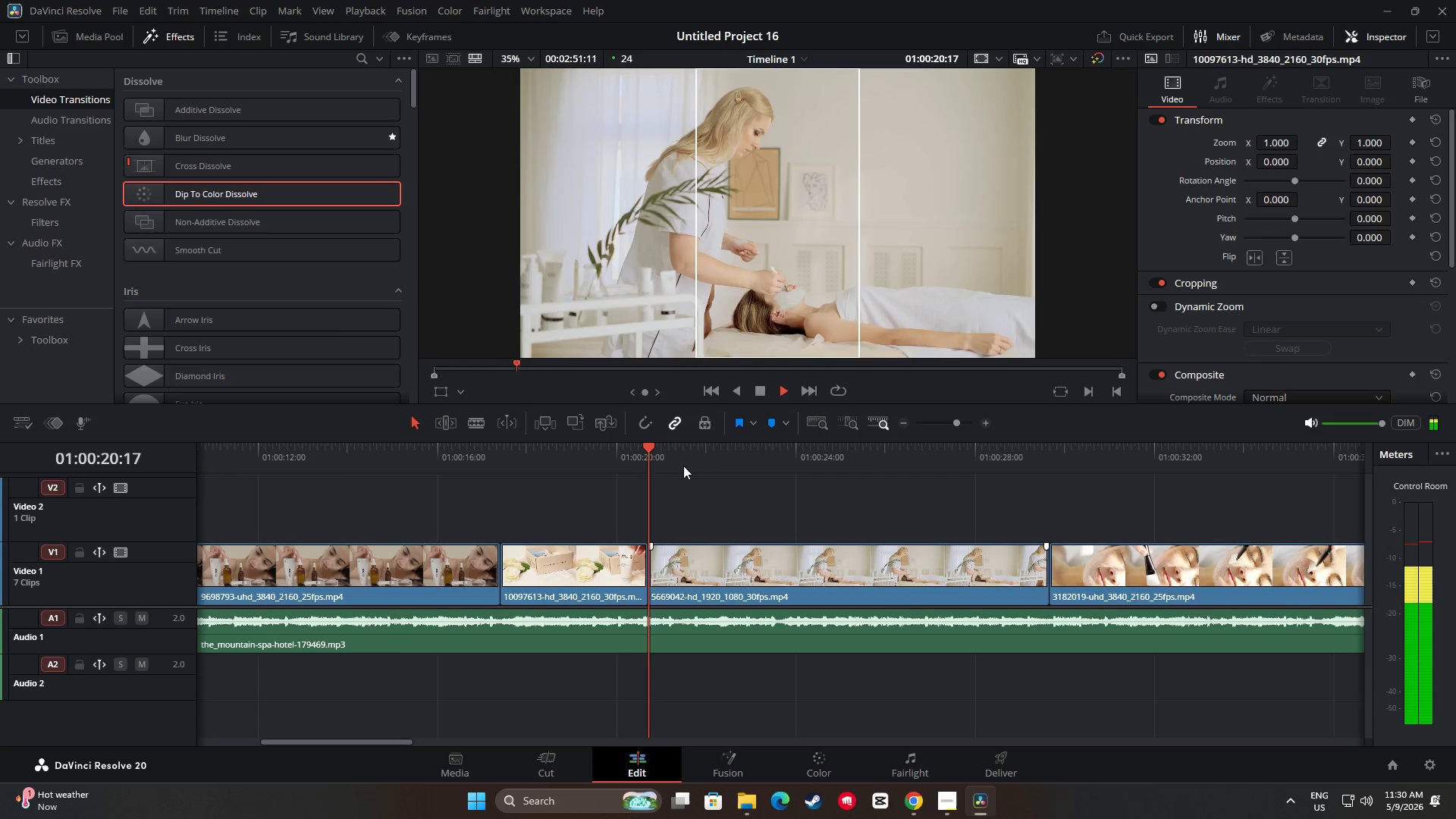 
key(Space)
 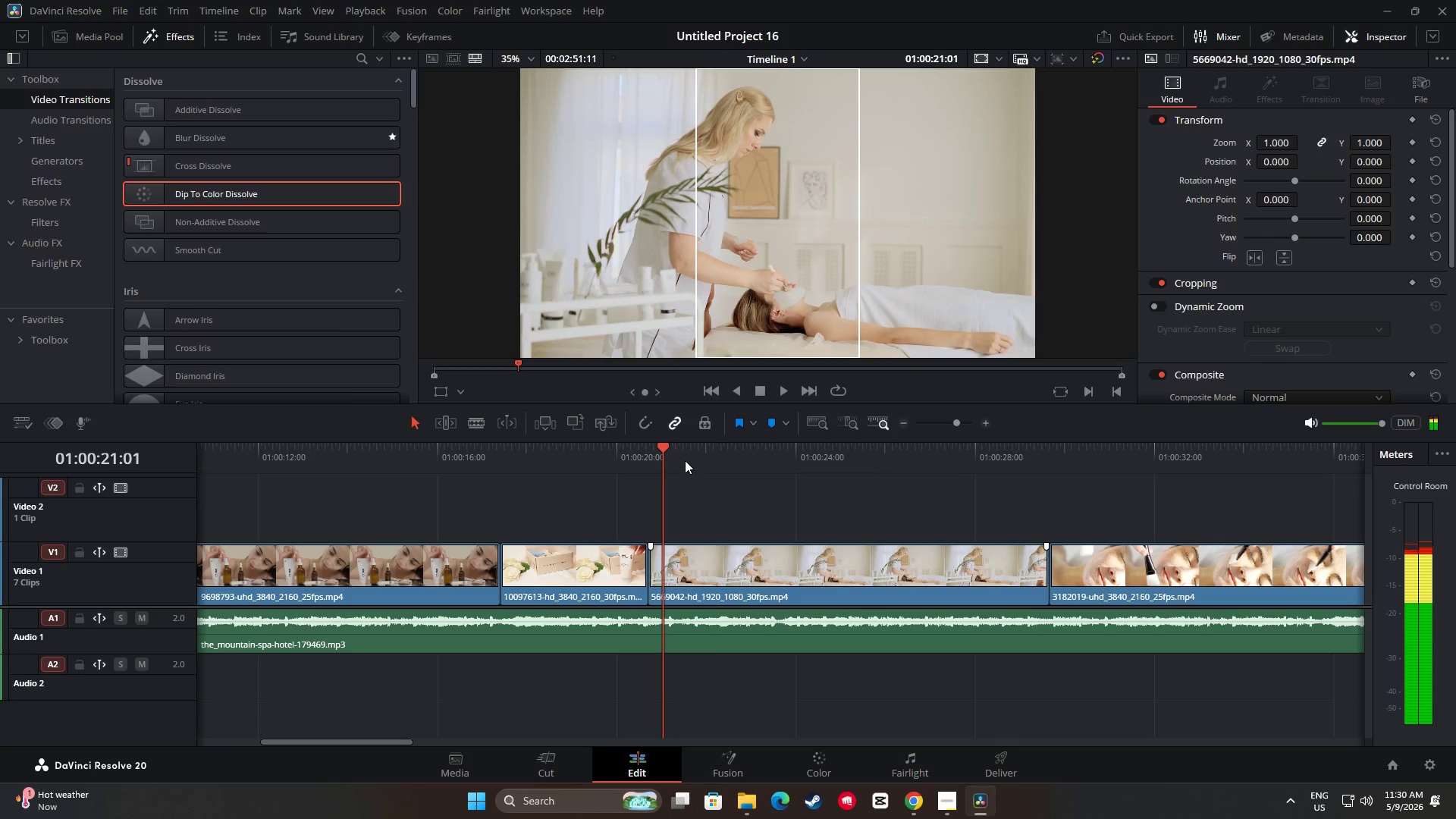 
left_click_drag(start_coordinate=[667, 451], to_coordinate=[588, 460])
 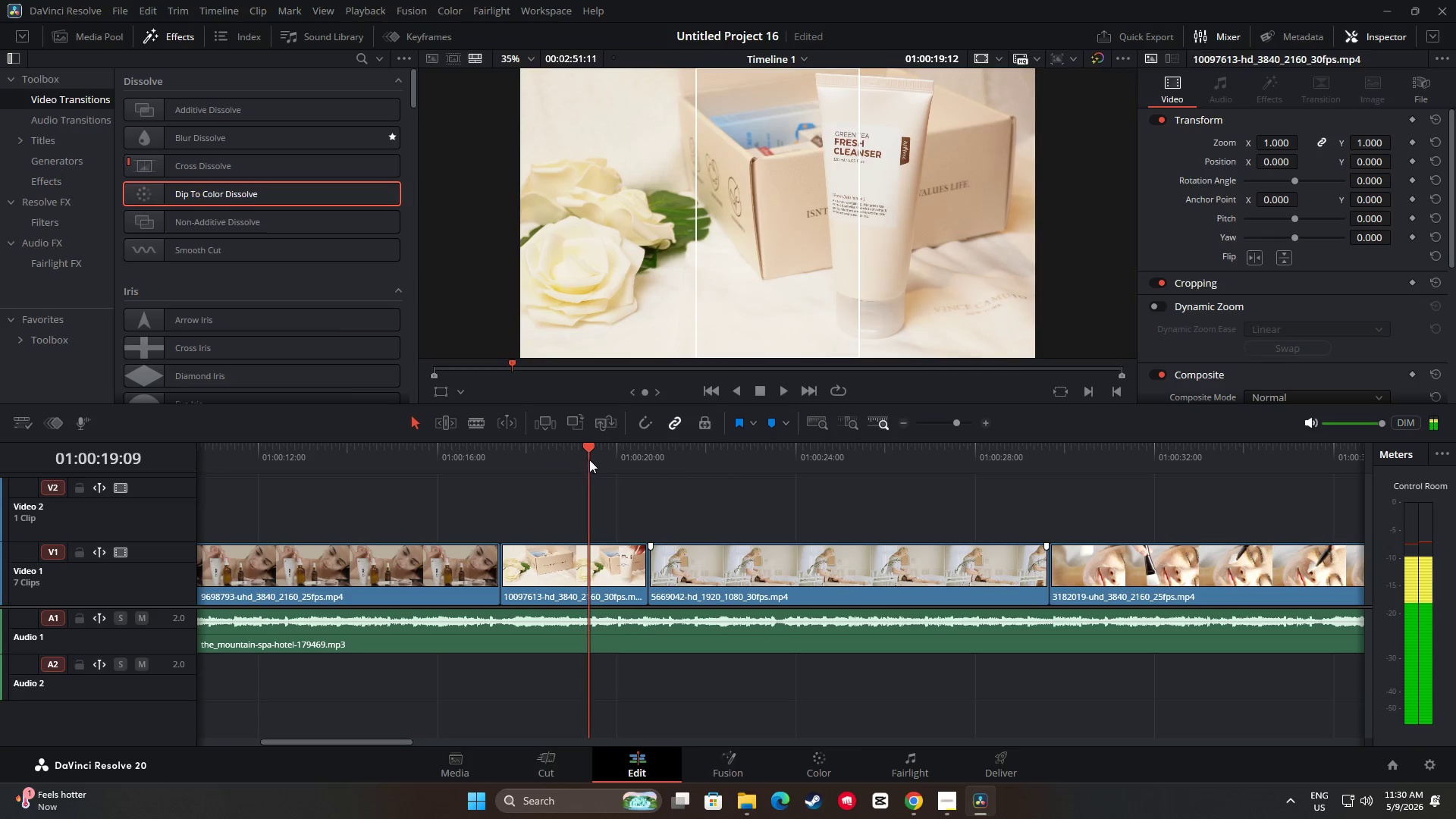 
key(Space)
 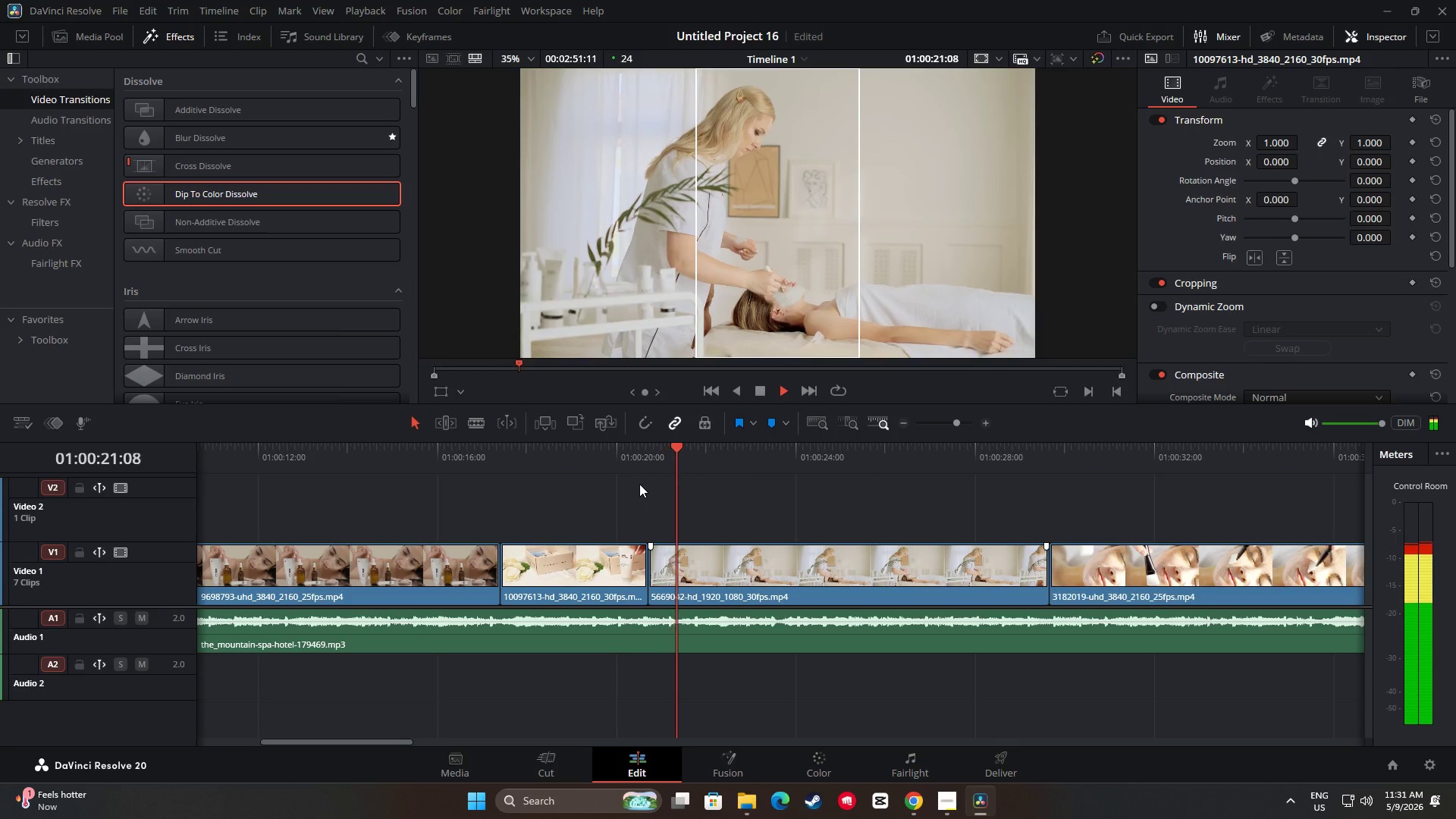 
key(Space)
 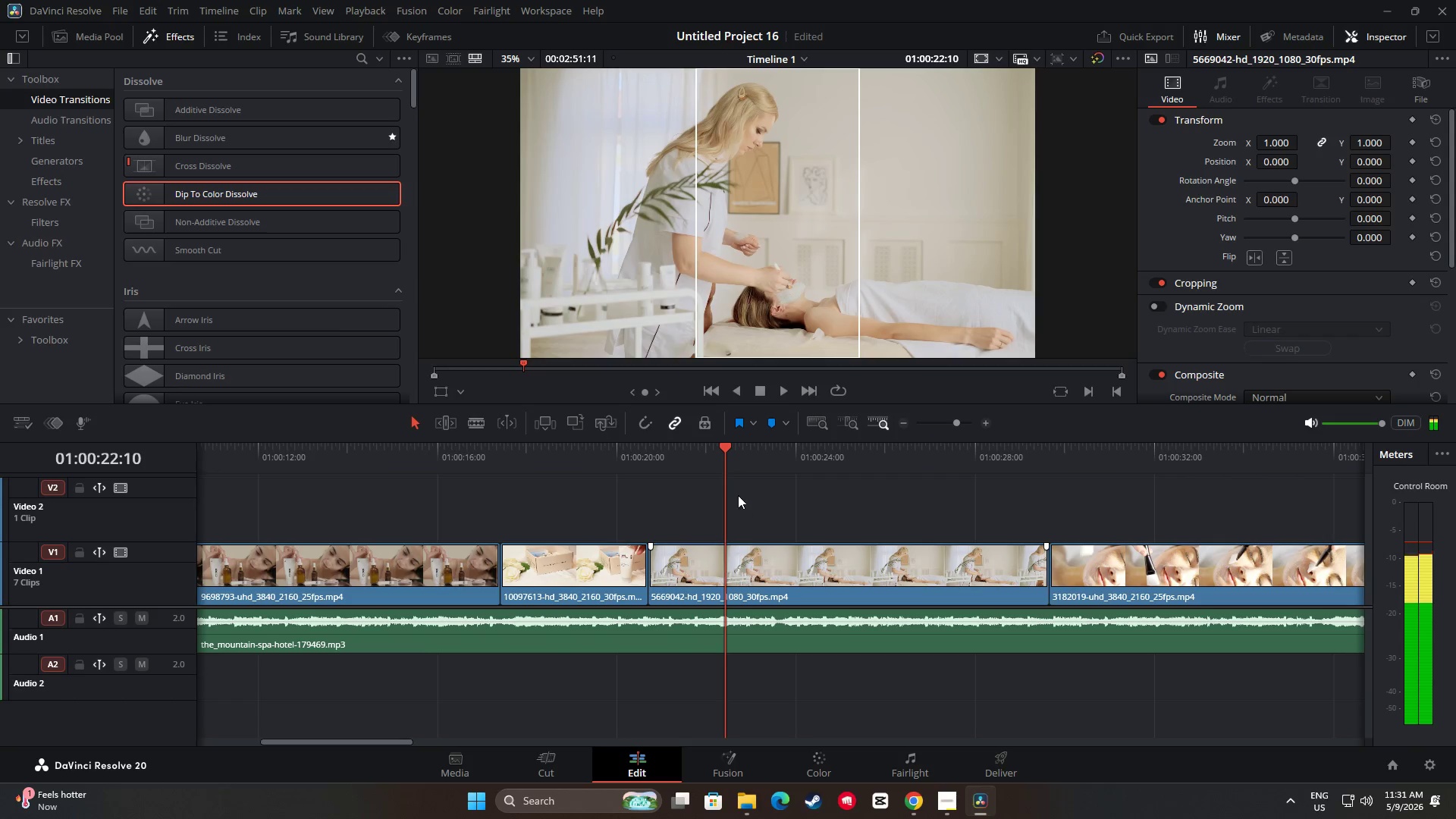 
left_click_drag(start_coordinate=[730, 459], to_coordinate=[573, 463])
 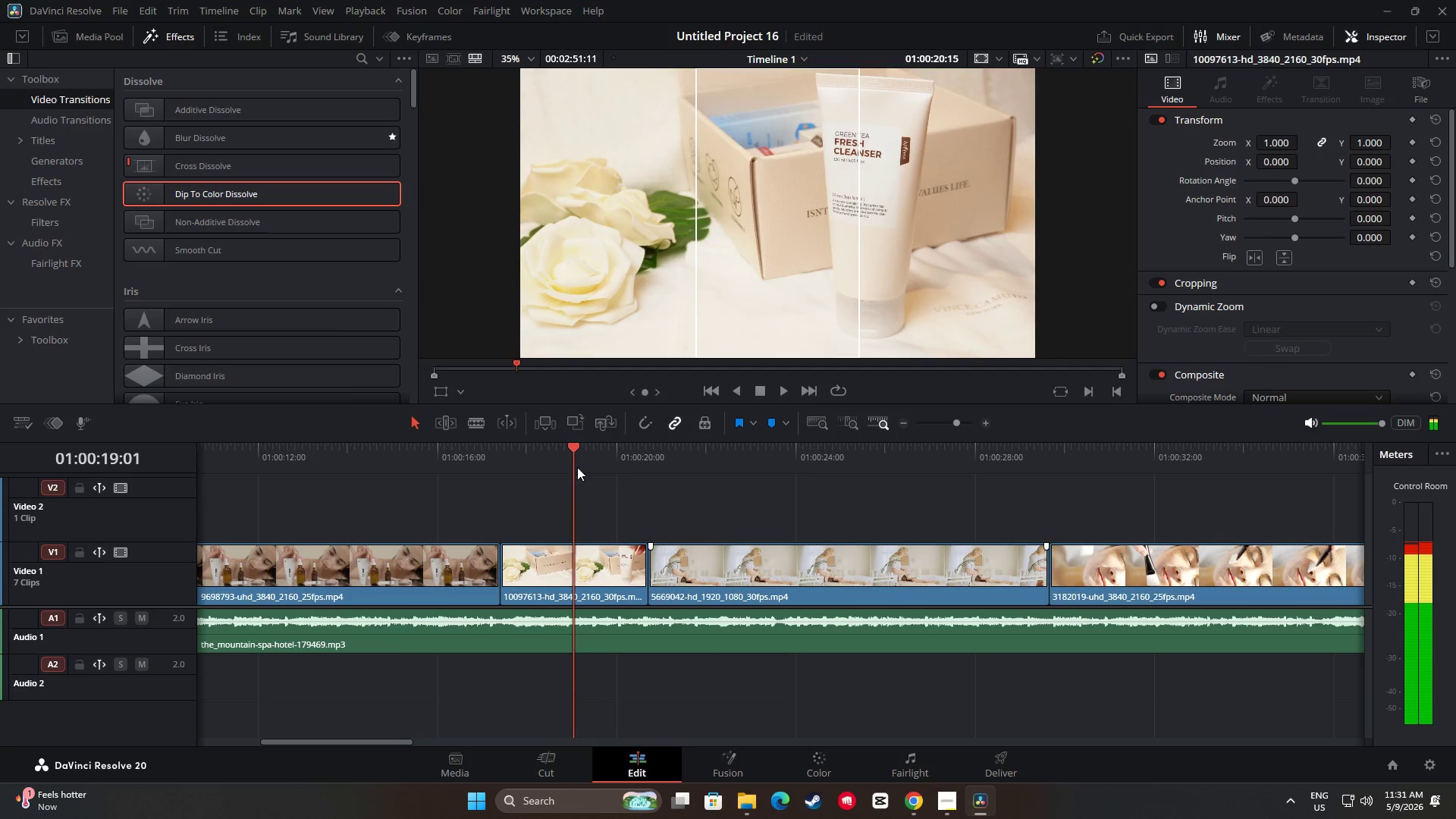 
key(Space)
 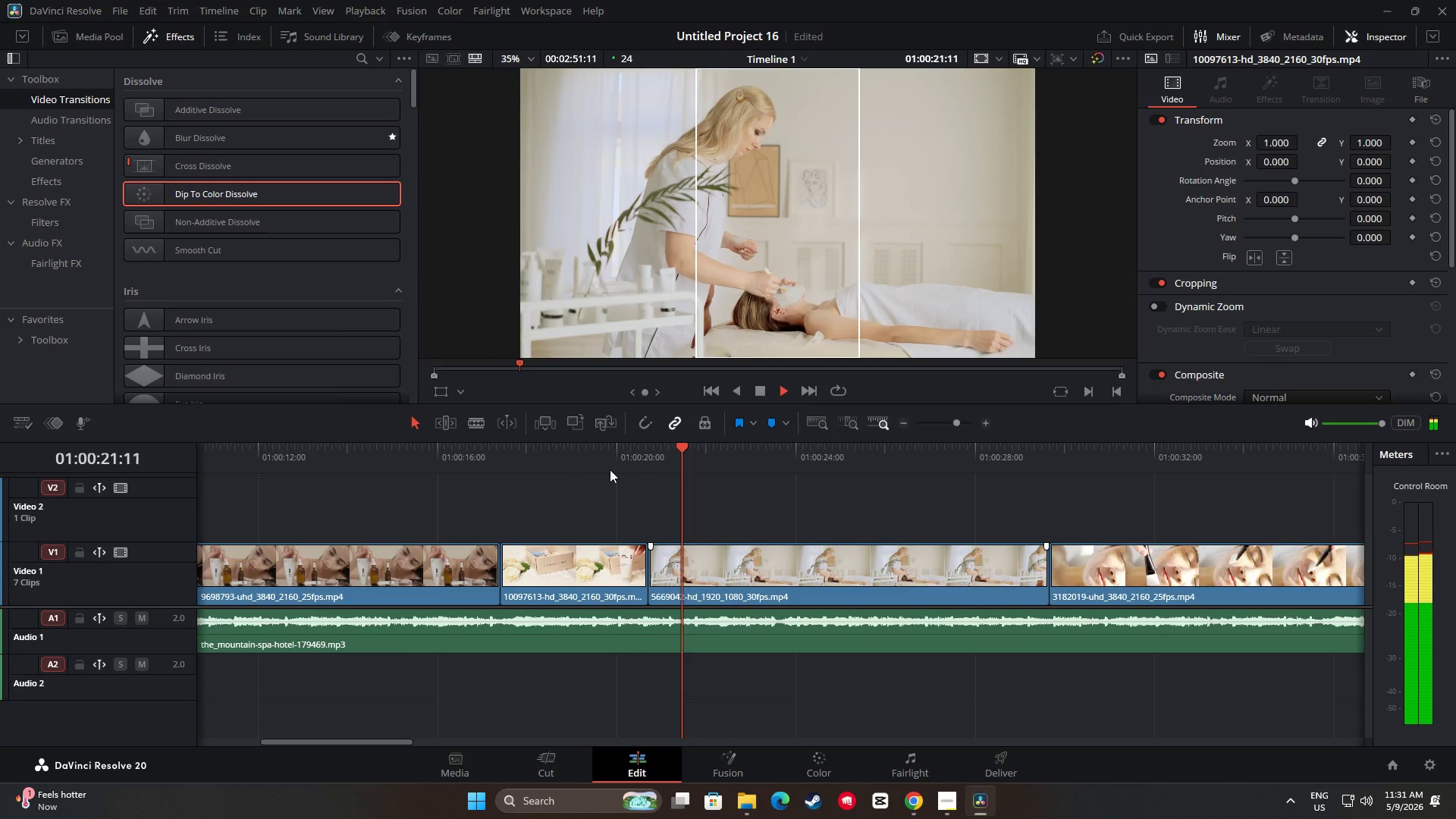 
key(Space)
 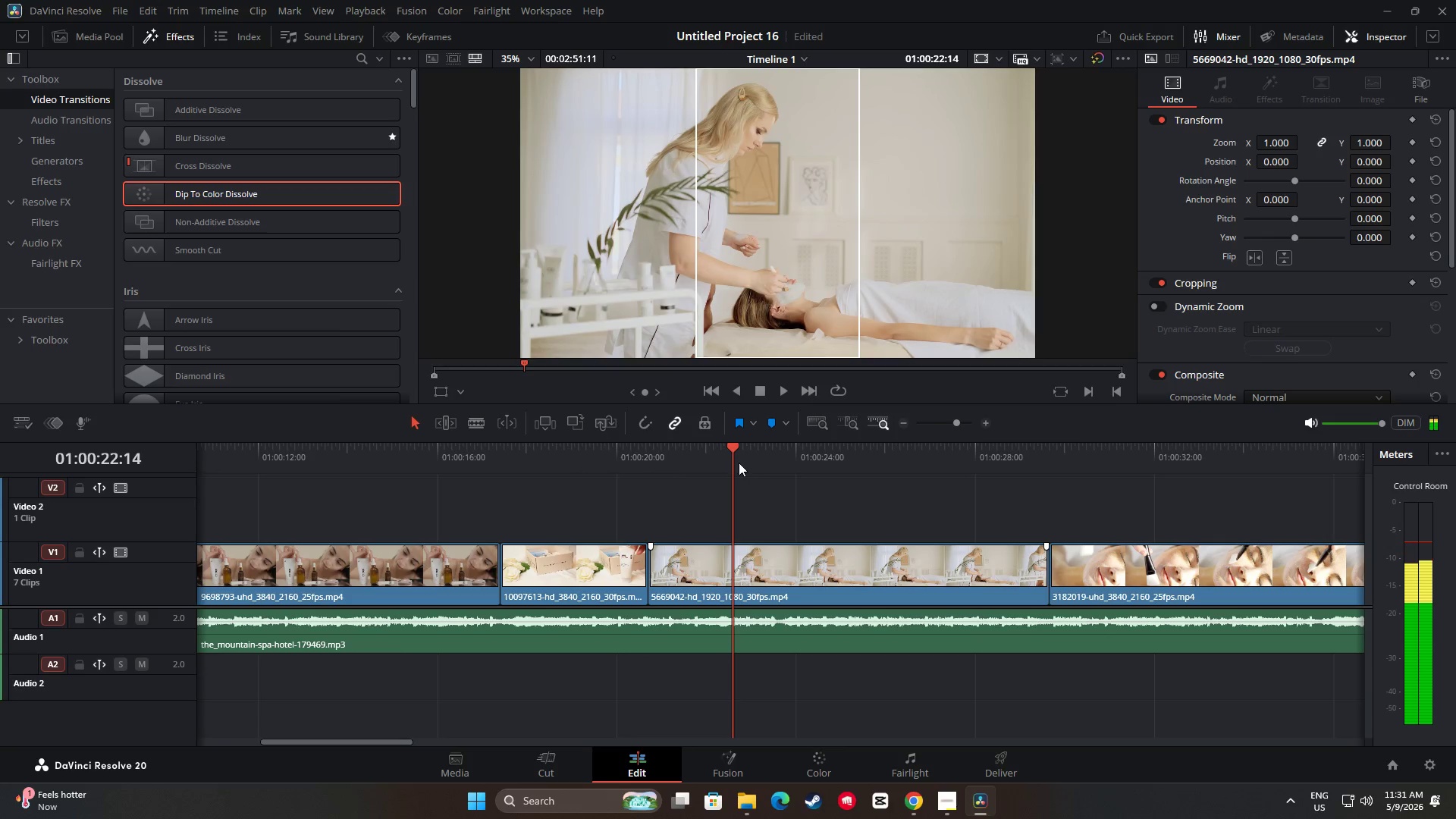 
left_click_drag(start_coordinate=[734, 448], to_coordinate=[462, 457])
 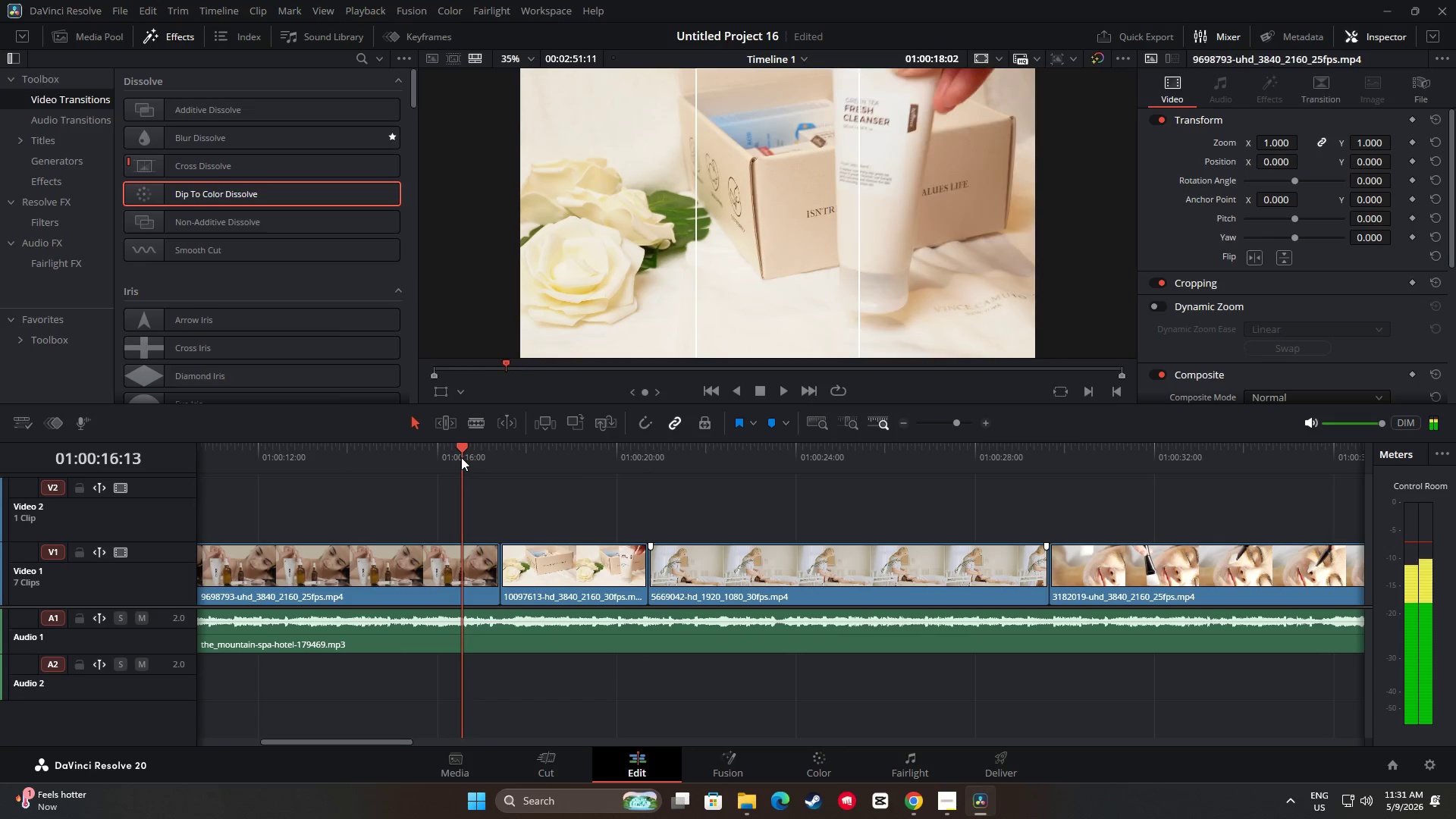 
key(Space)
 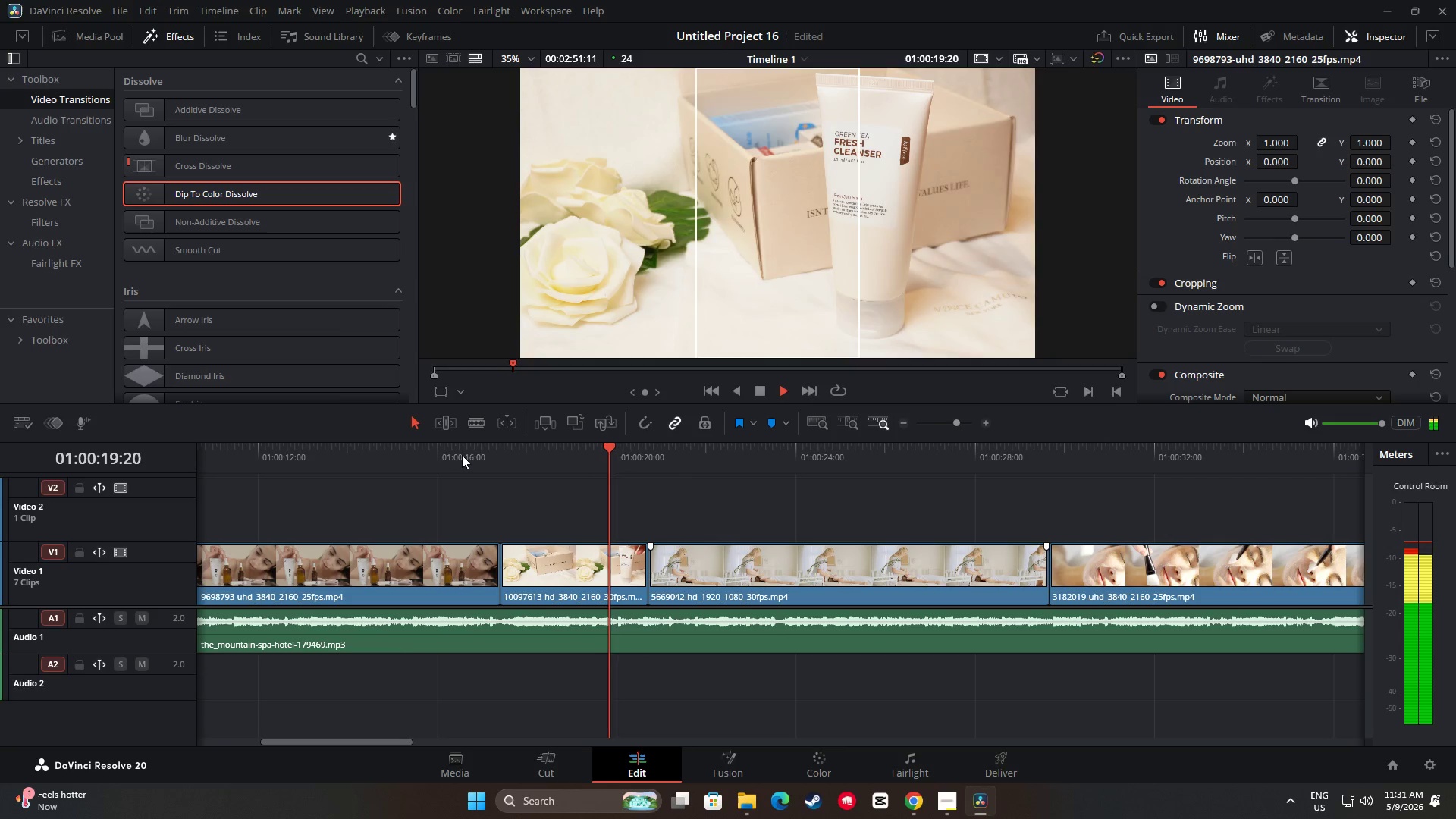 
wait(5.2)
 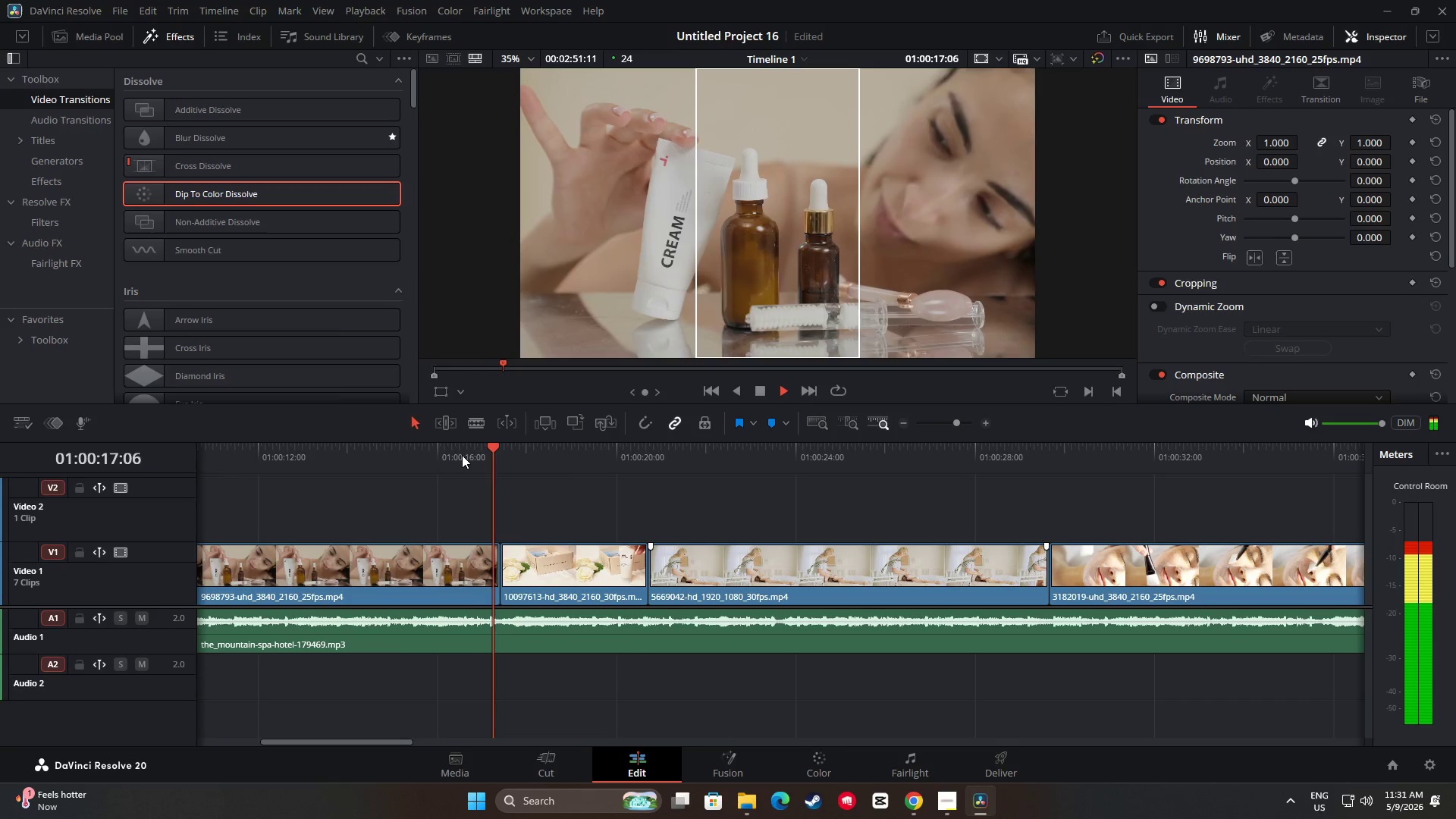 
key(Space)
 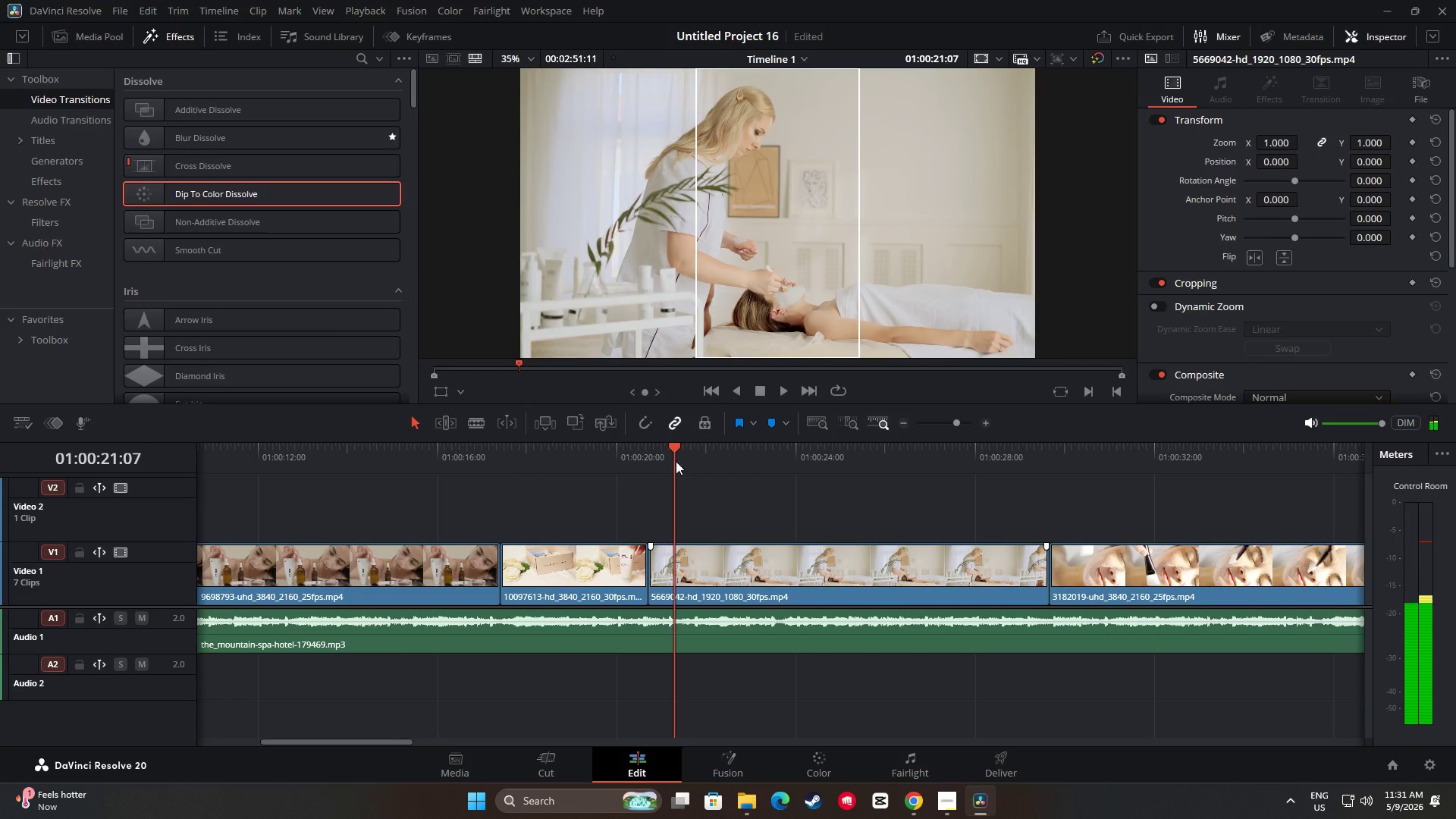 
left_click_drag(start_coordinate=[668, 445], to_coordinate=[470, 468])
 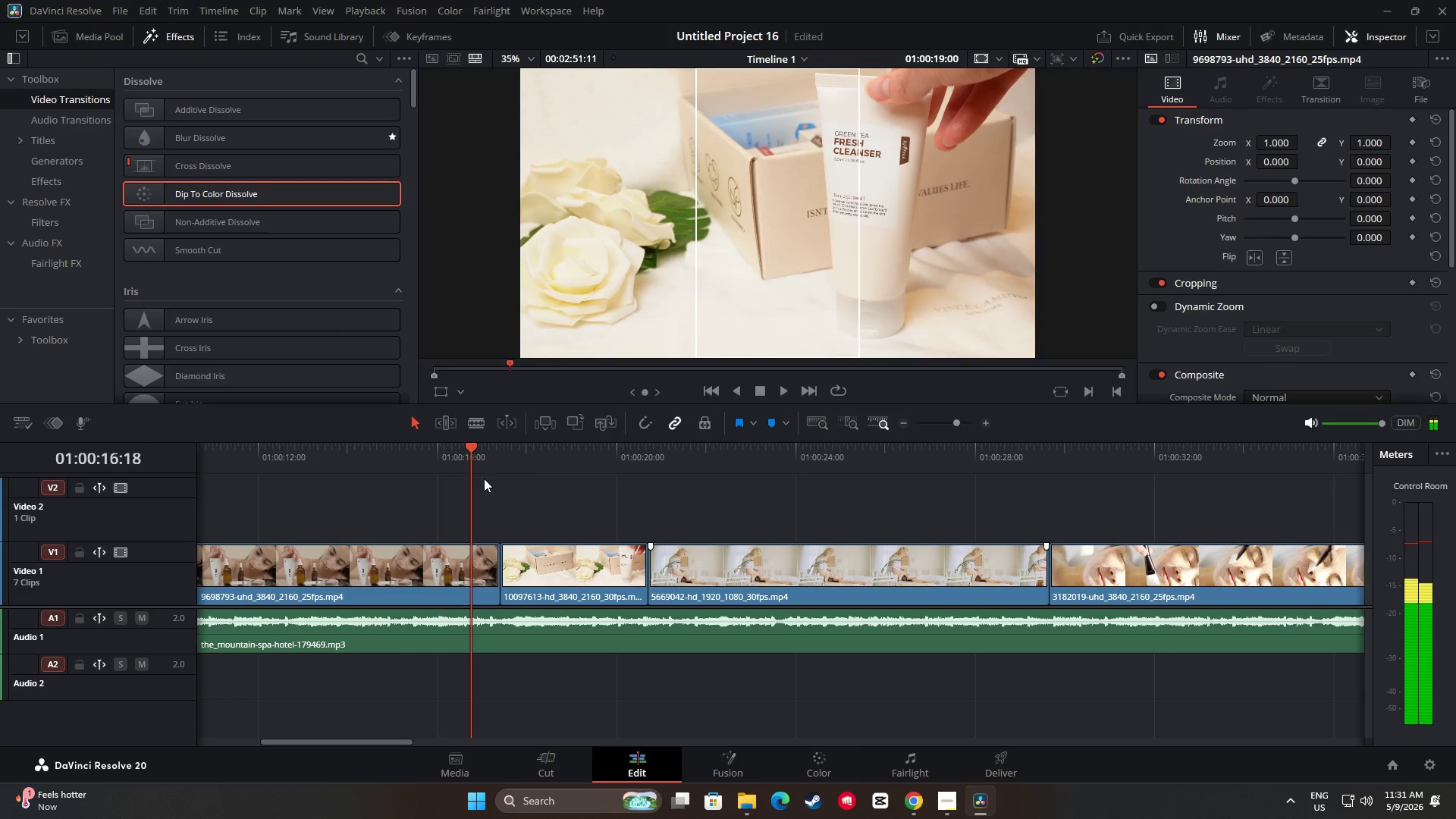 
key(Space)
 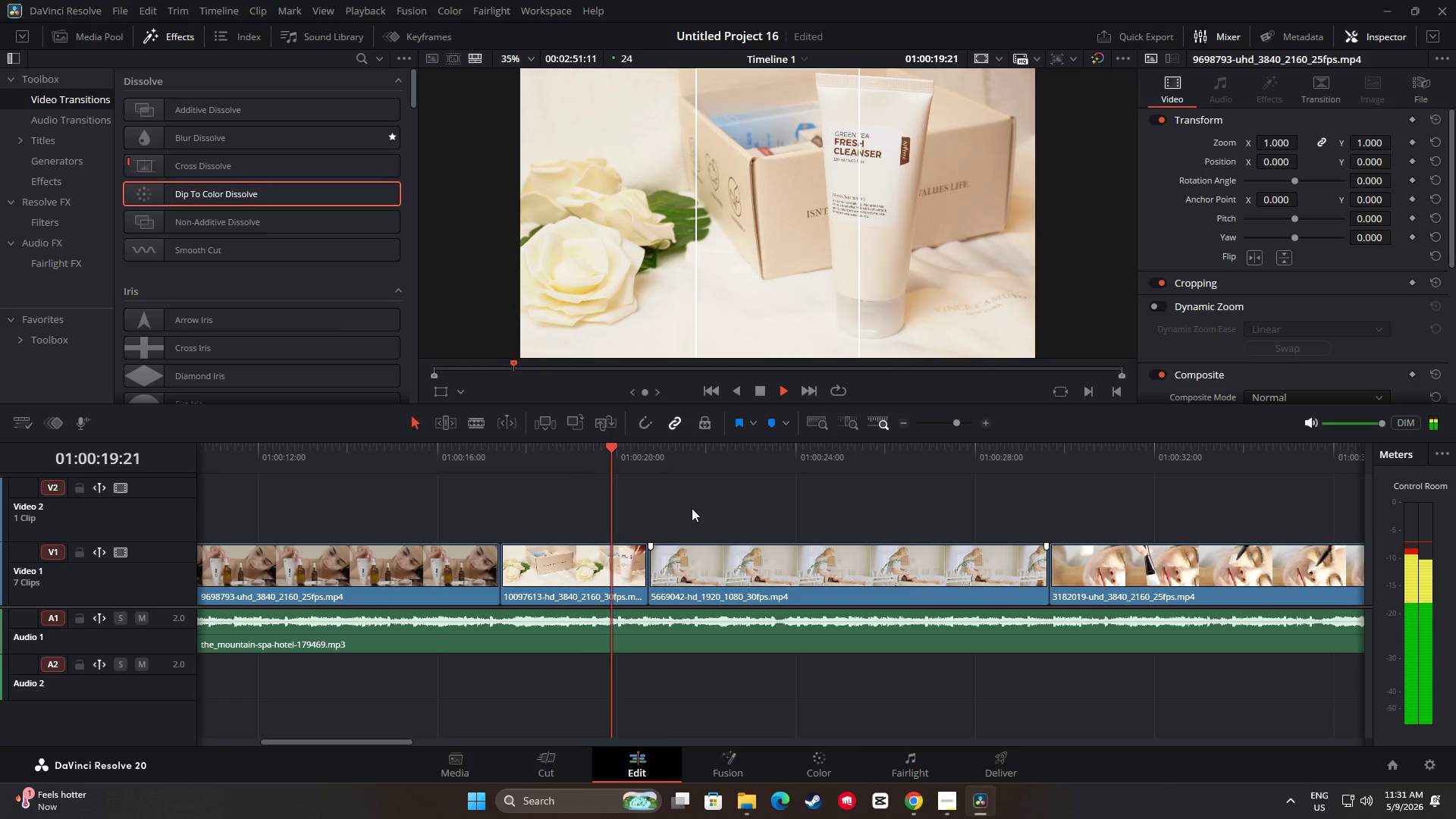 
key(Space)
 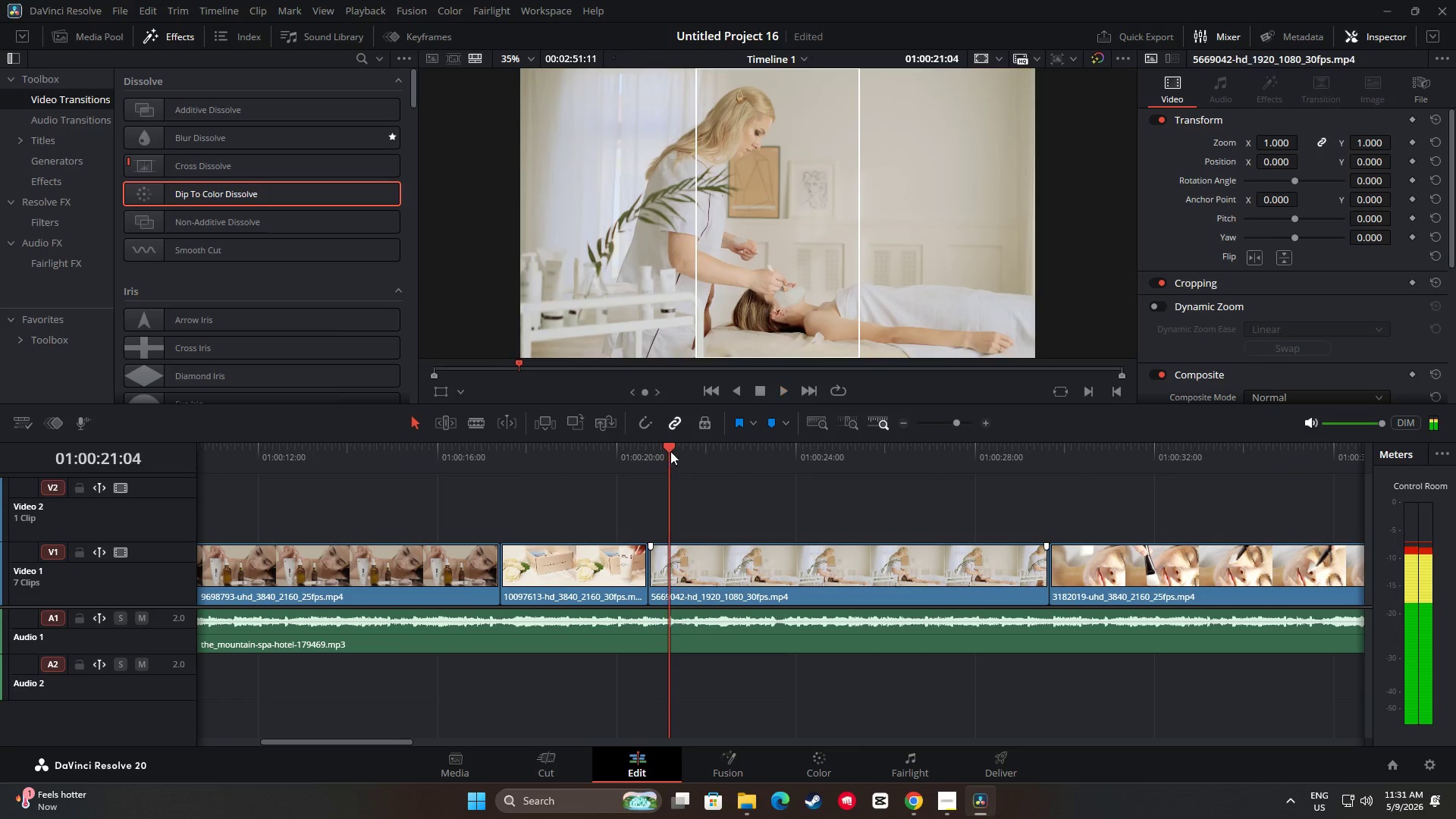 
left_click_drag(start_coordinate=[670, 445], to_coordinate=[598, 454])
 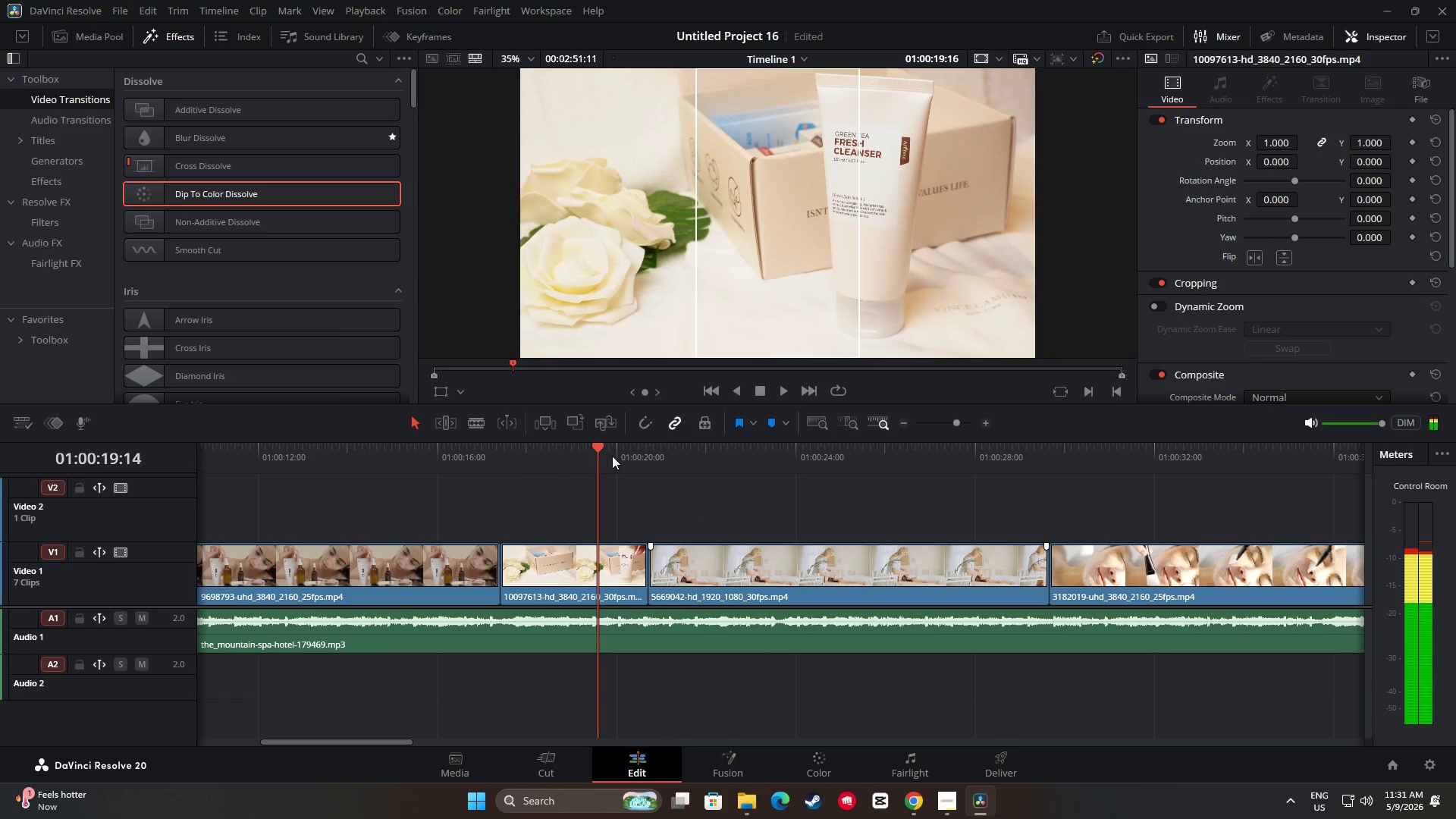 
key(Space)
 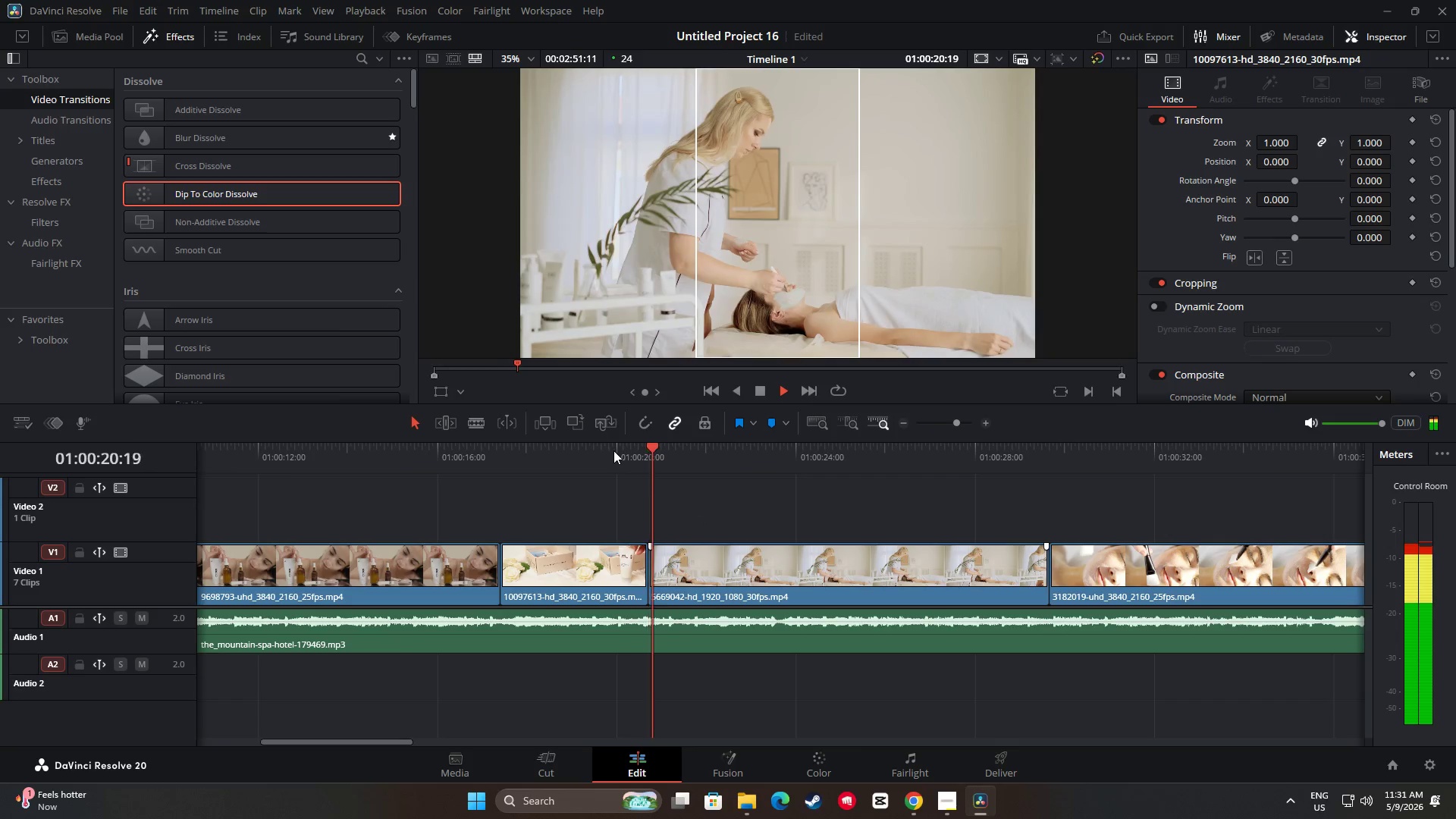 
key(Space)
 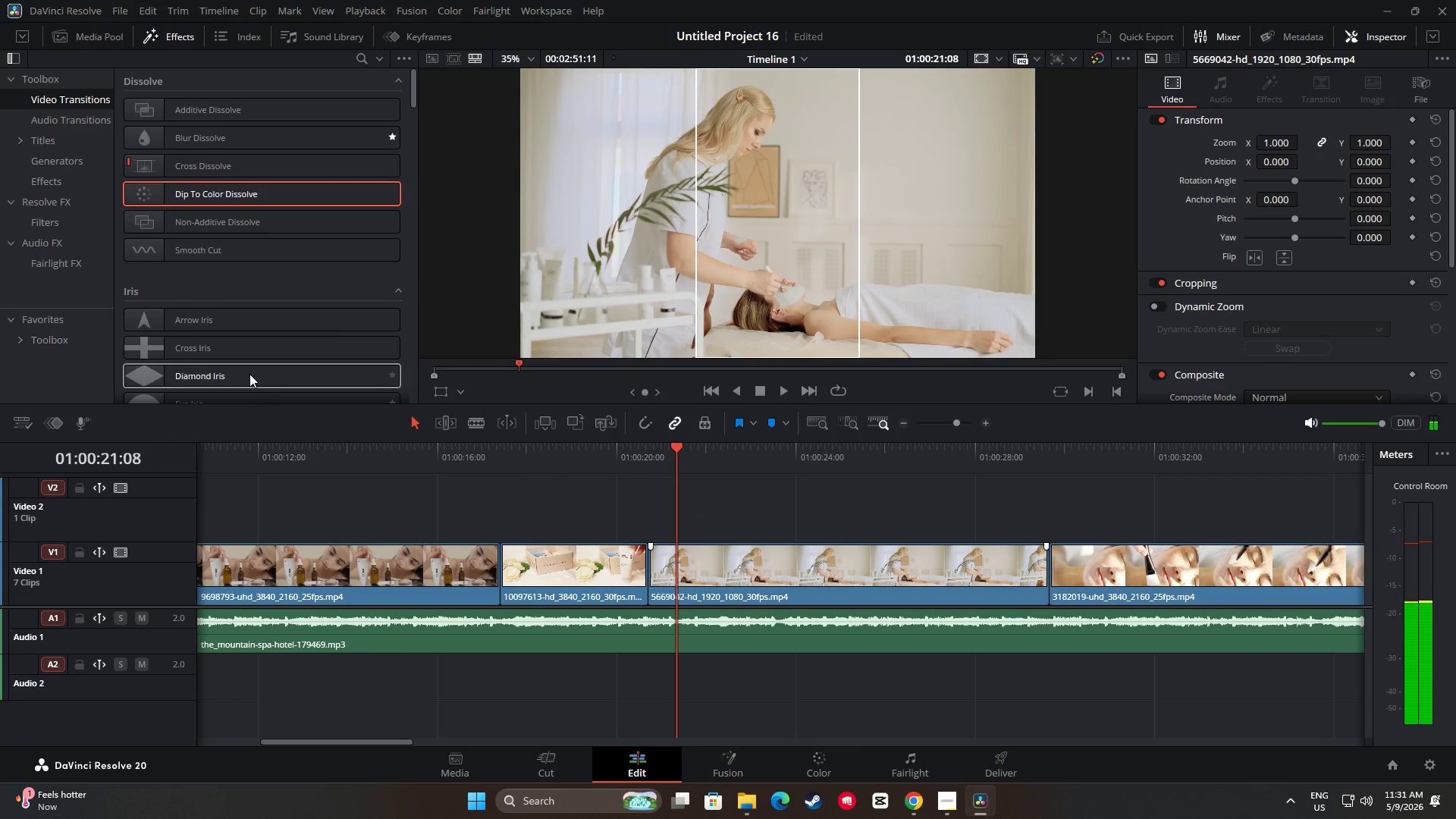 
key(Space)
 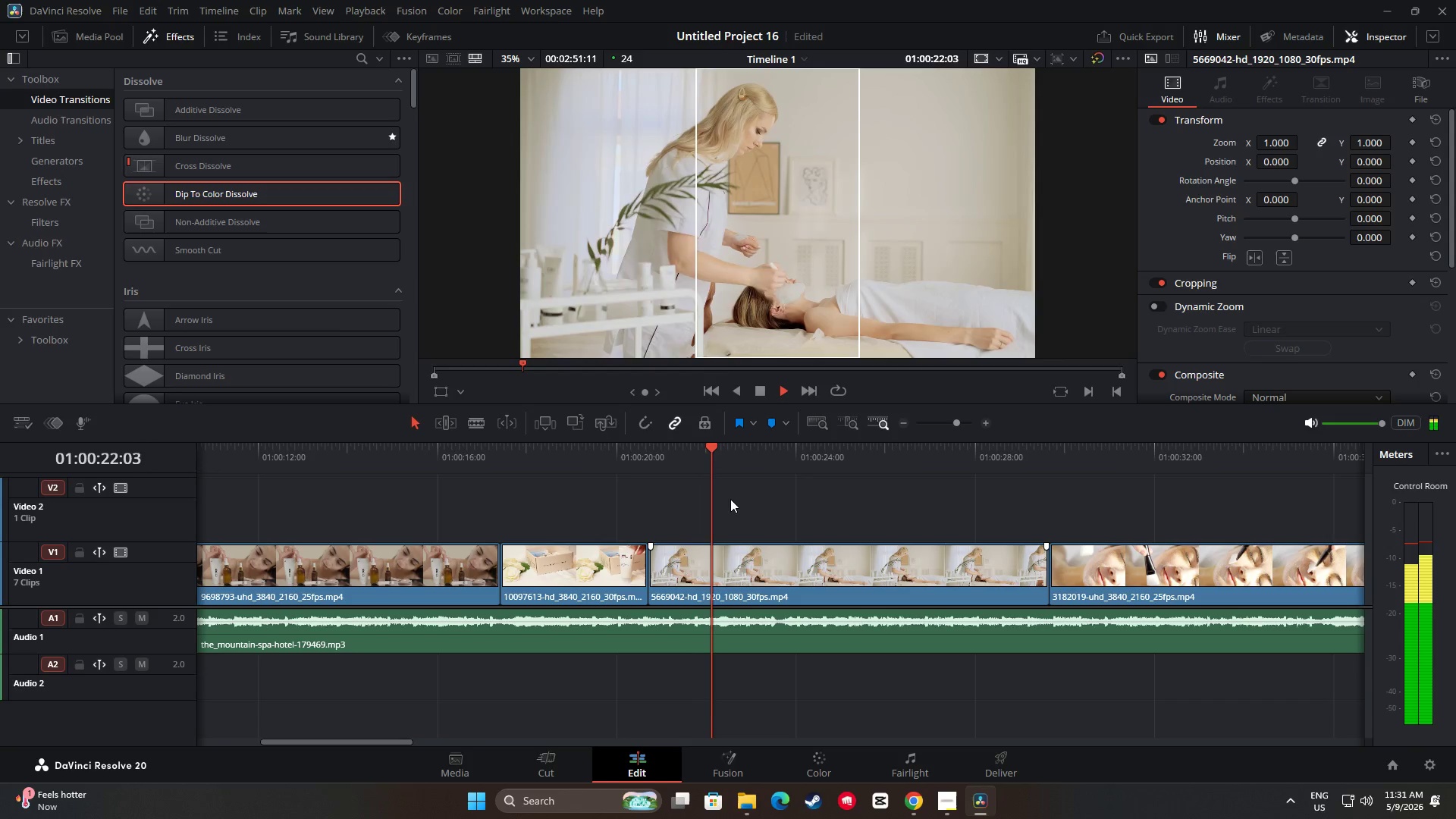 
key(Space)
 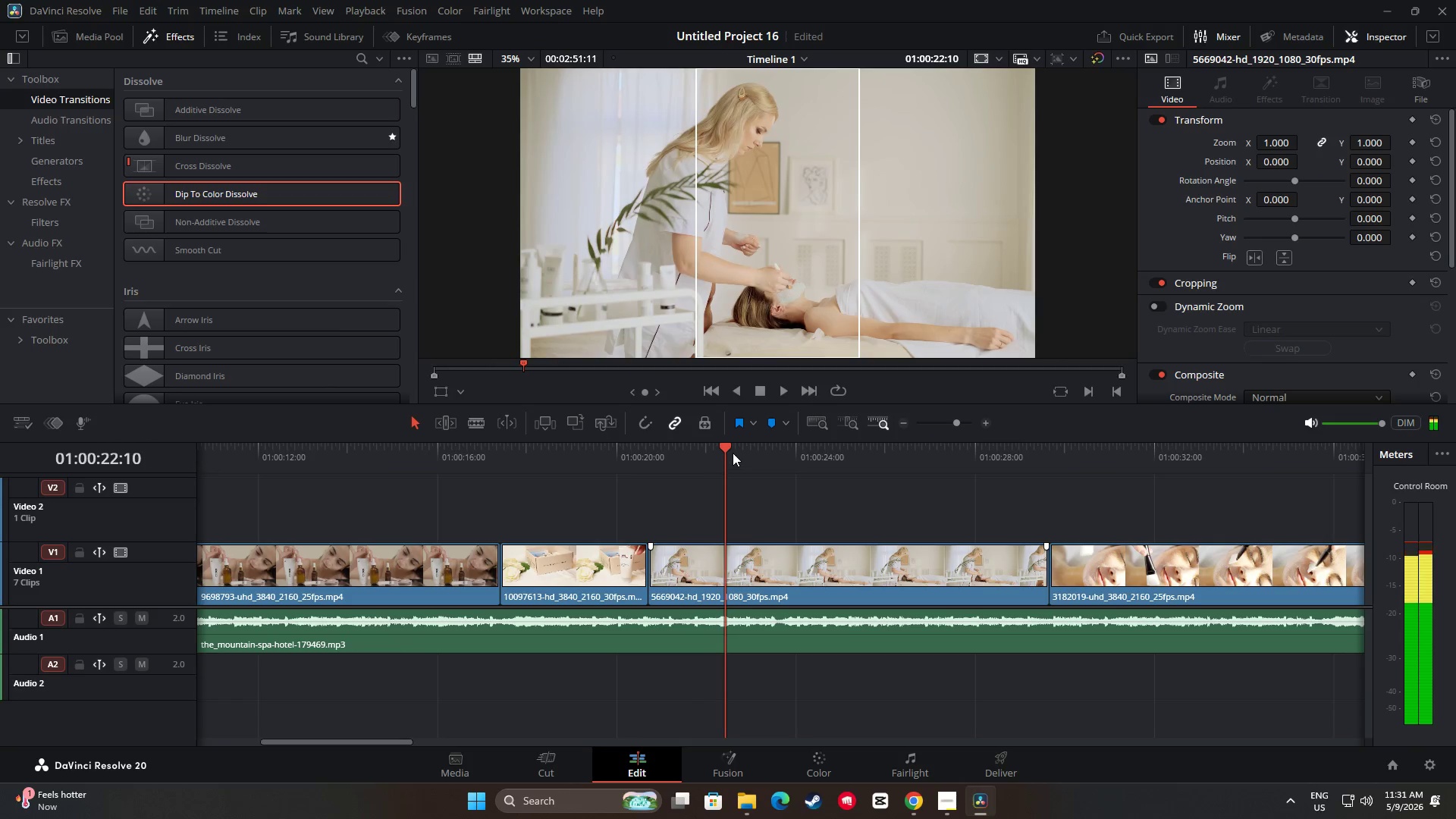 
left_click_drag(start_coordinate=[729, 453], to_coordinate=[570, 455])
 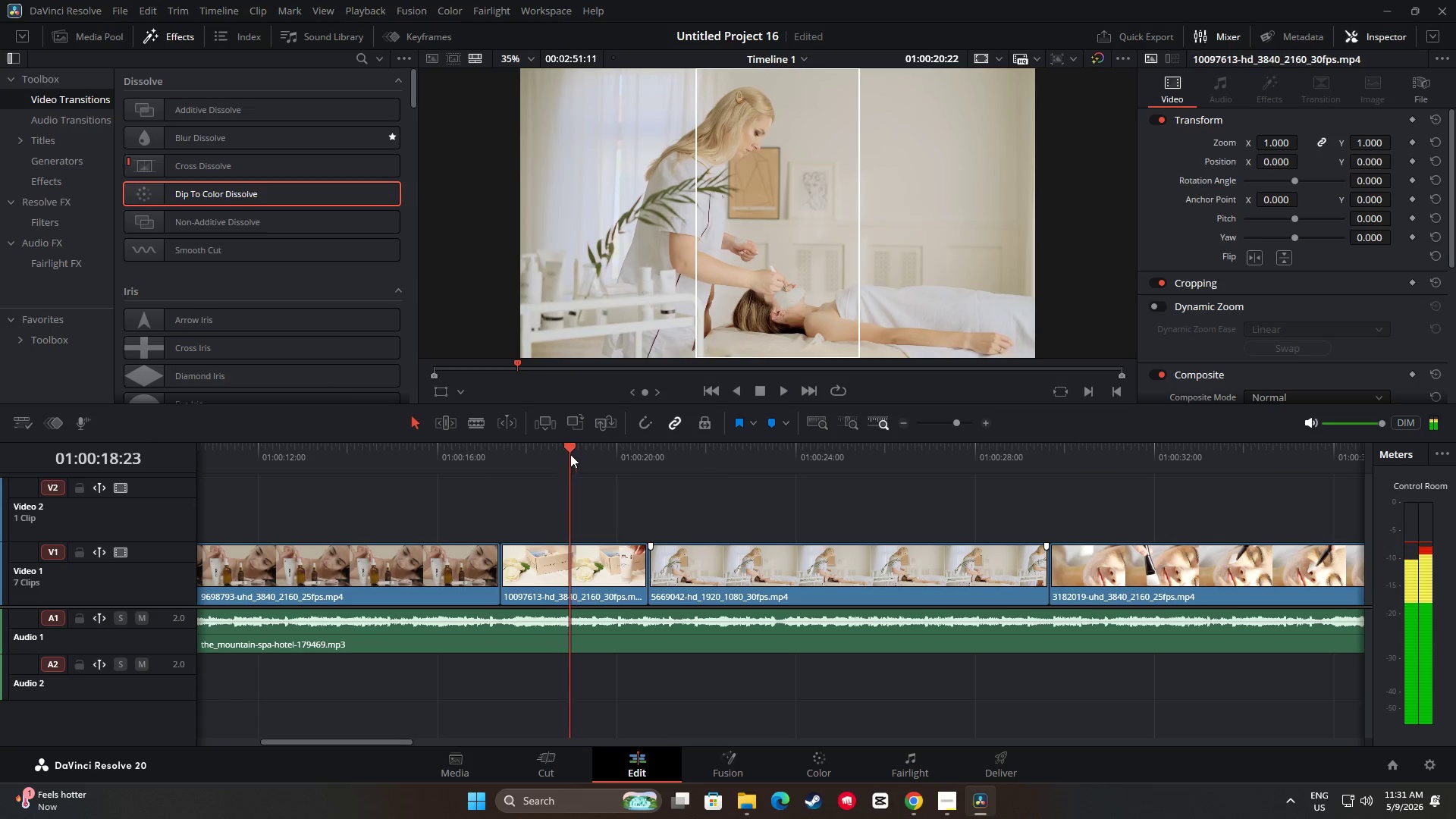 
key(Space)
 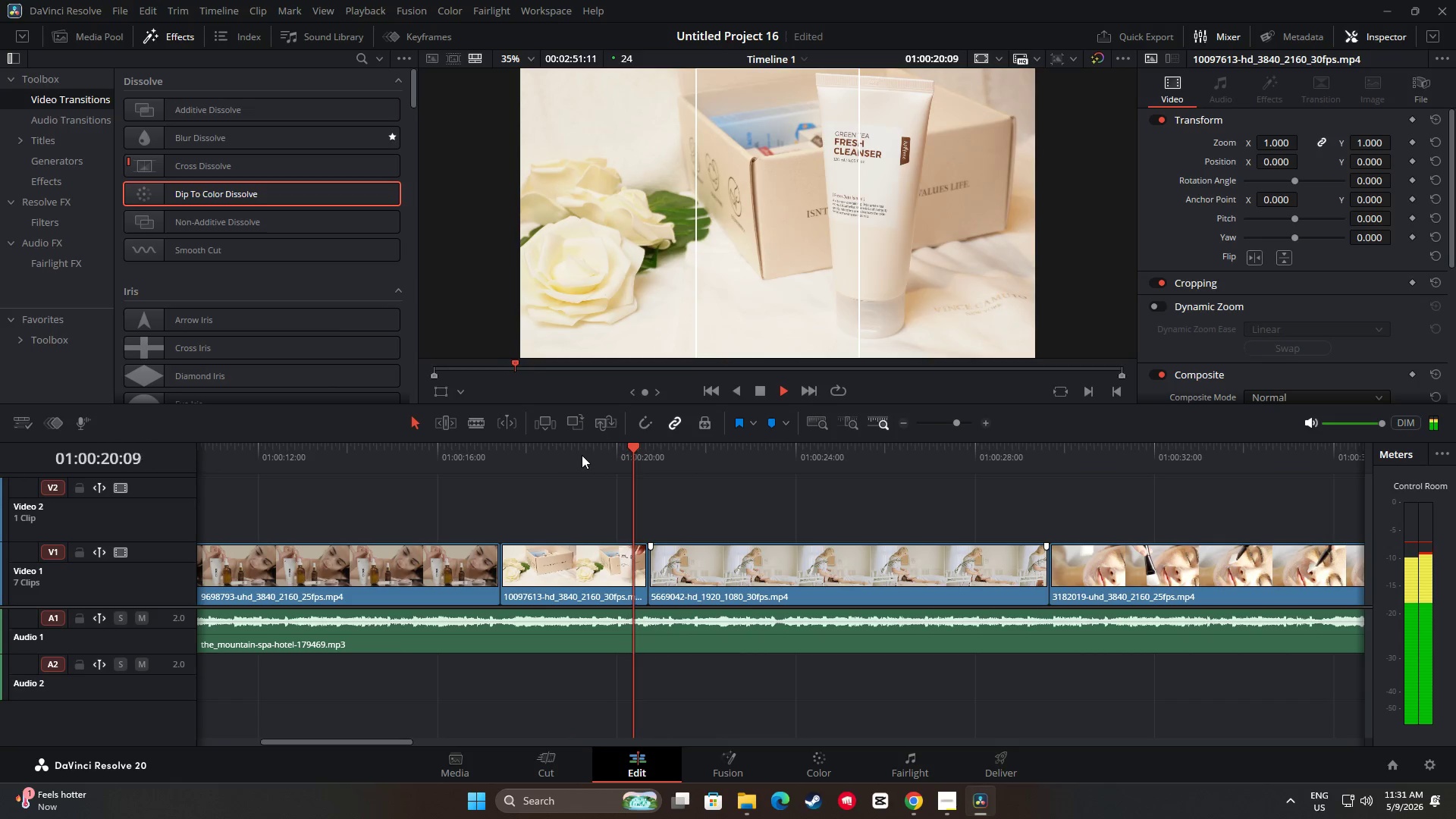 
key(Space)
 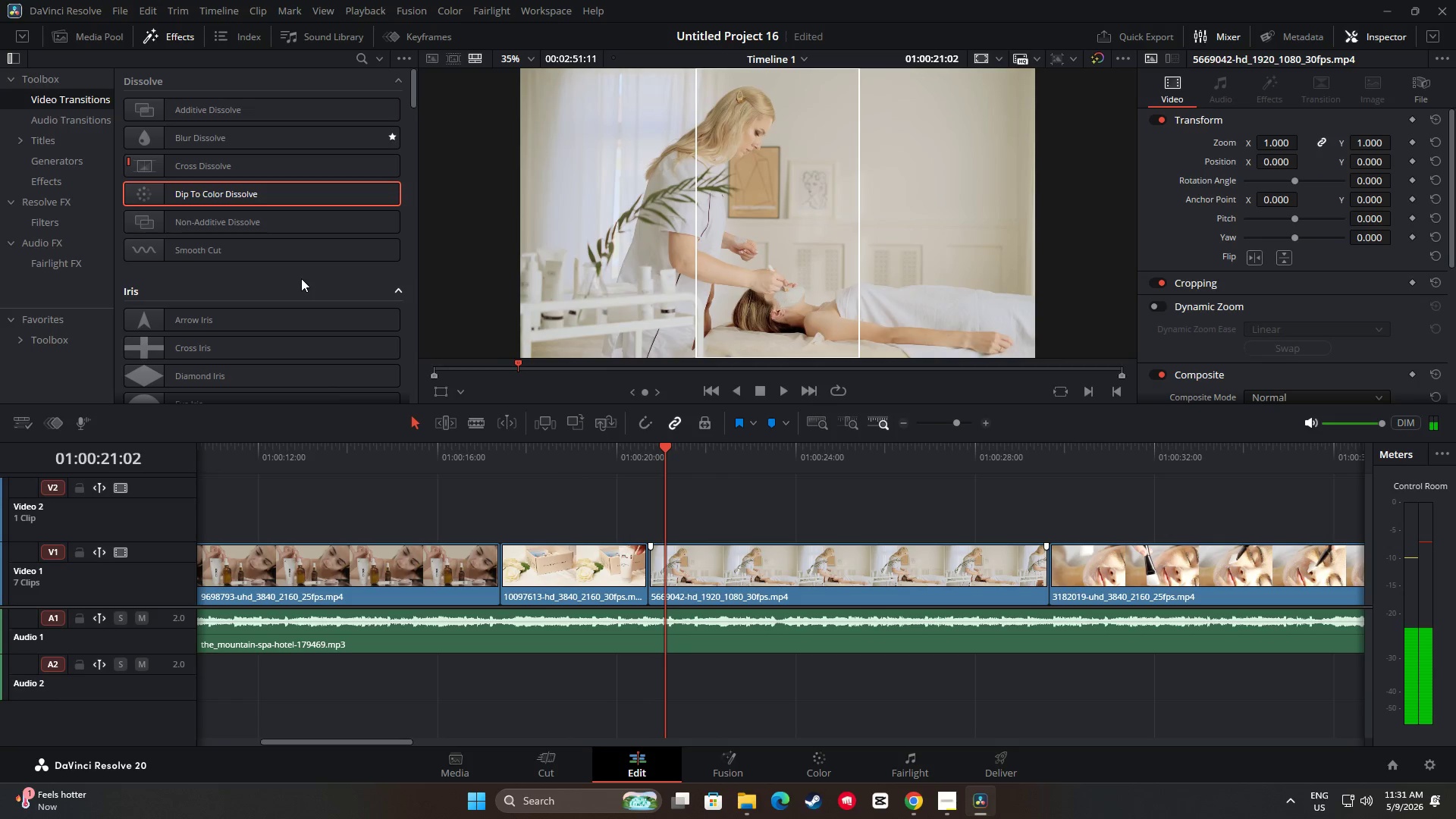 
left_click_drag(start_coordinate=[282, 315], to_coordinate=[224, 316])
 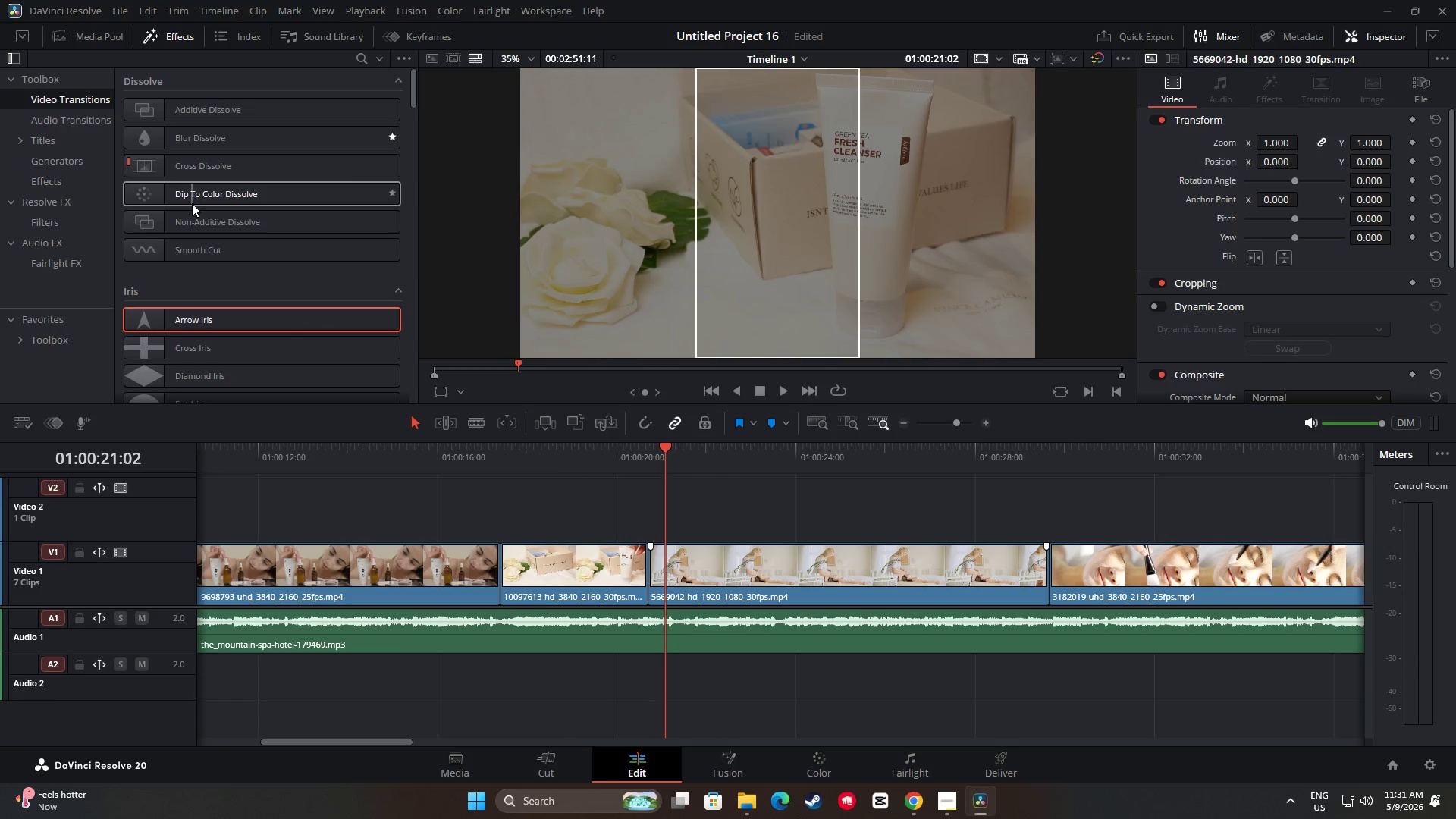 
left_click_drag(start_coordinate=[669, 452], to_coordinate=[635, 456])
 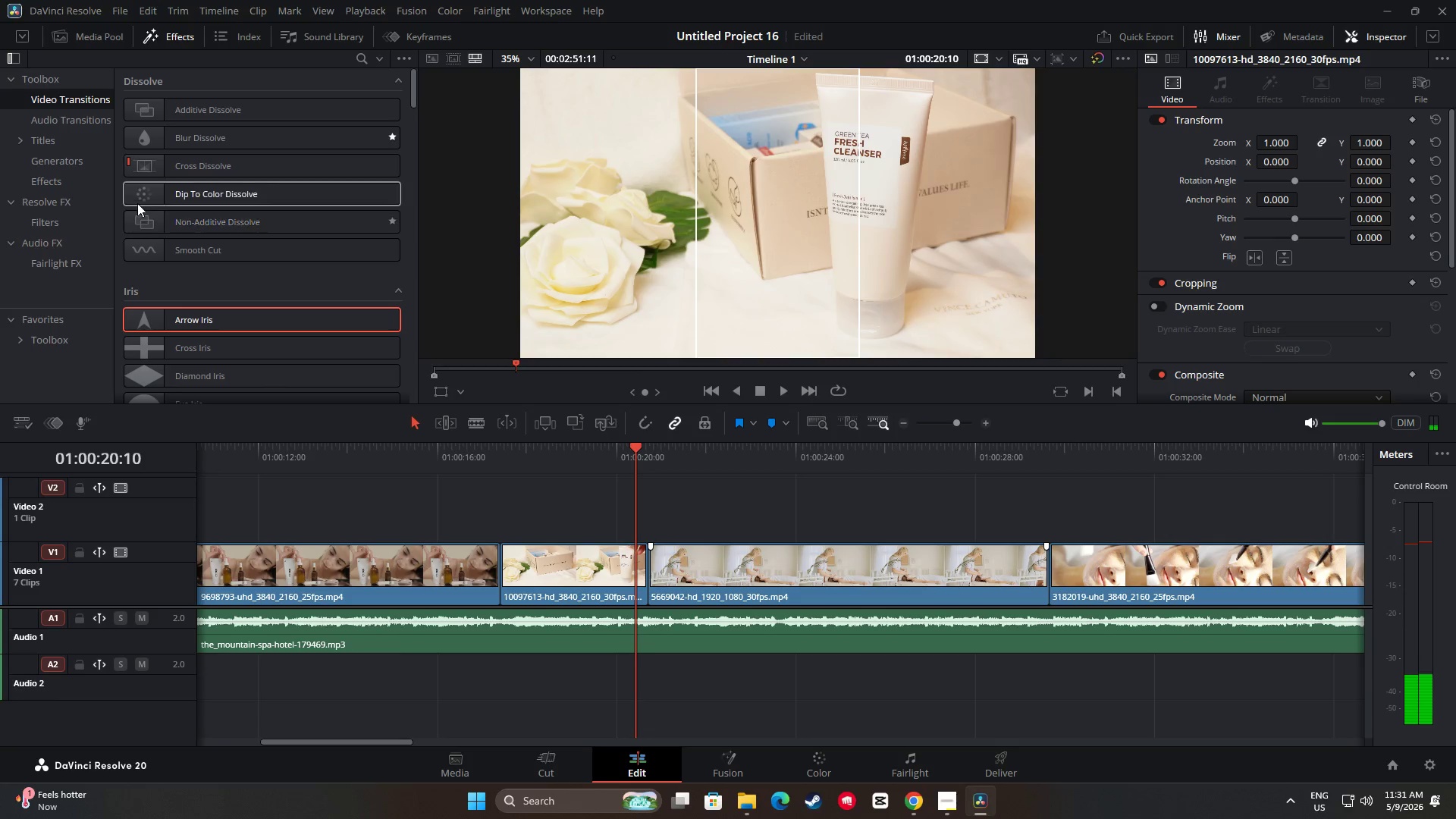 
left_click_drag(start_coordinate=[215, 199], to_coordinate=[639, 575])
 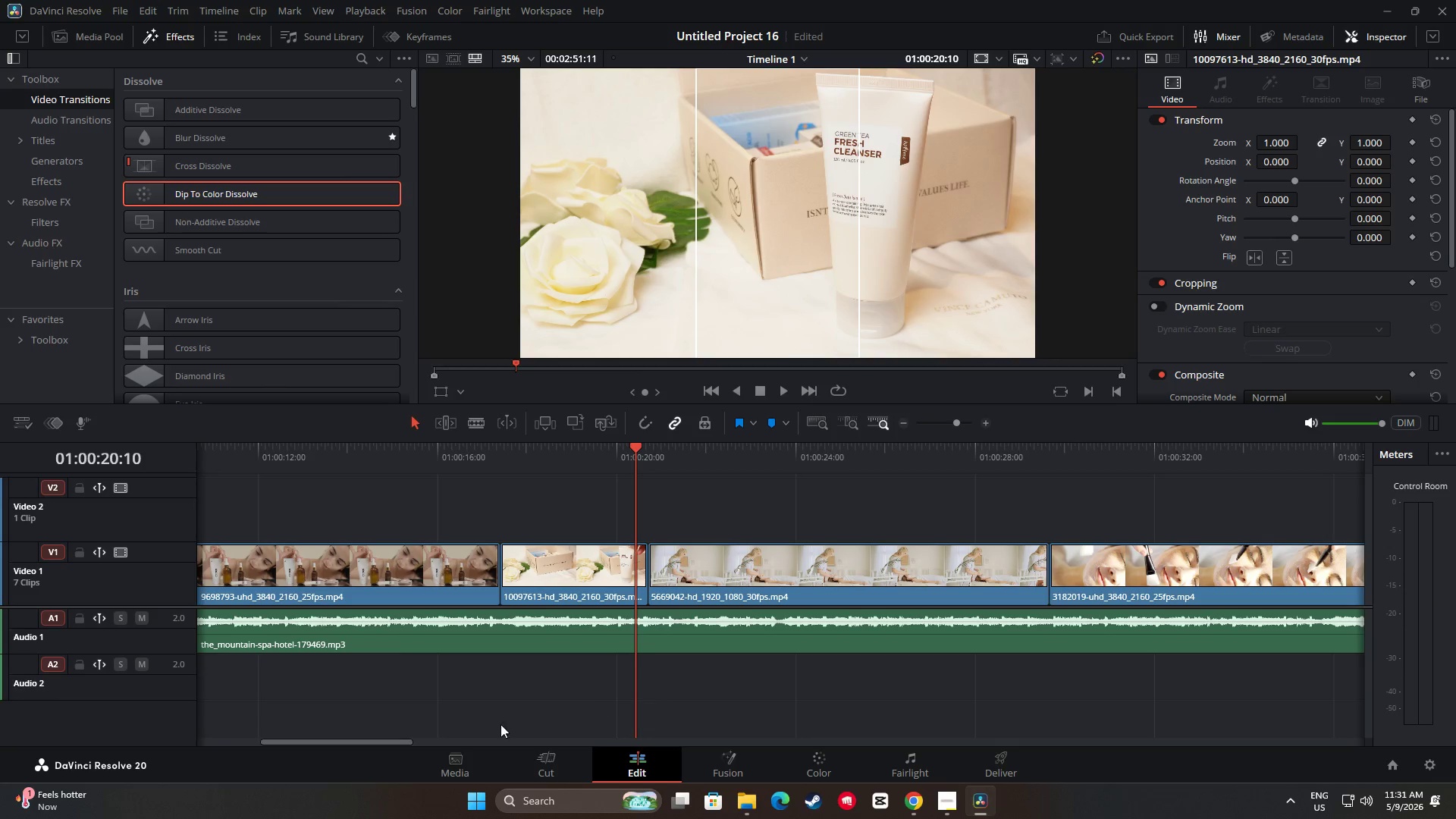 
left_click_drag(start_coordinate=[397, 739], to_coordinate=[339, 745])
 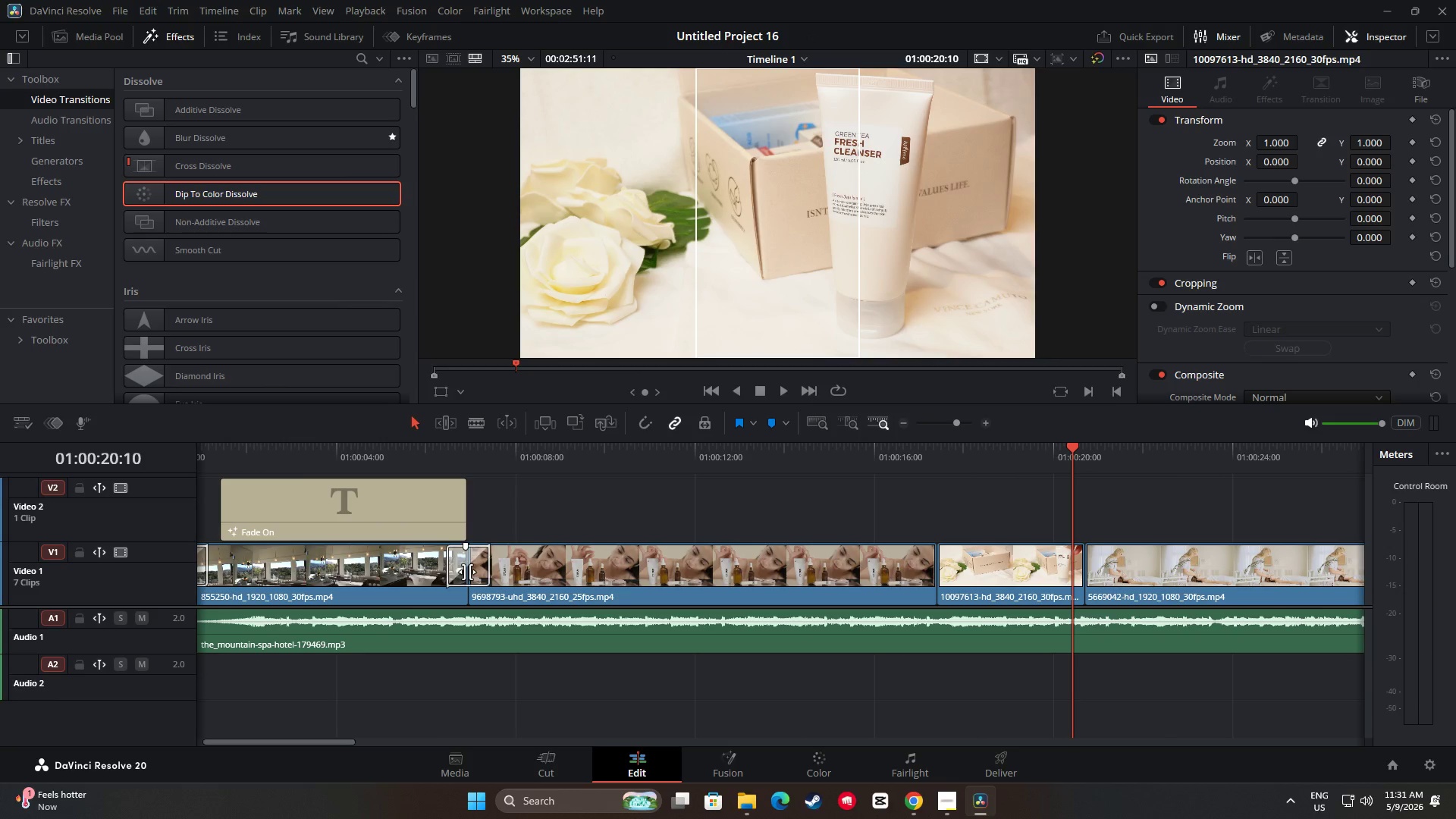 
left_click([478, 572])
 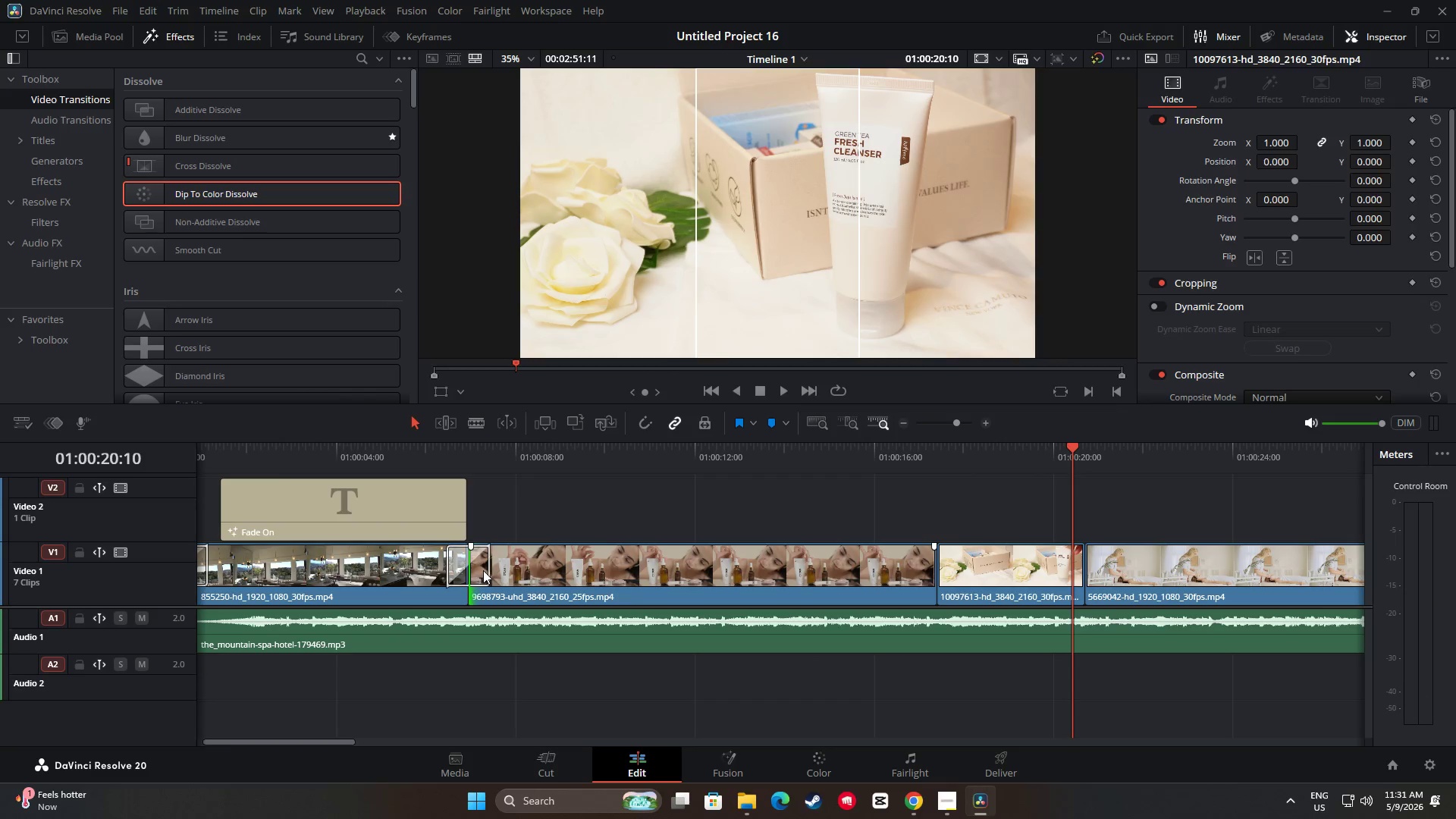 
left_click([483, 570])
 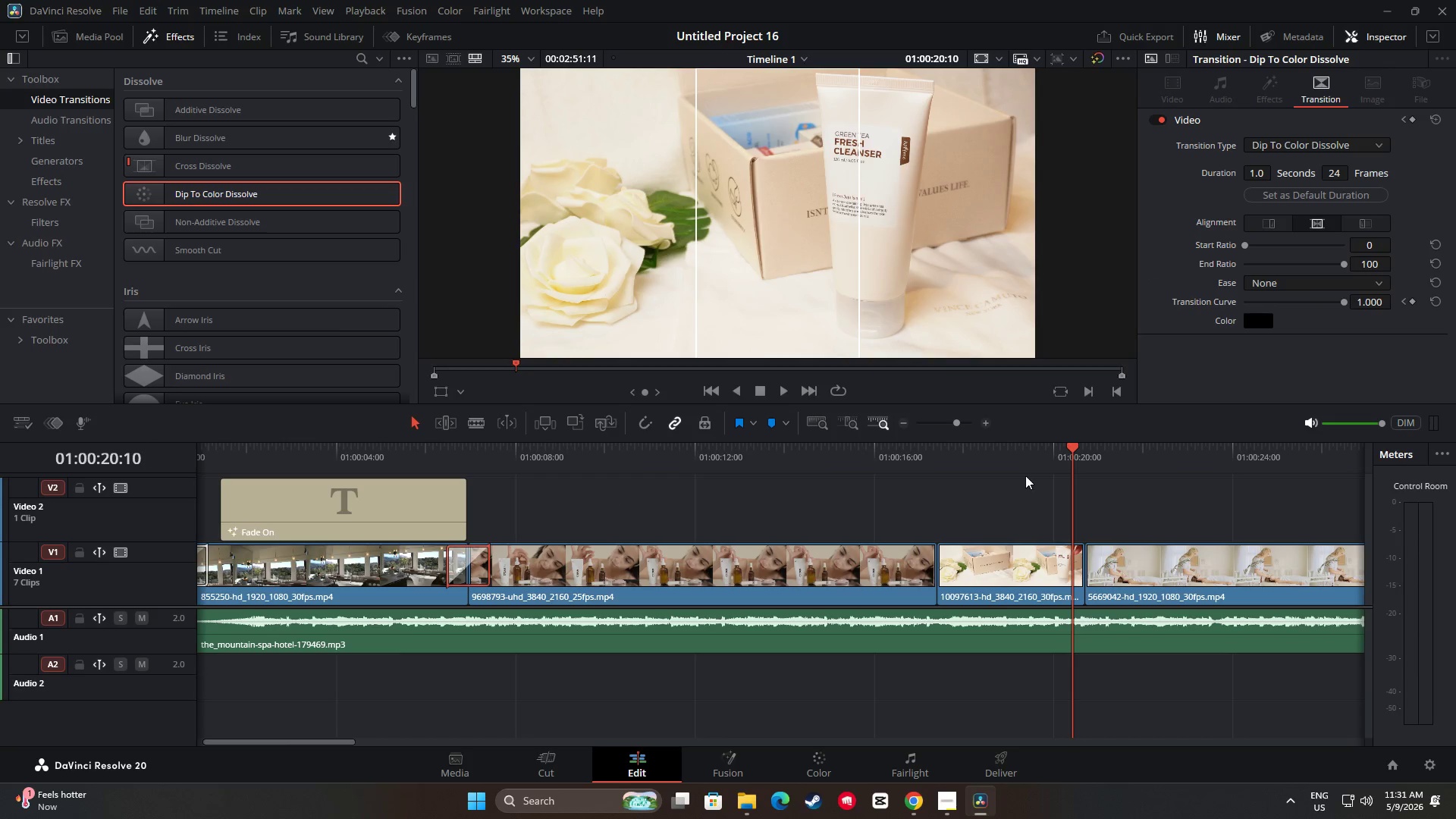 
left_click_drag(start_coordinate=[1072, 451], to_coordinate=[903, 482])
 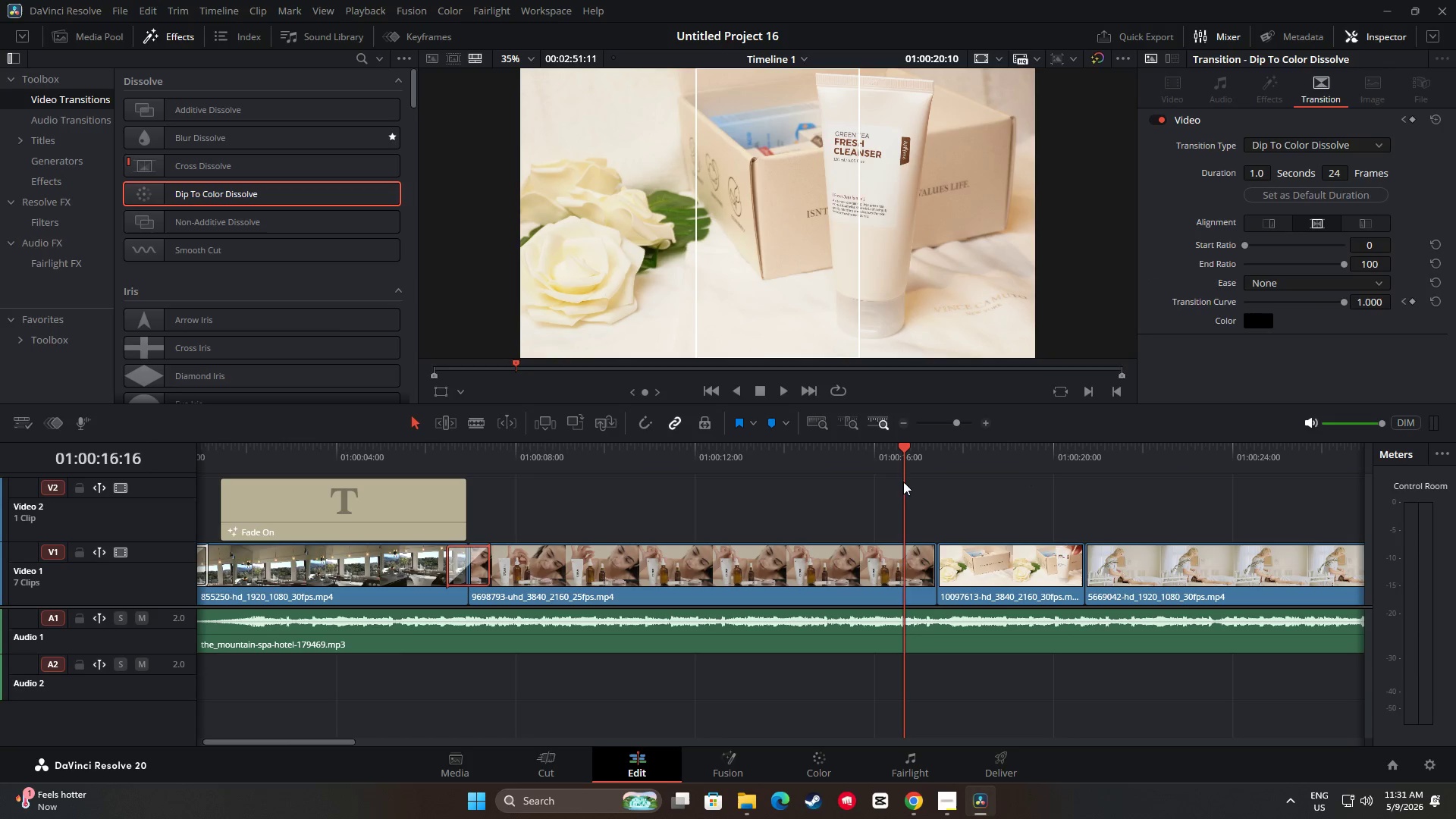 
key(Backspace)
 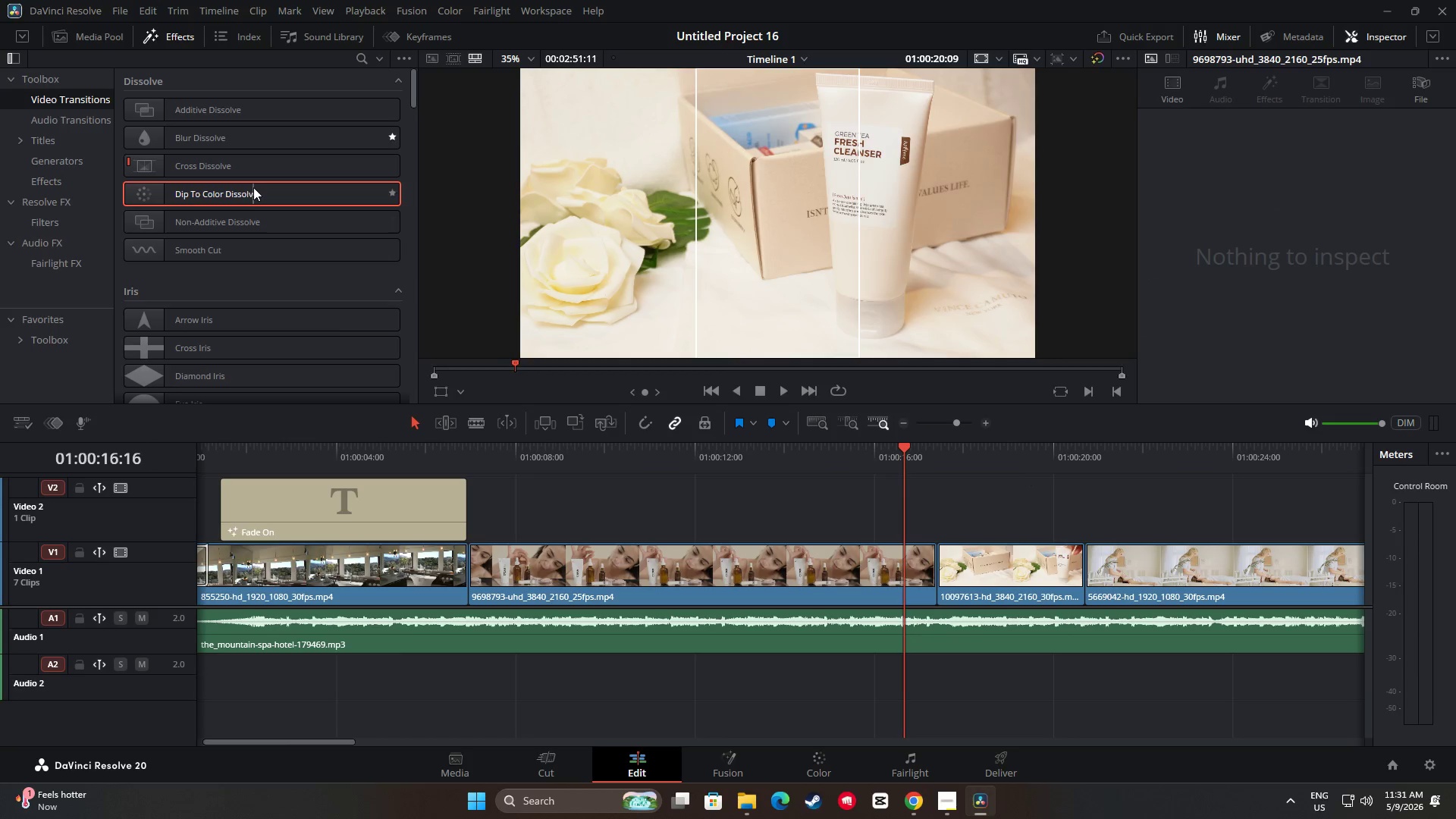 
left_click_drag(start_coordinate=[246, 196], to_coordinate=[1109, 566])
 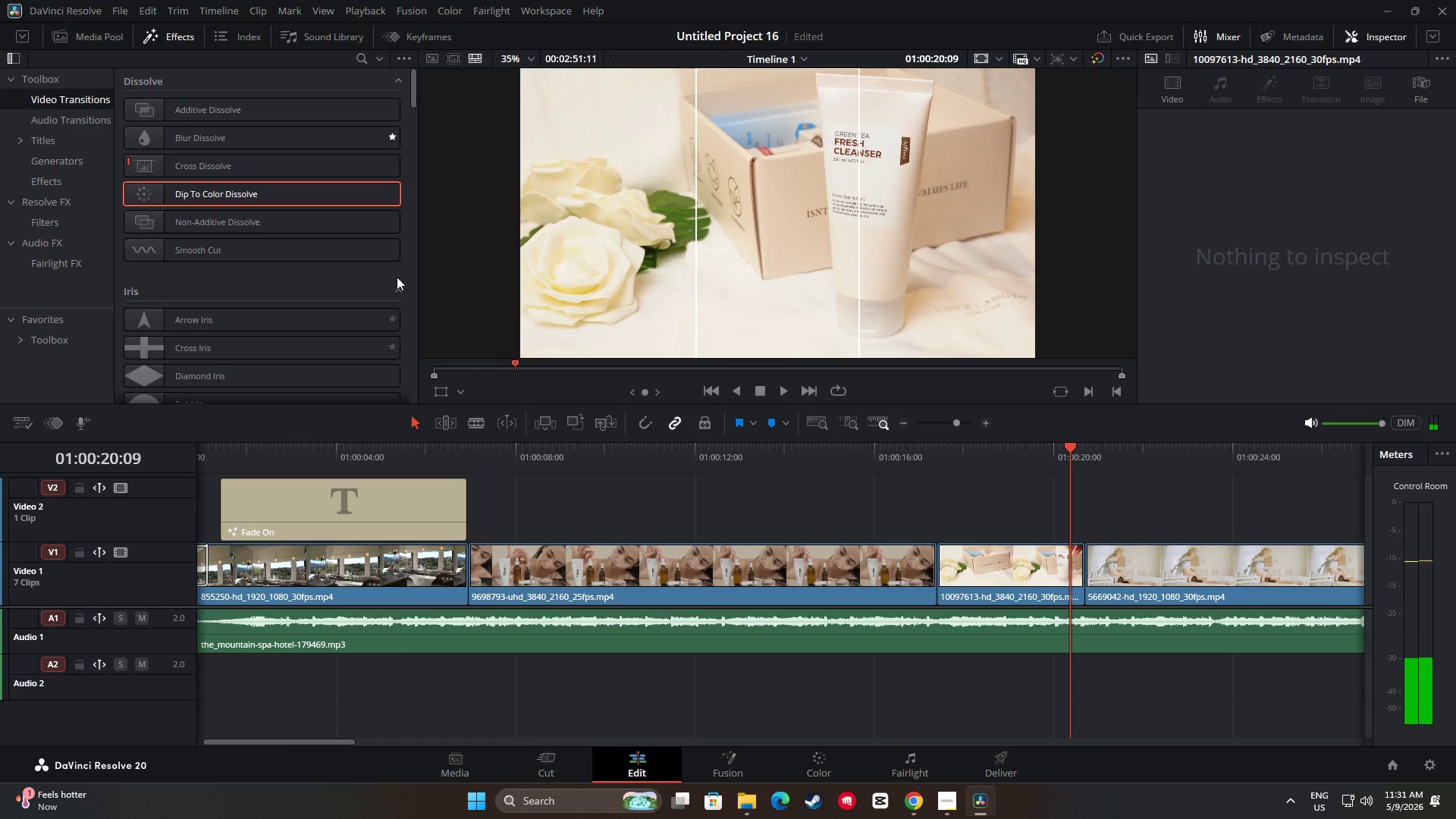 
key(Control+Z)
 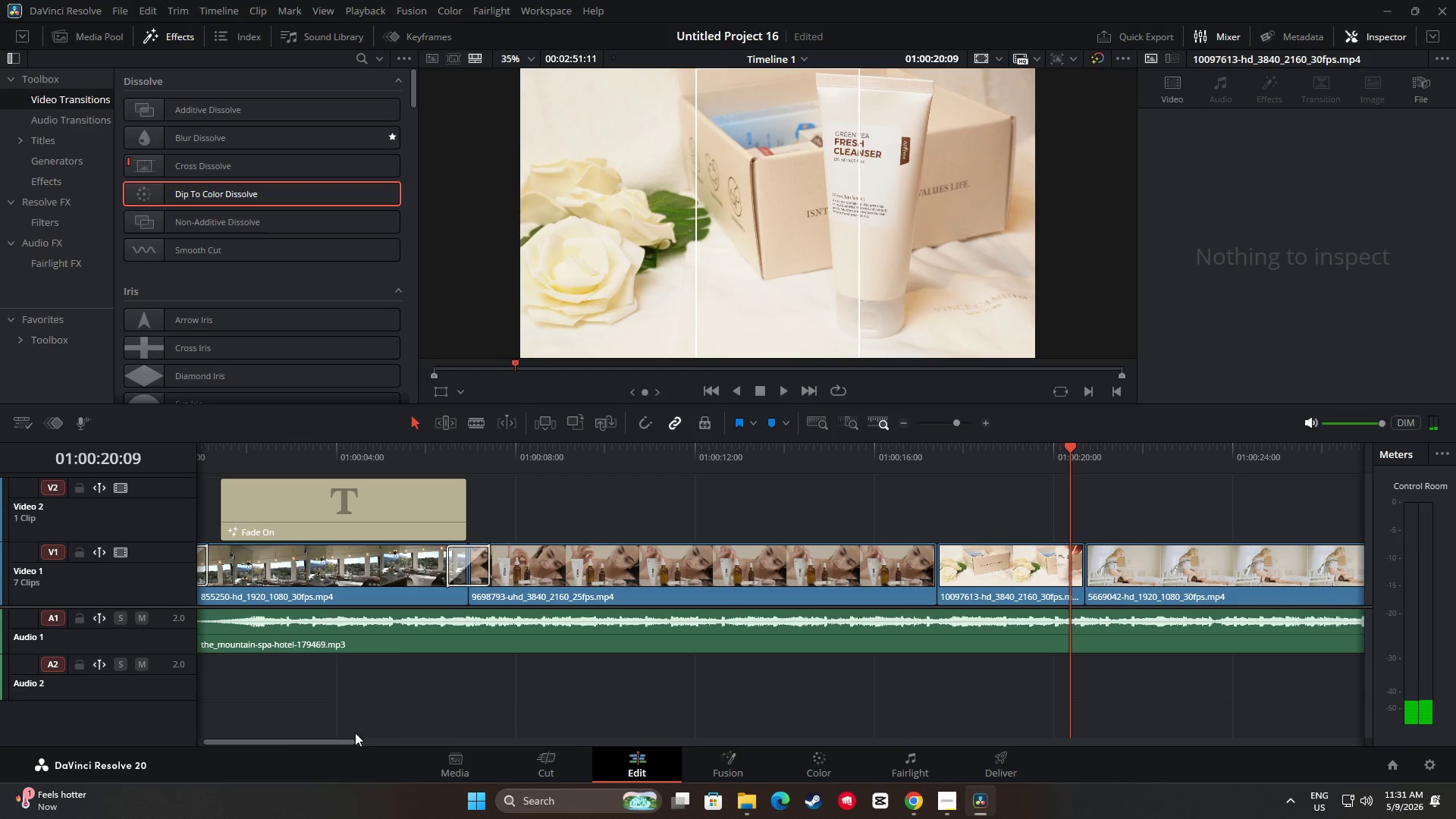 
left_click_drag(start_coordinate=[349, 741], to_coordinate=[448, 736])
 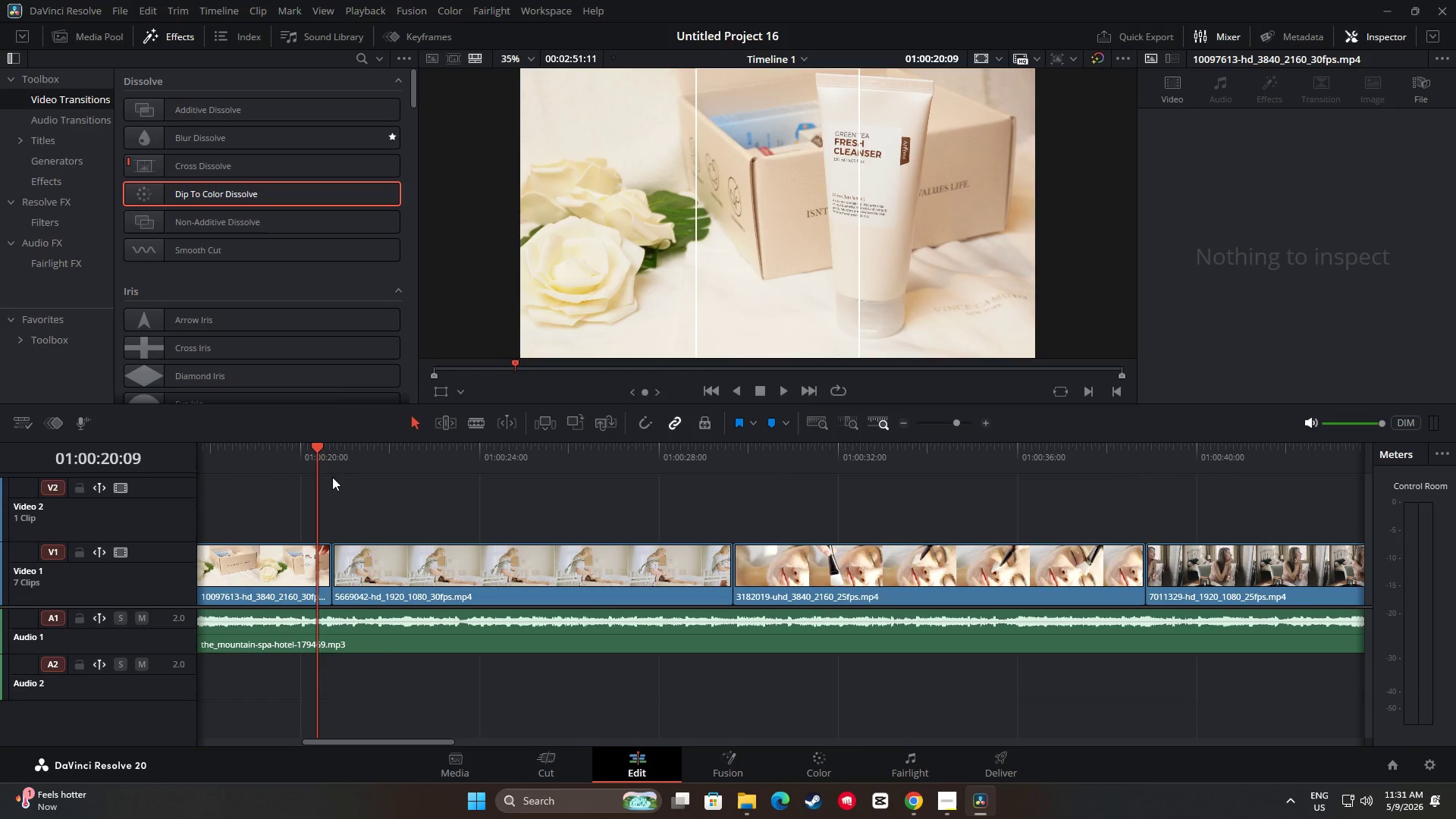 
left_click_drag(start_coordinate=[320, 454], to_coordinate=[314, 457])
 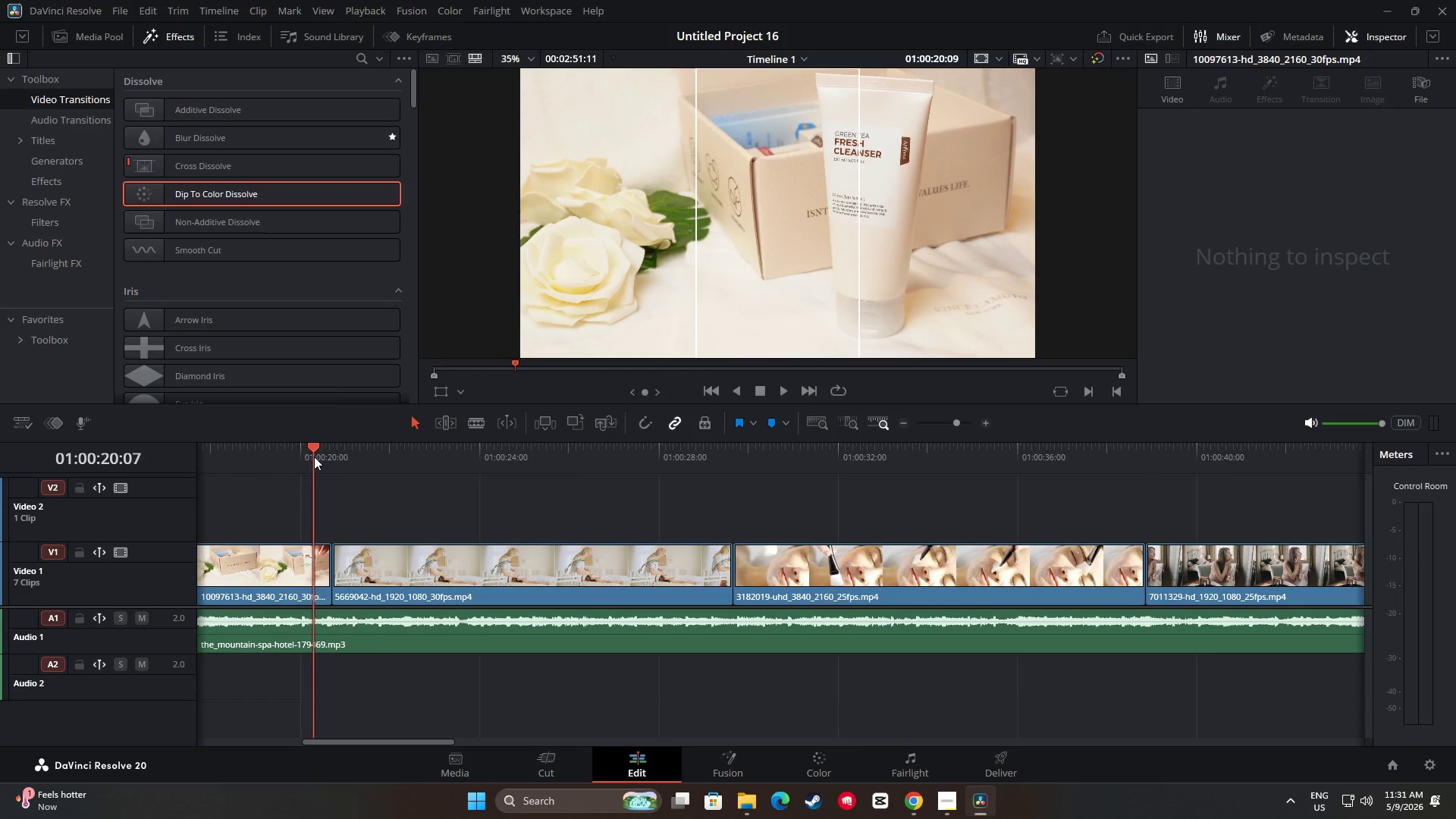 
key(Space)
 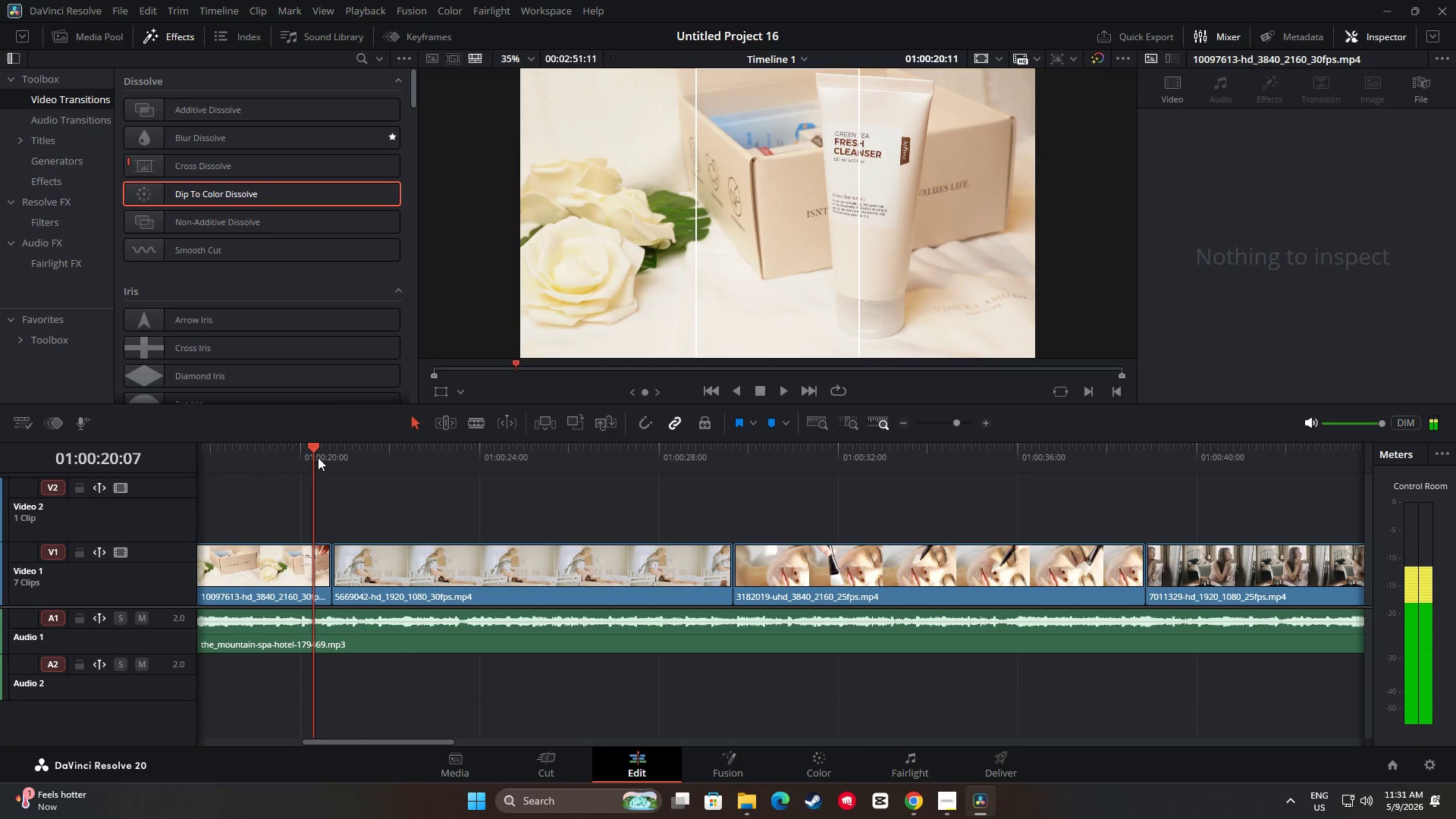 
key(Space)
 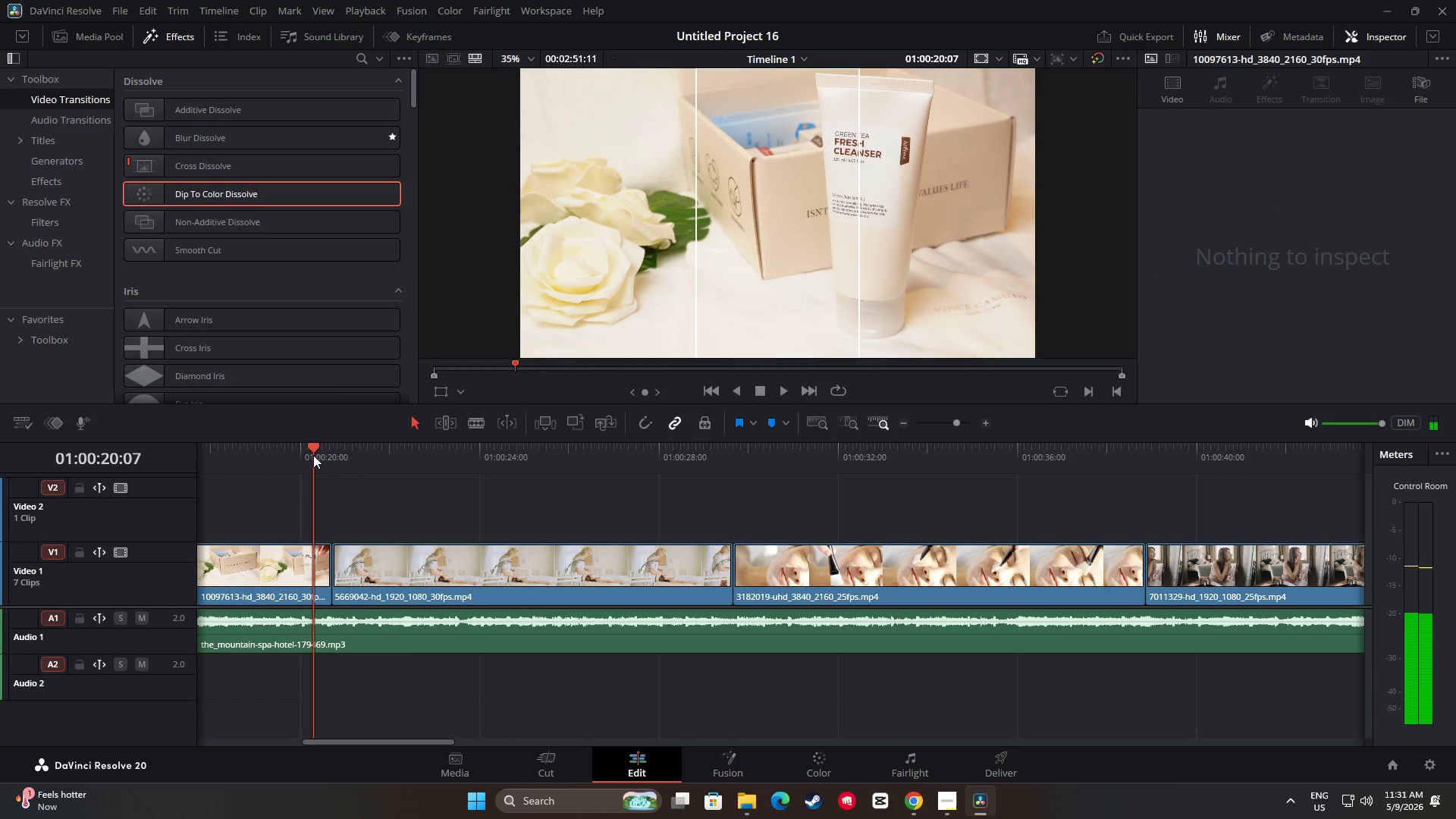 
left_click_drag(start_coordinate=[309, 453], to_coordinate=[275, 451])
 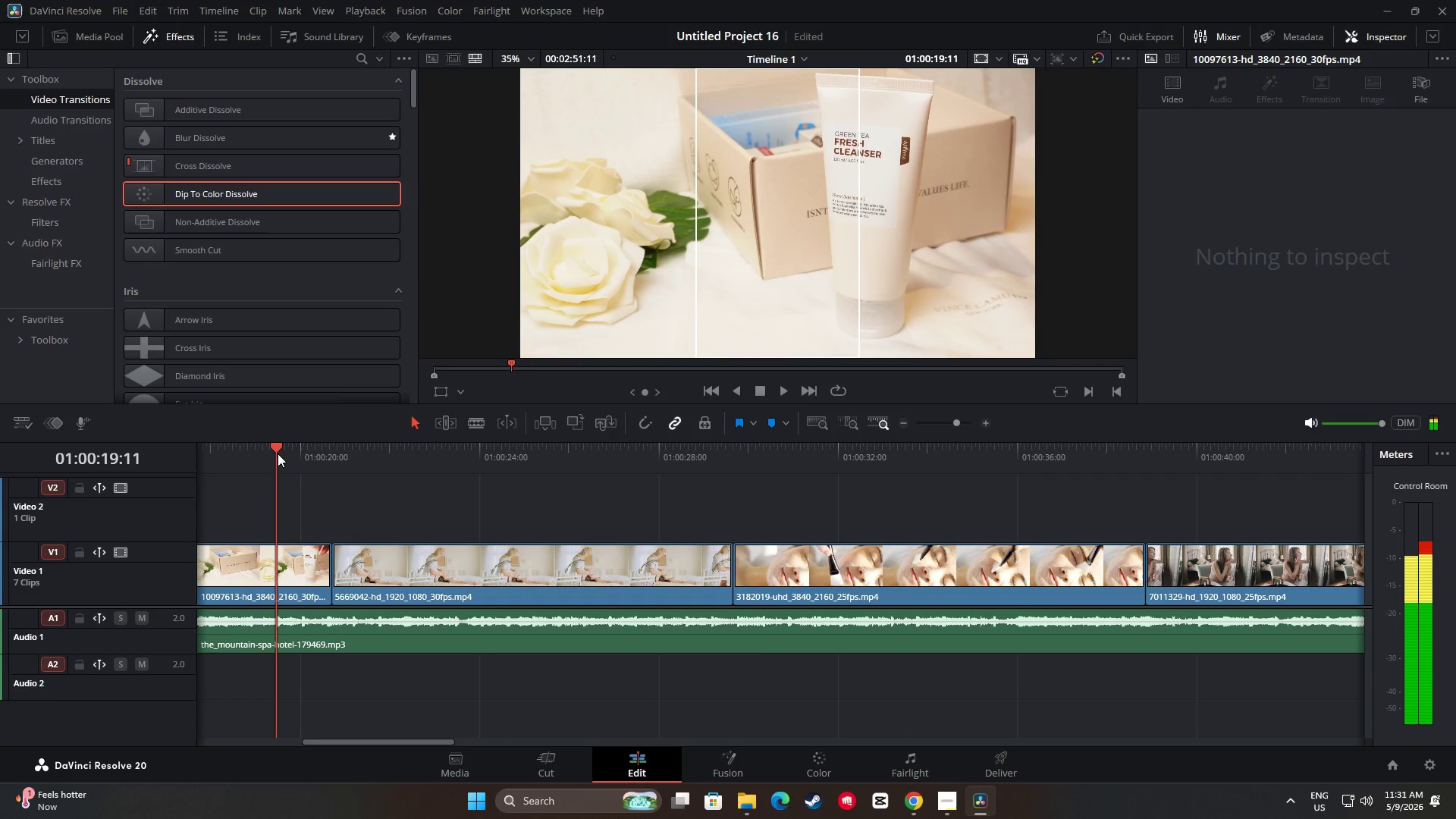 
key(Space)
 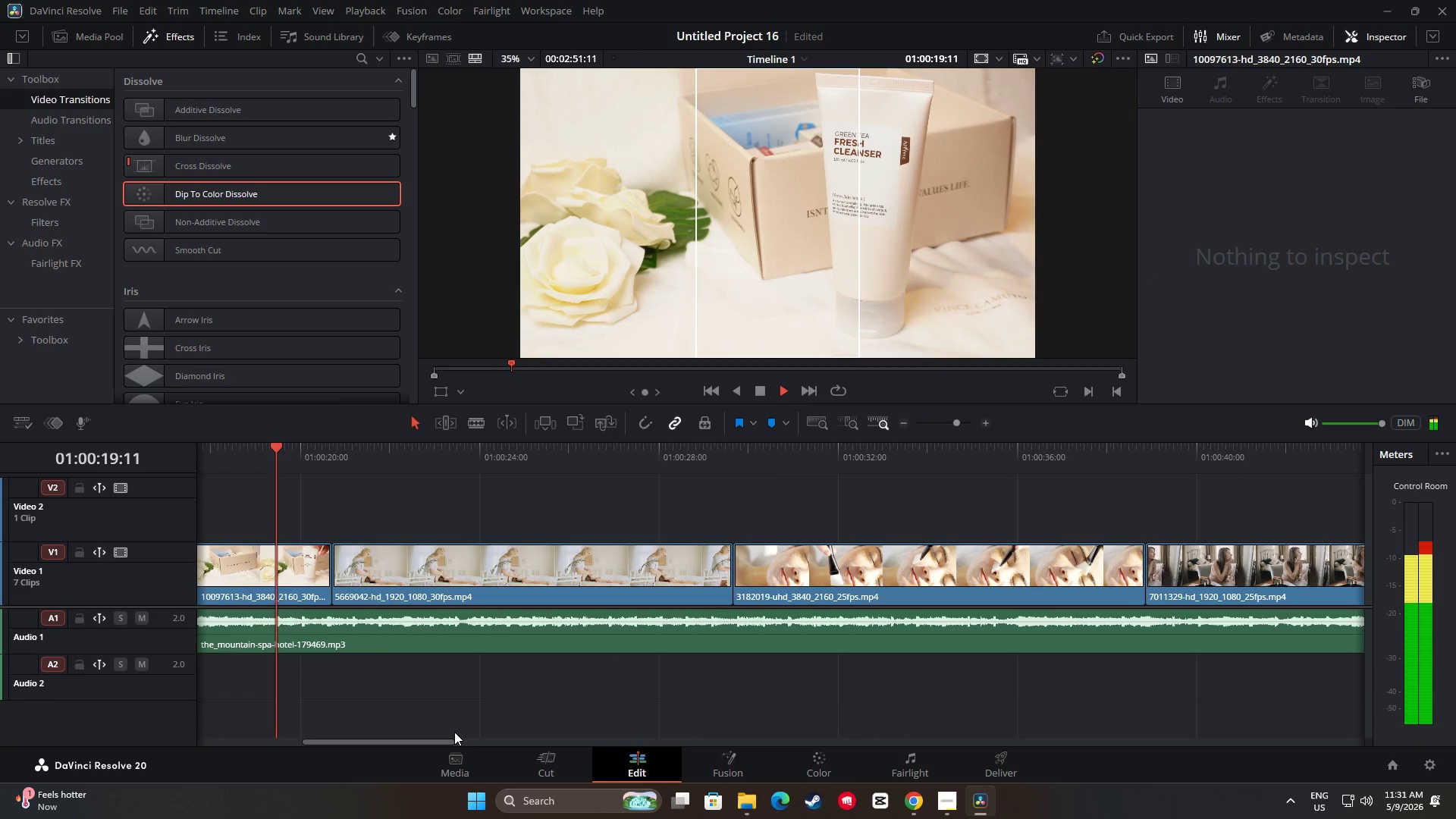 
left_click_drag(start_coordinate=[441, 742], to_coordinate=[422, 741])
 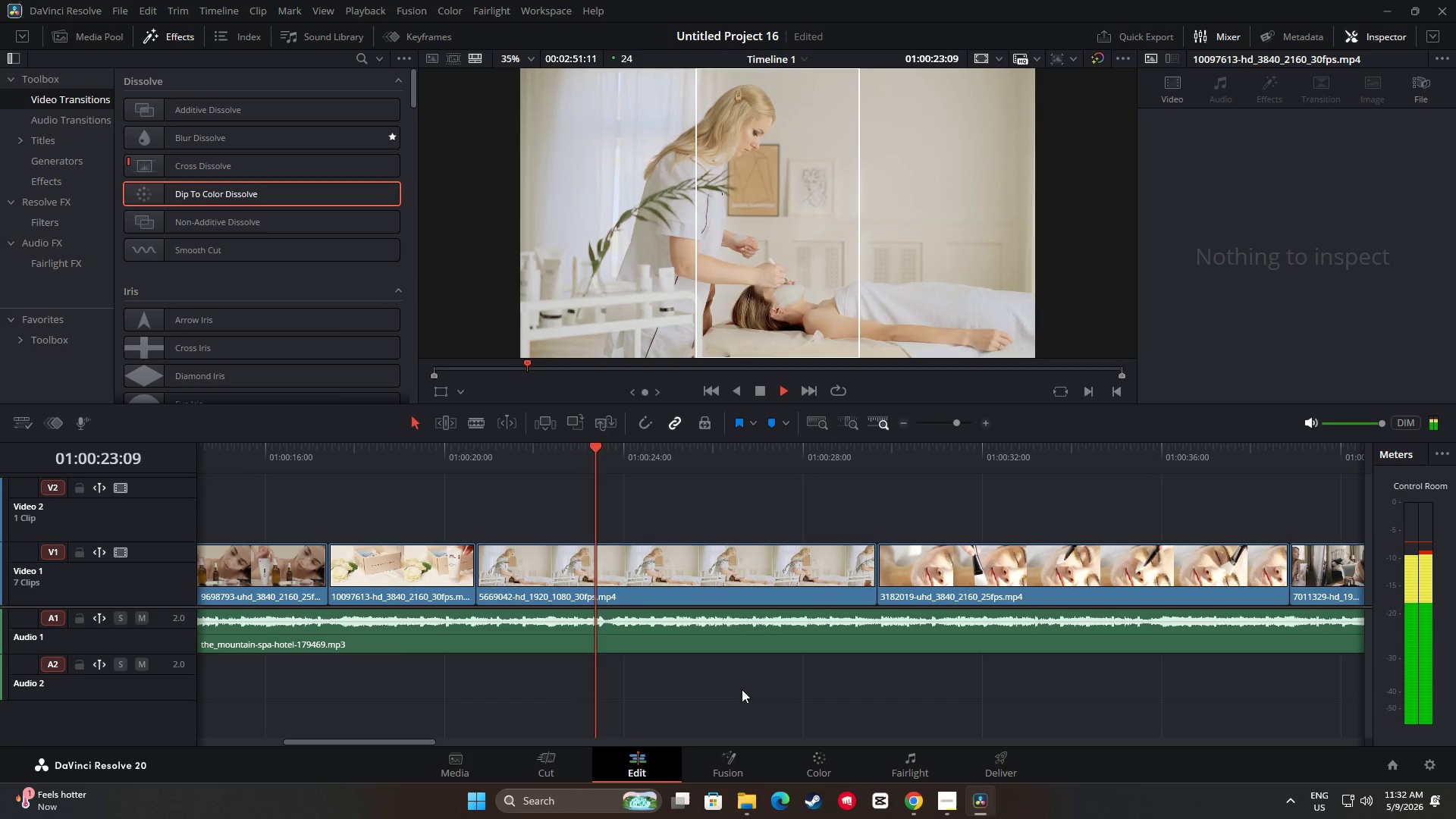 
key(Space)
 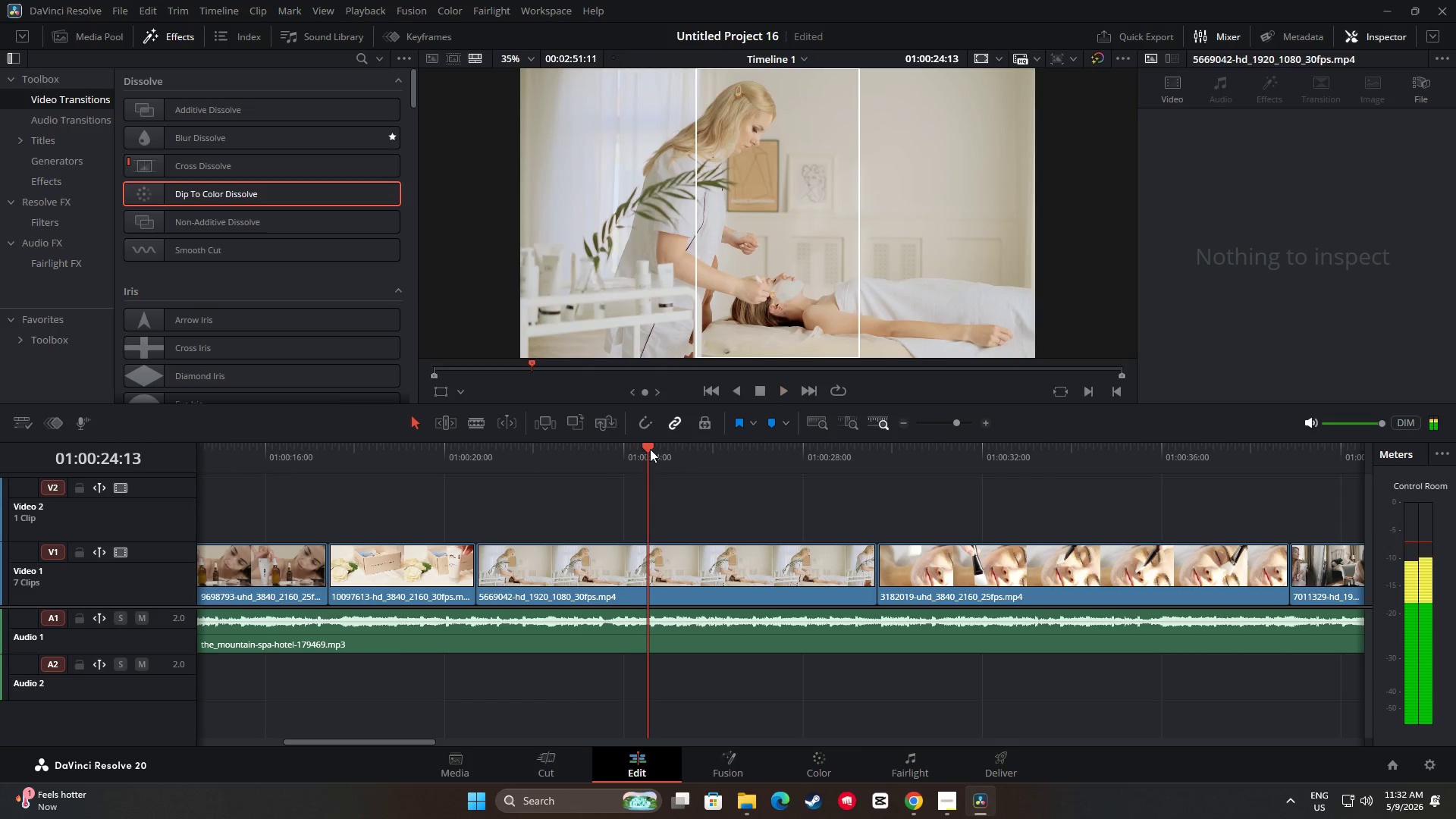 
left_click_drag(start_coordinate=[650, 449], to_coordinate=[434, 466])
 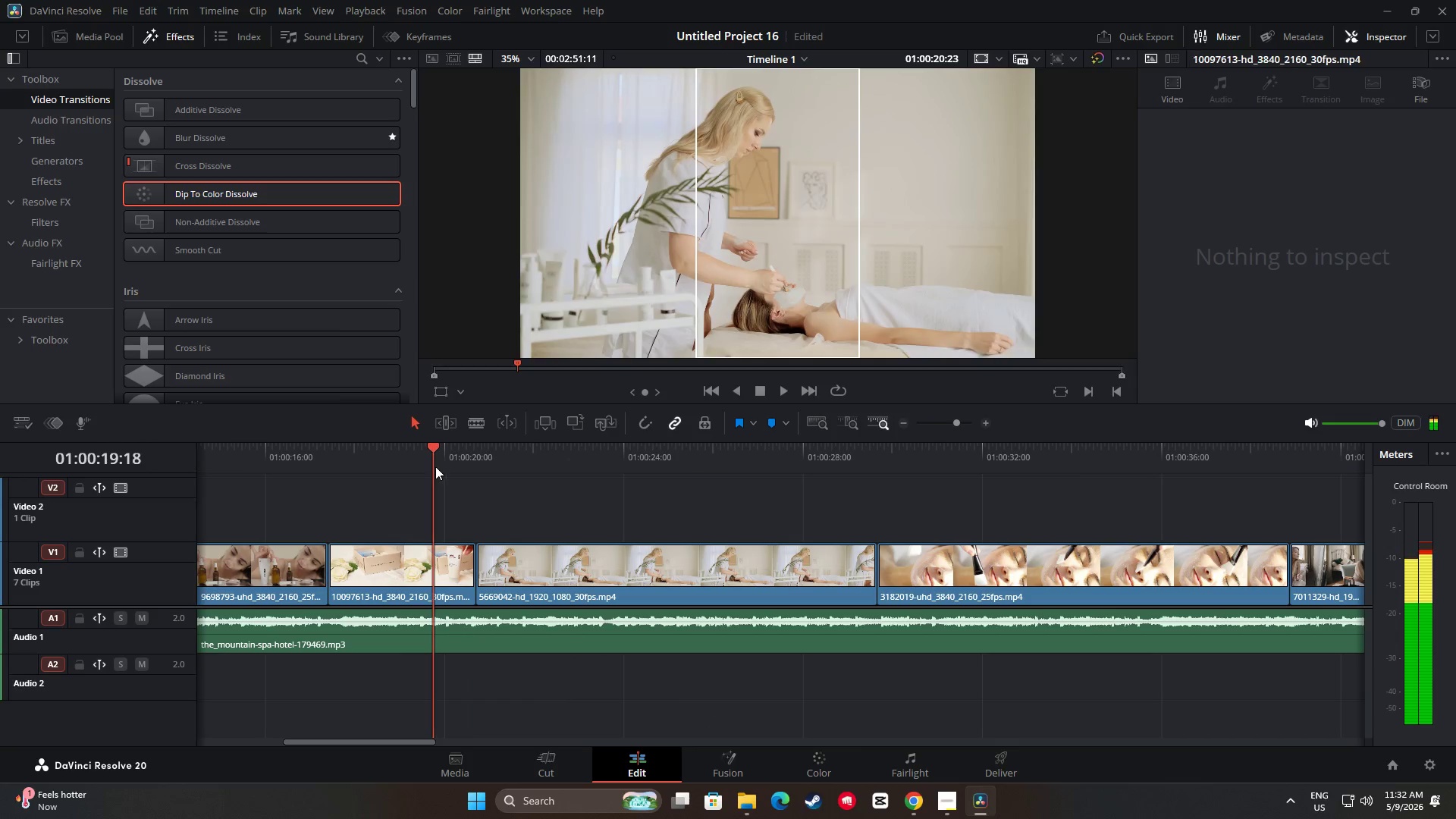 
key(Space)
 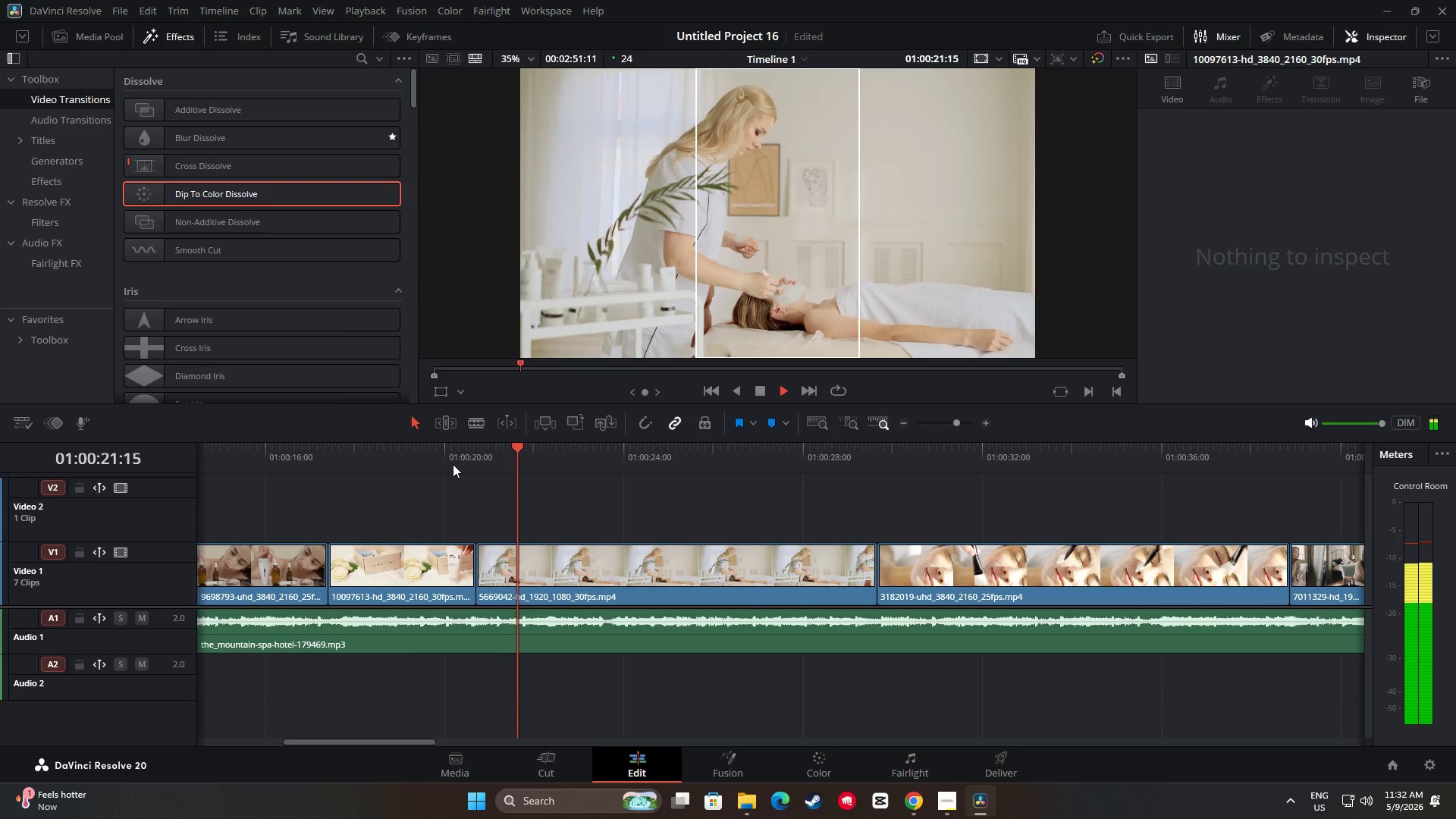 
key(Space)
 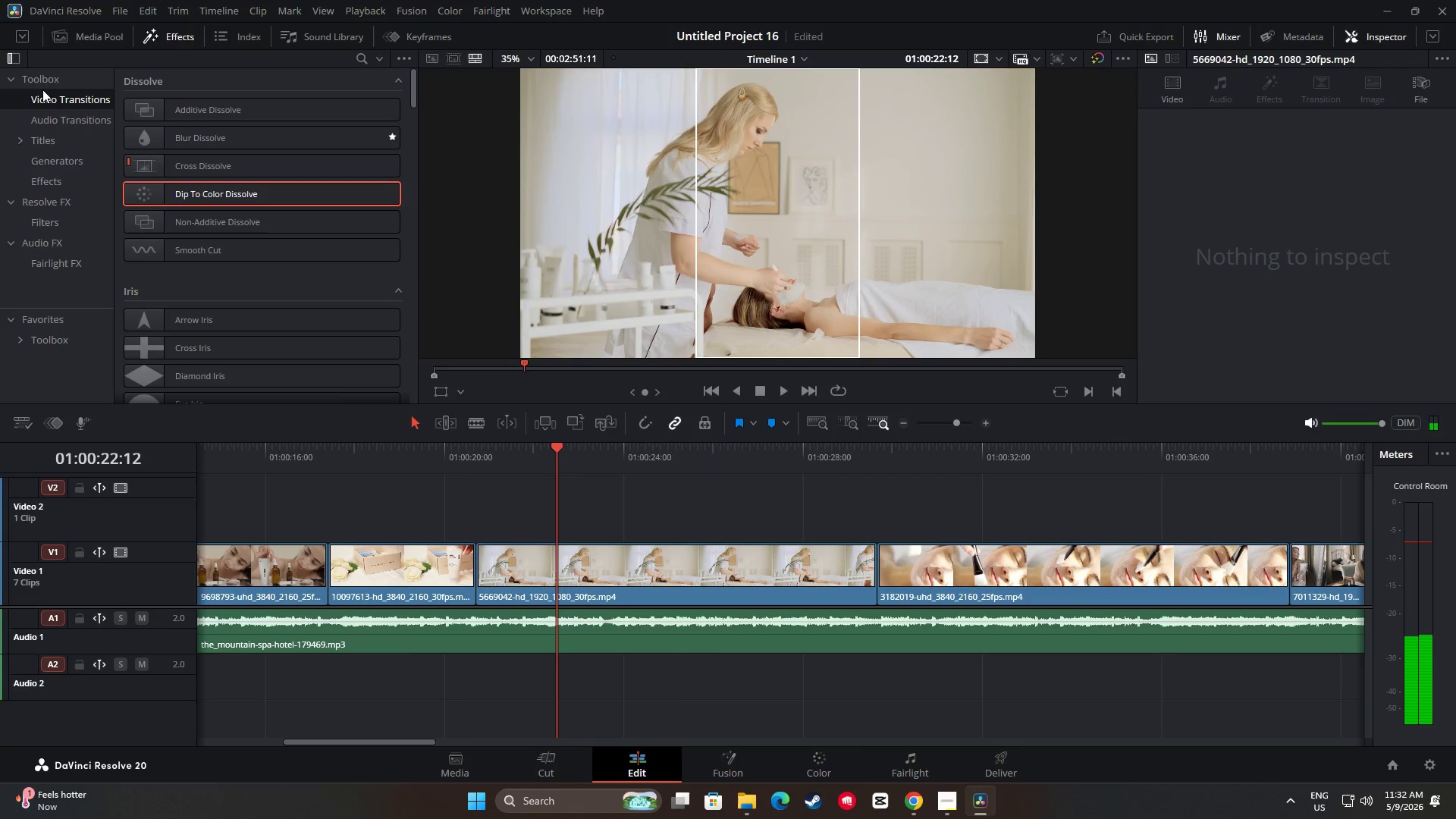 
left_click([48, 142])
 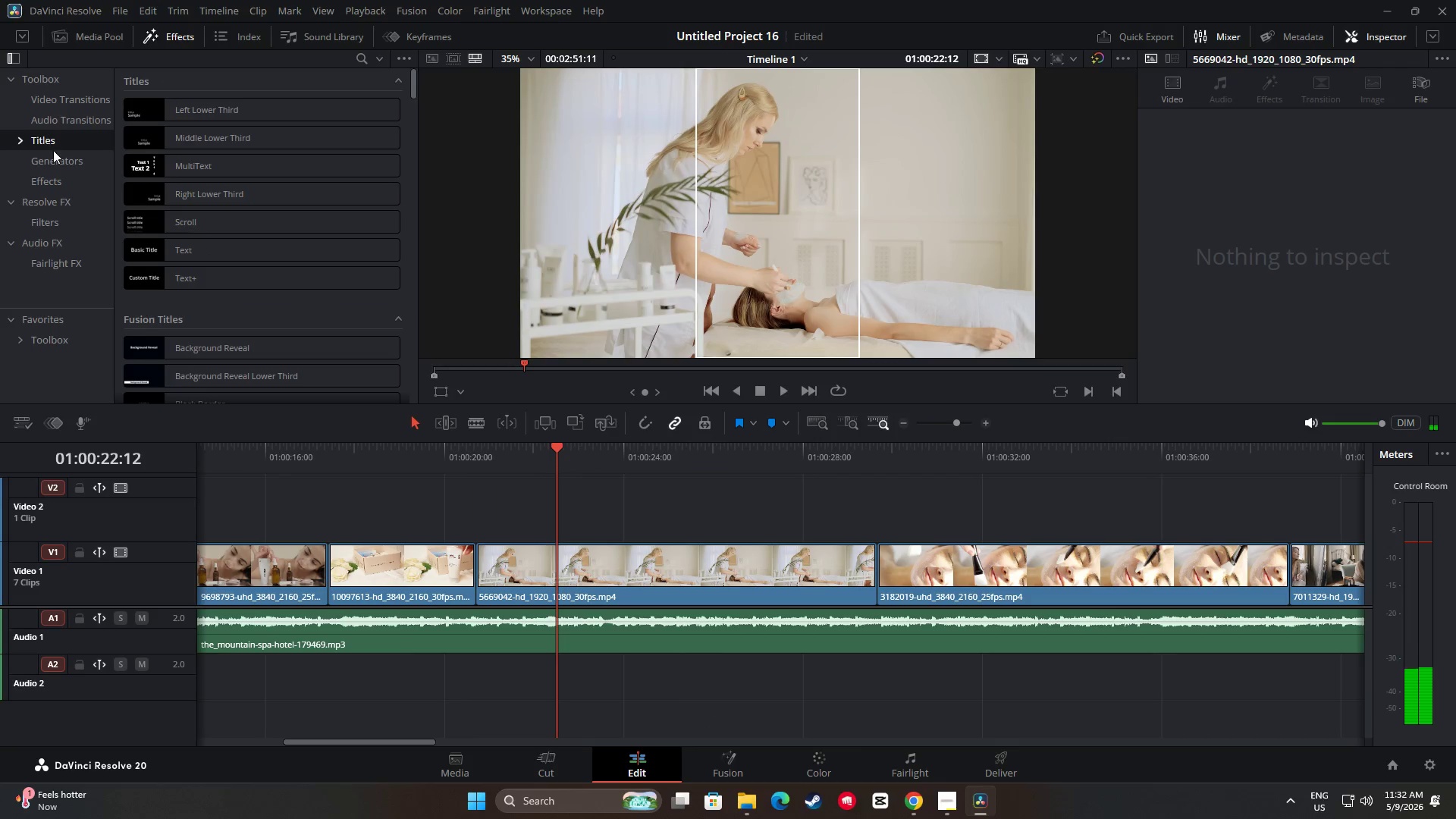 
scroll: coordinate [287, 227], scroll_direction: down, amount: 15.0
 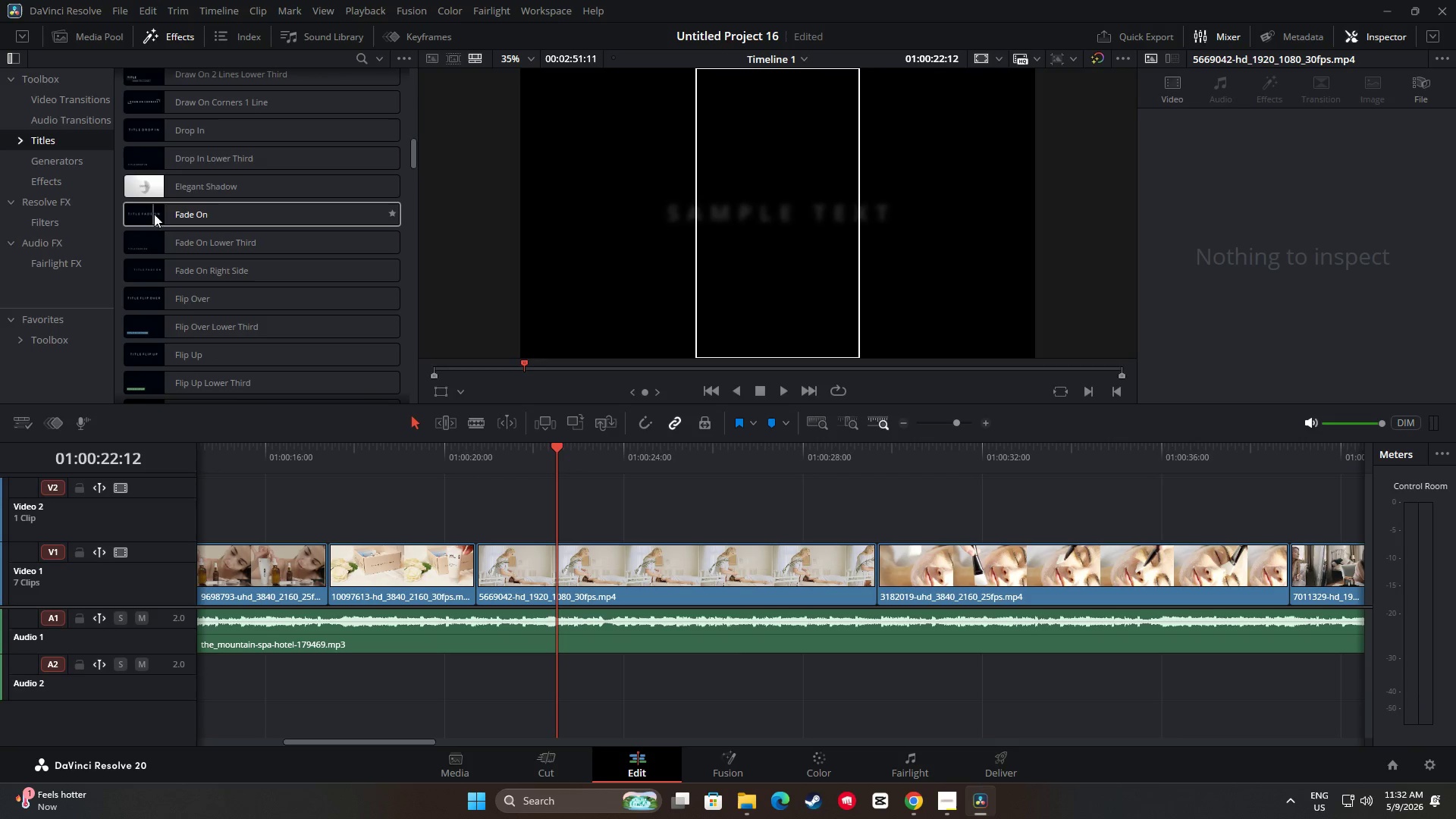 
left_click_drag(start_coordinate=[177, 214], to_coordinate=[532, 508])
 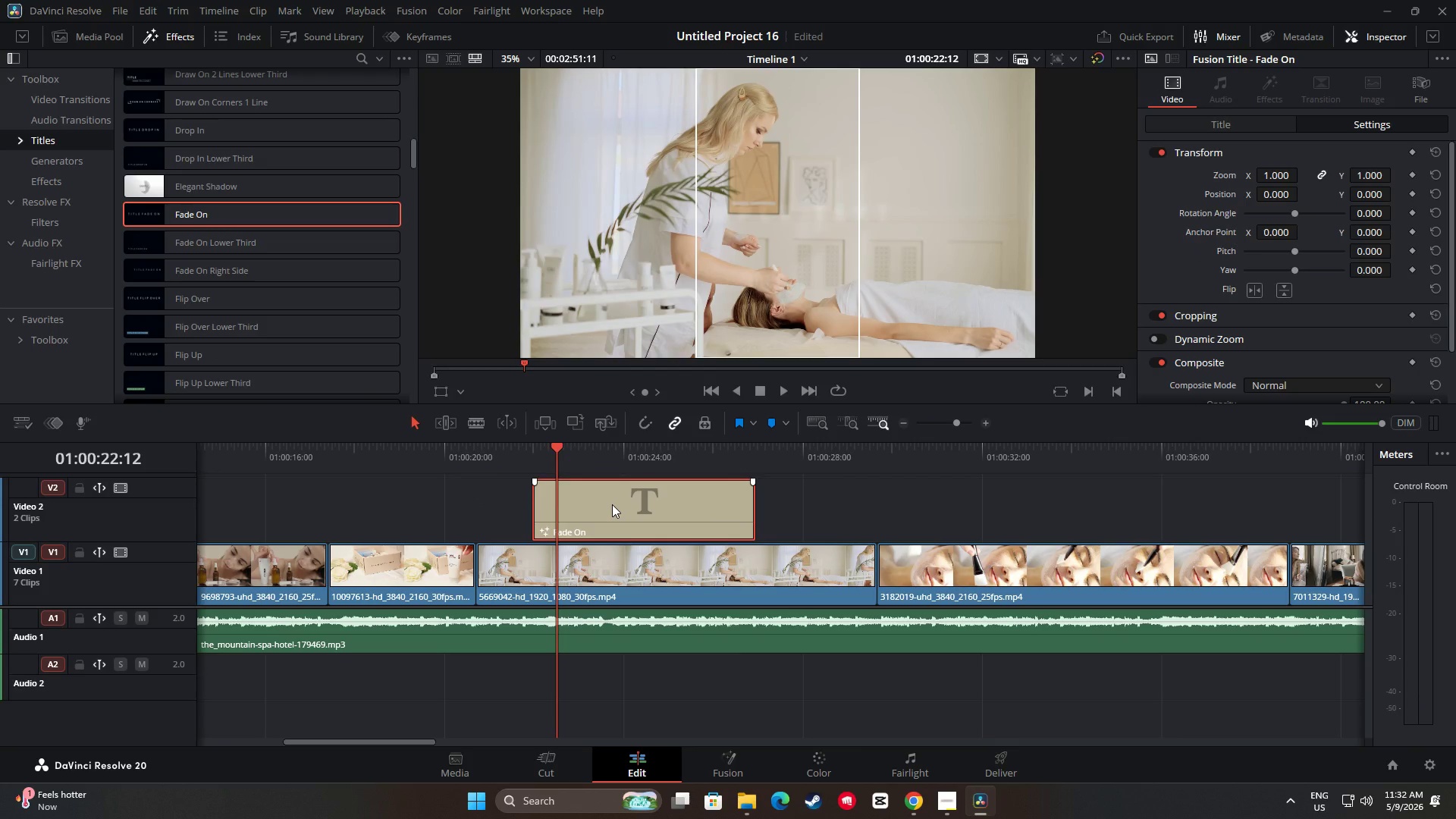 
key(Backspace)
 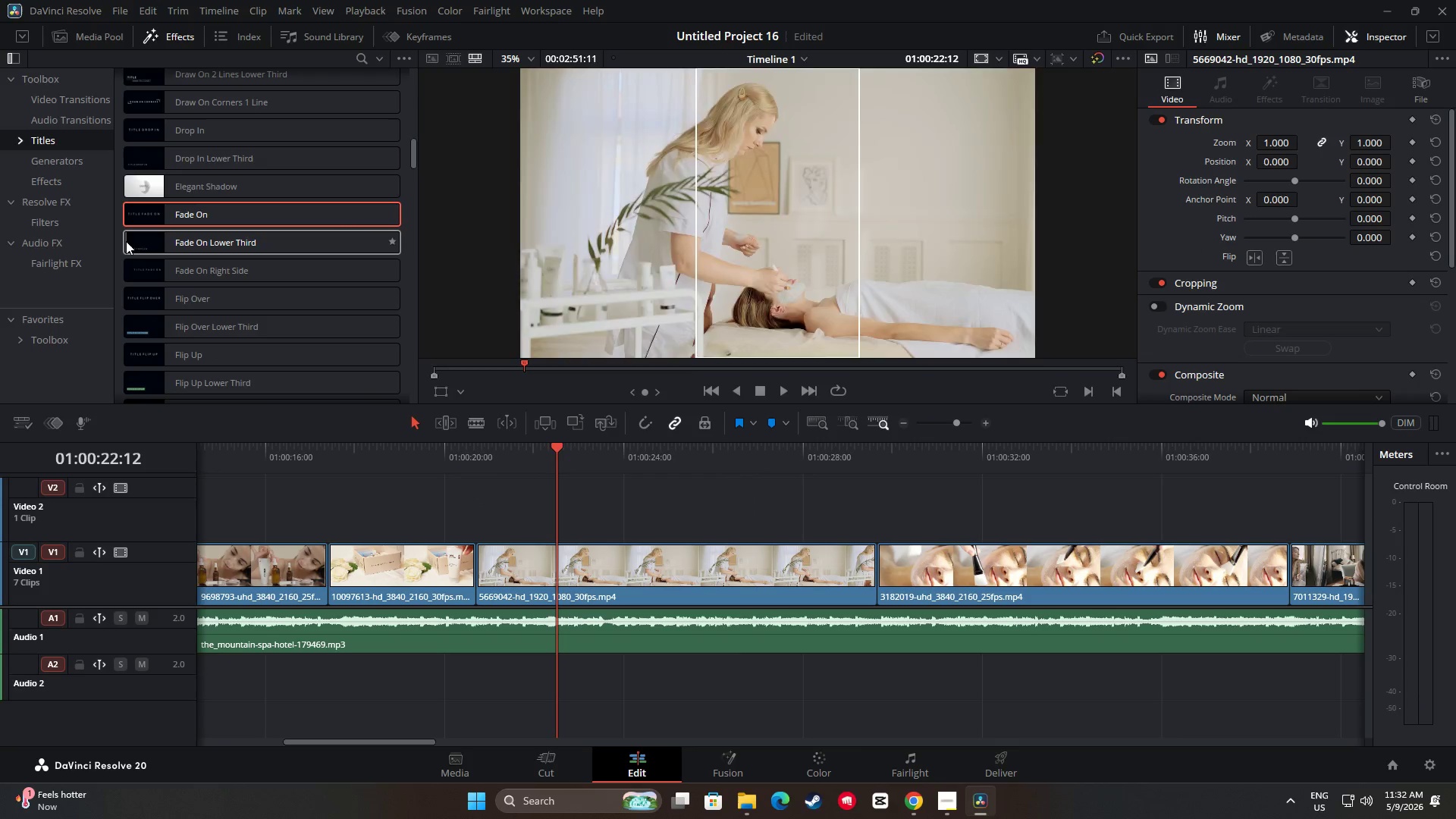 
left_click_drag(start_coordinate=[192, 249], to_coordinate=[510, 519])
 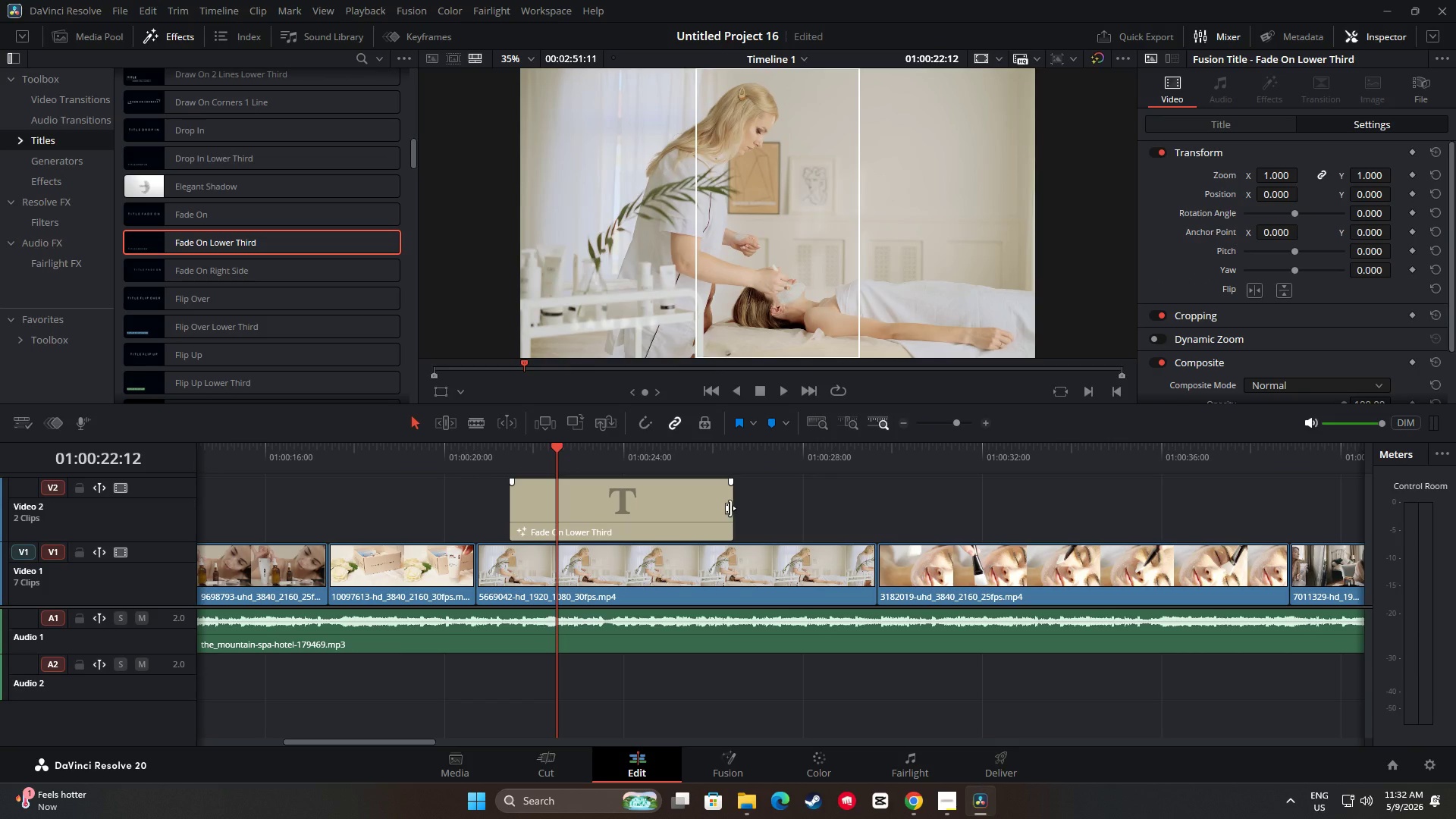 
left_click_drag(start_coordinate=[730, 508], to_coordinate=[876, 513])
 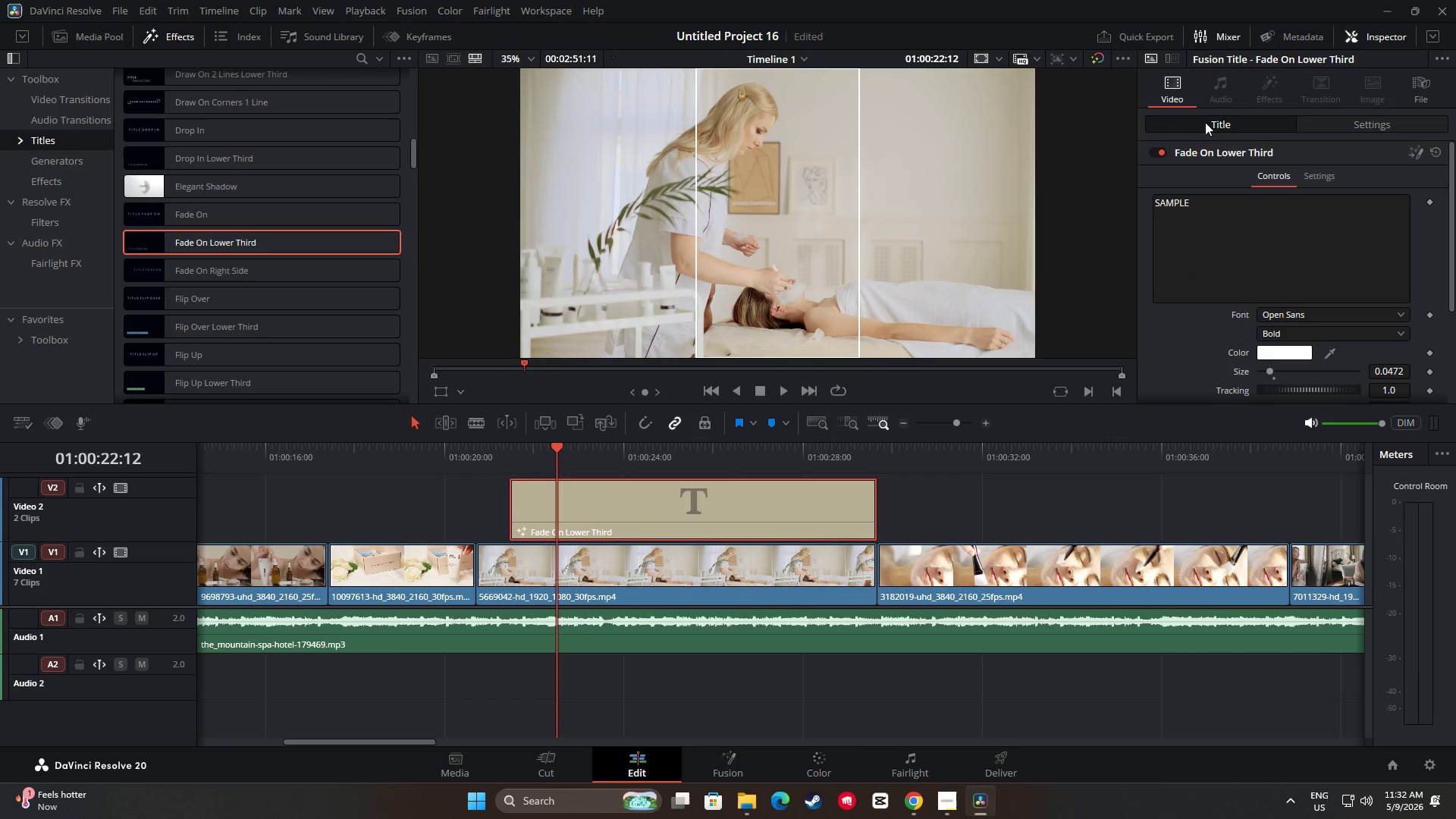 
left_click_drag(start_coordinate=[1224, 208], to_coordinate=[1147, 206])
 